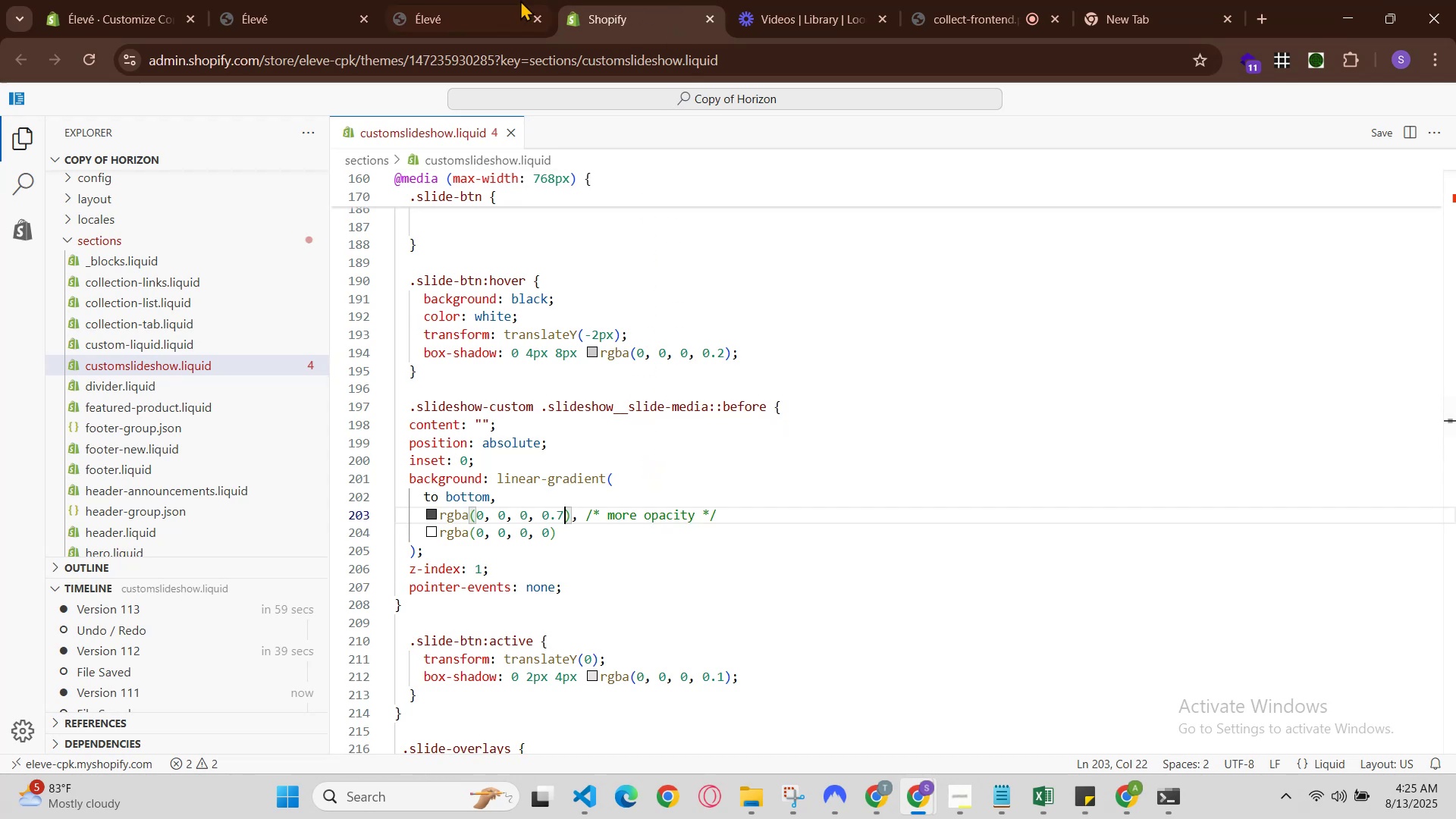 
left_click([487, 0])
 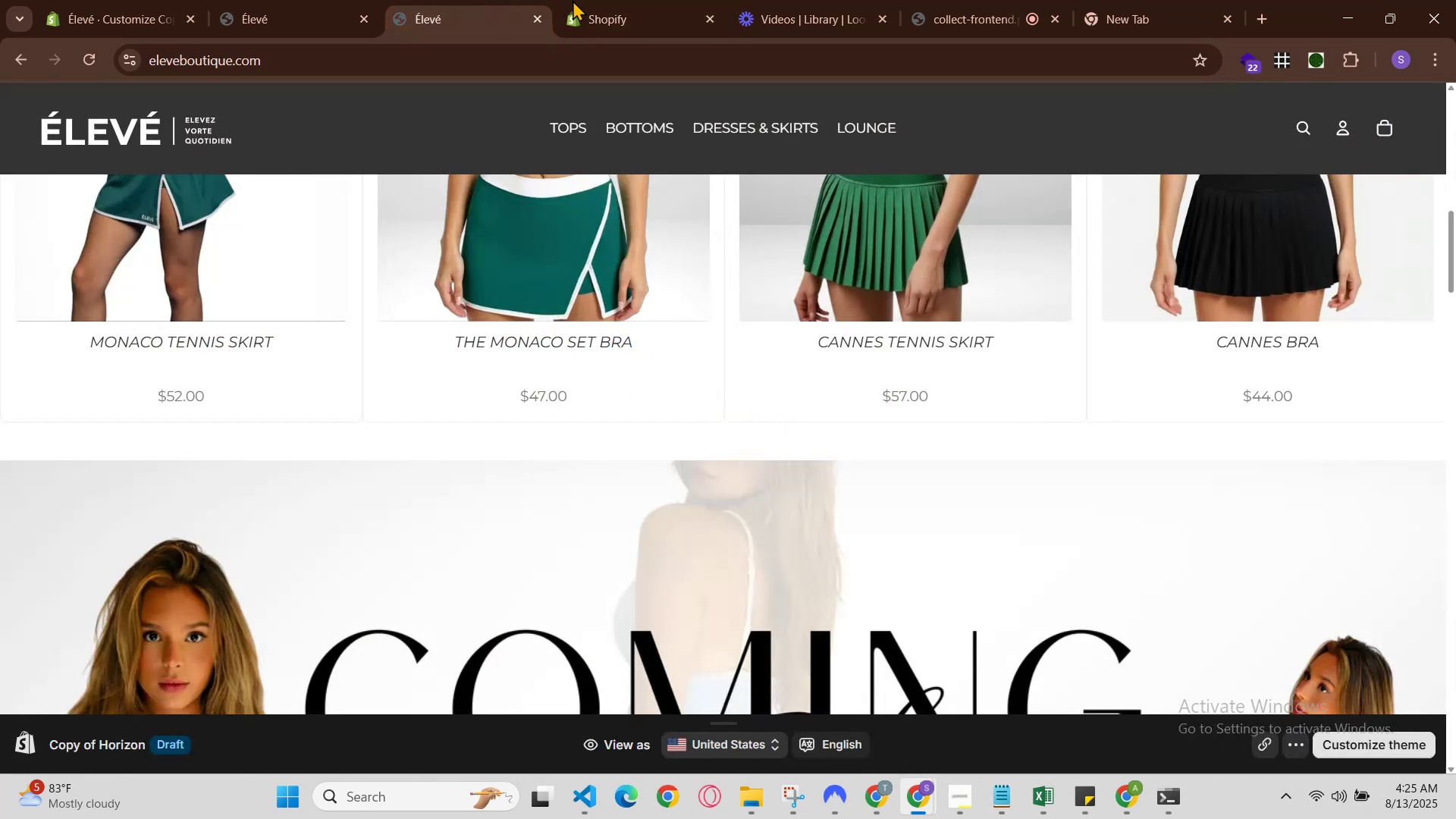 
left_click([607, 0])
 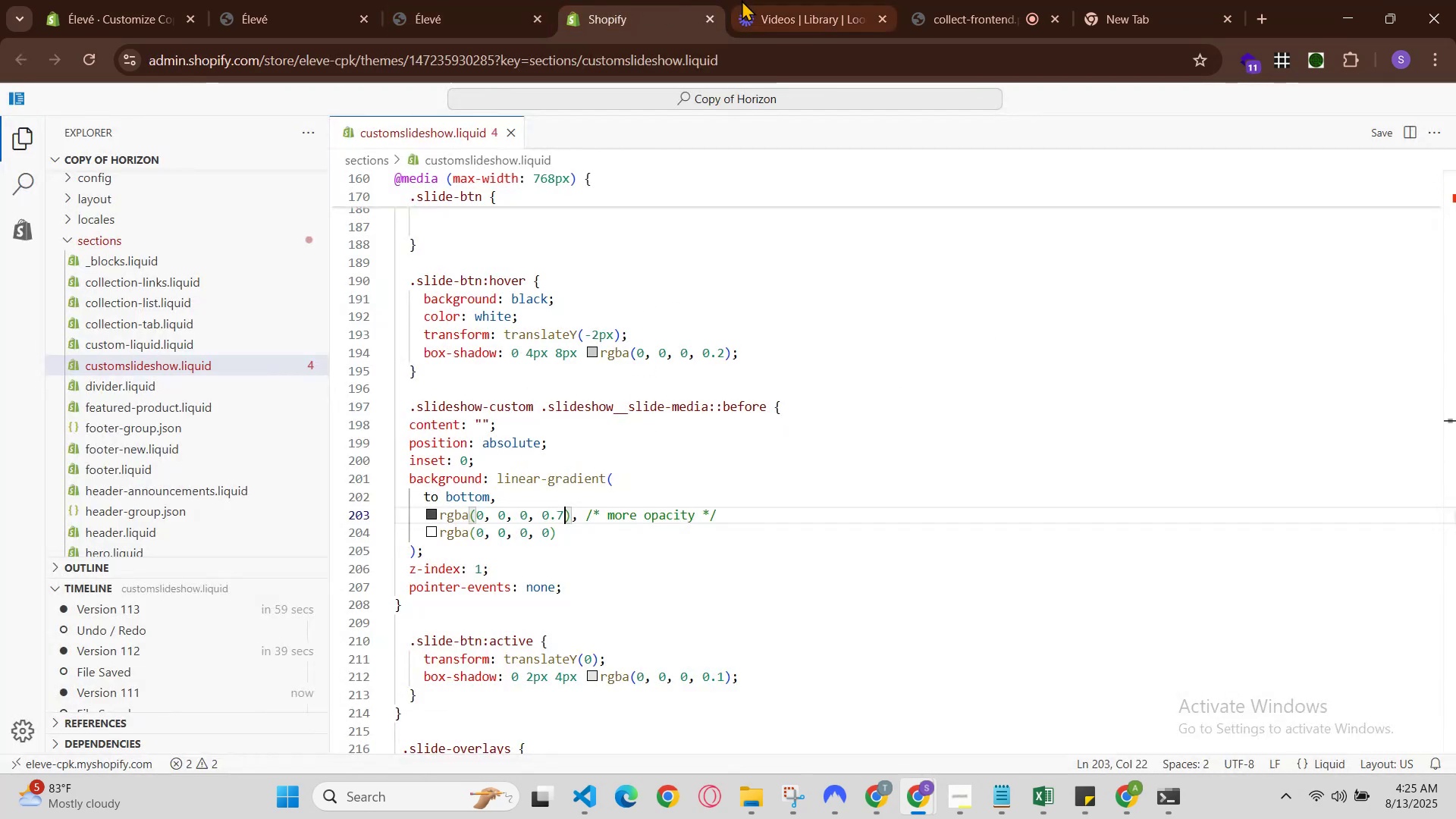 
left_click([742, 0])
 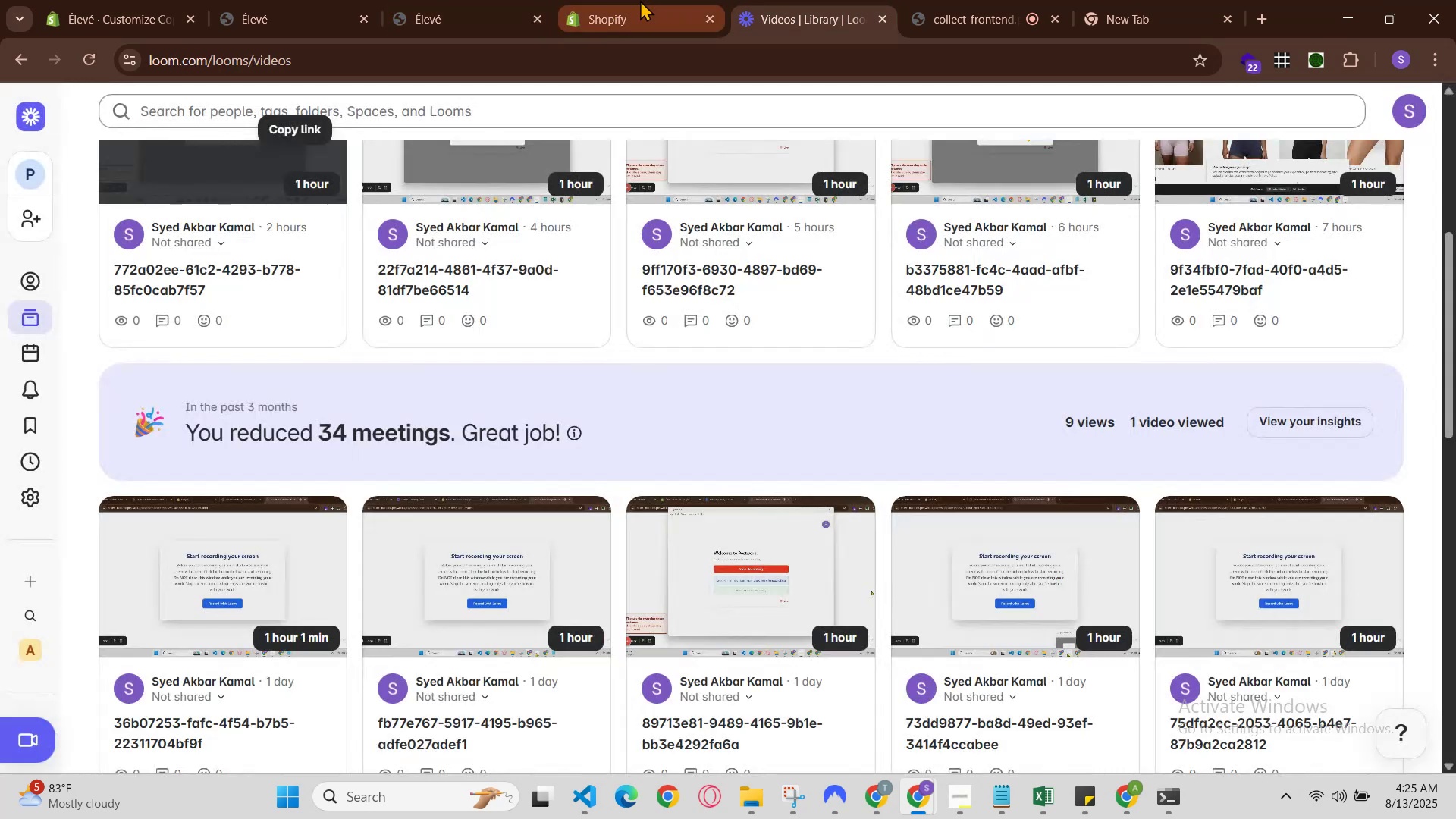 
left_click([638, 0])
 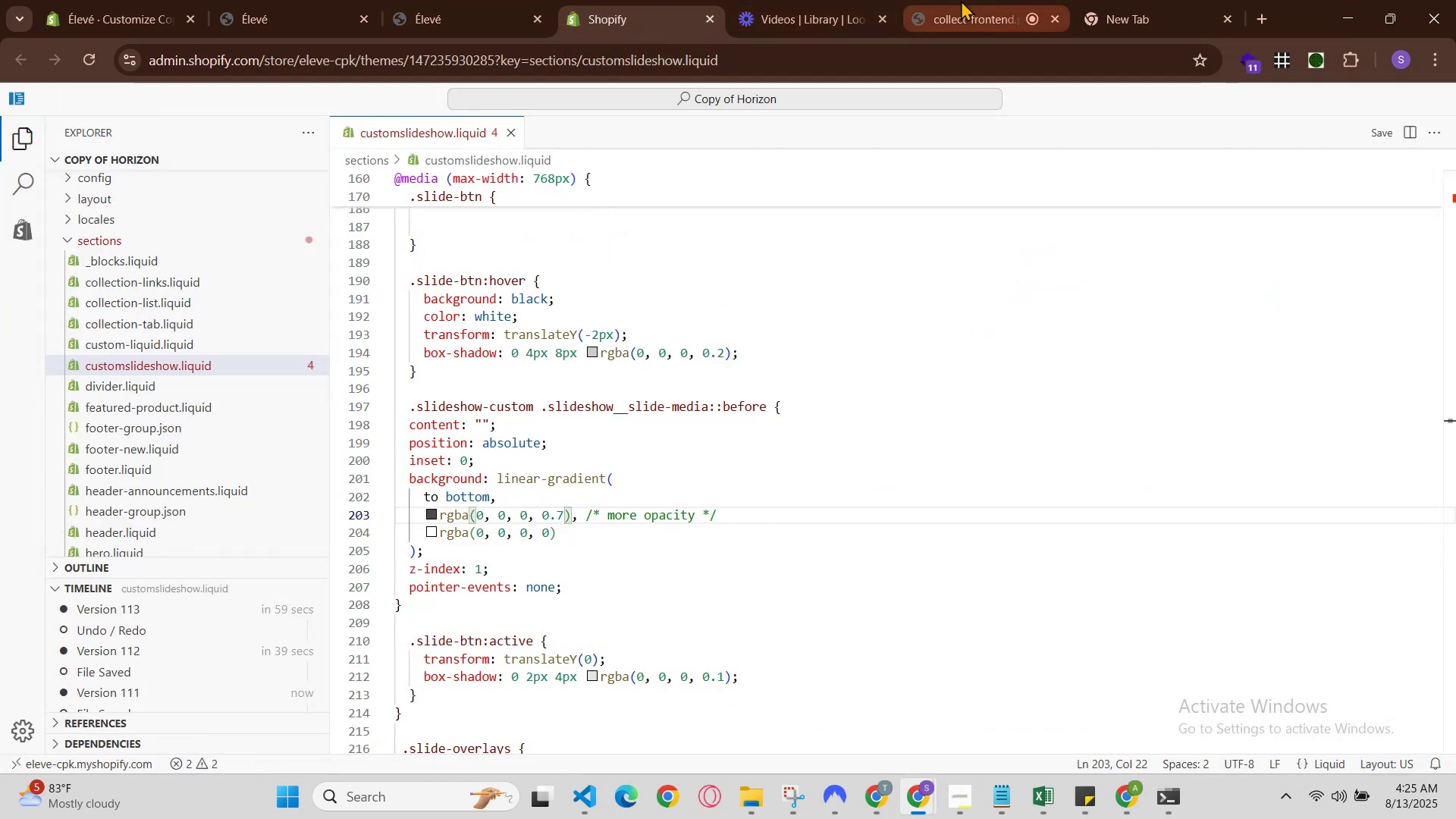 
left_click([962, 0])
 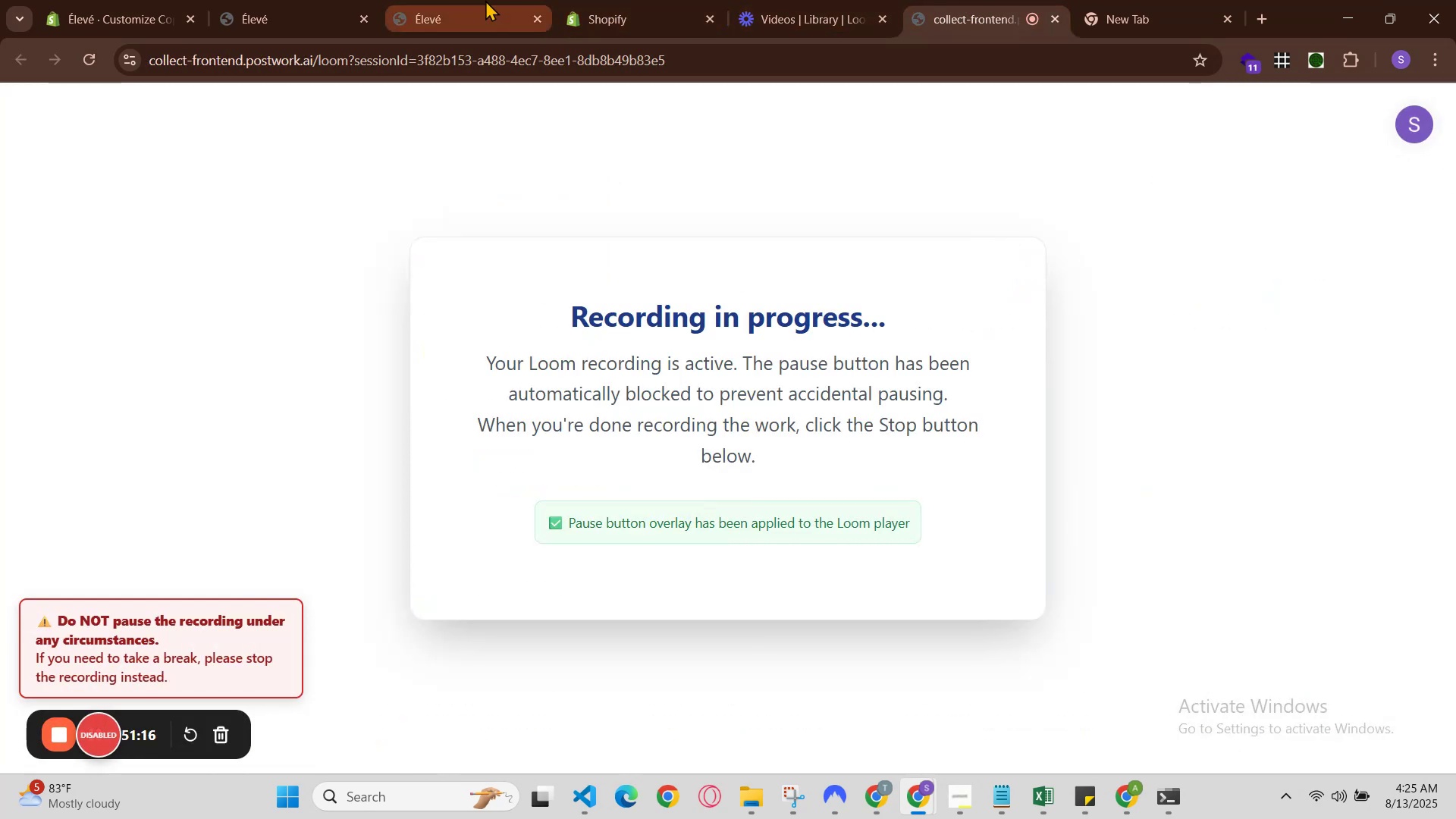 
left_click([490, 0])
 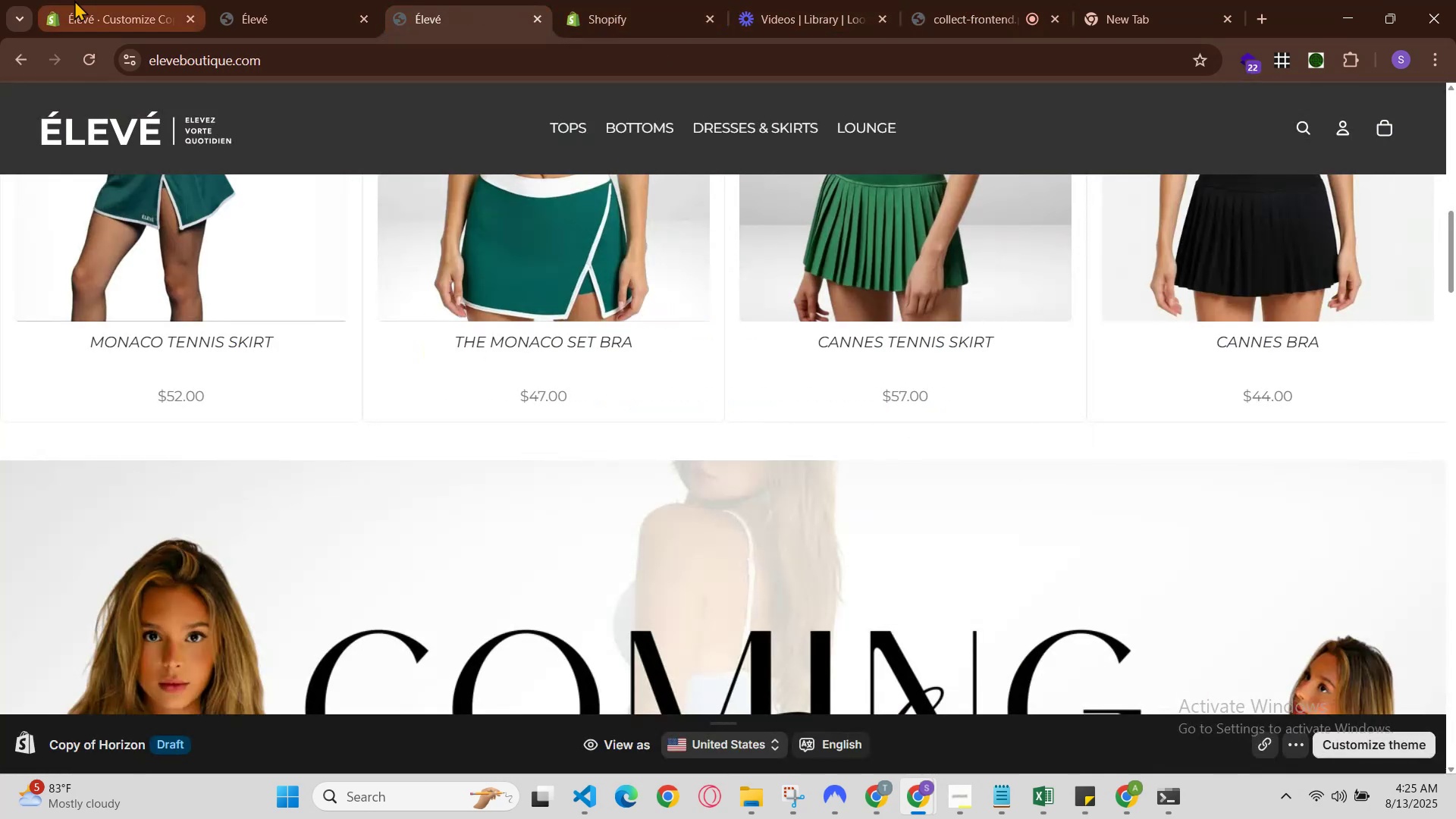 
left_click([321, 0])
 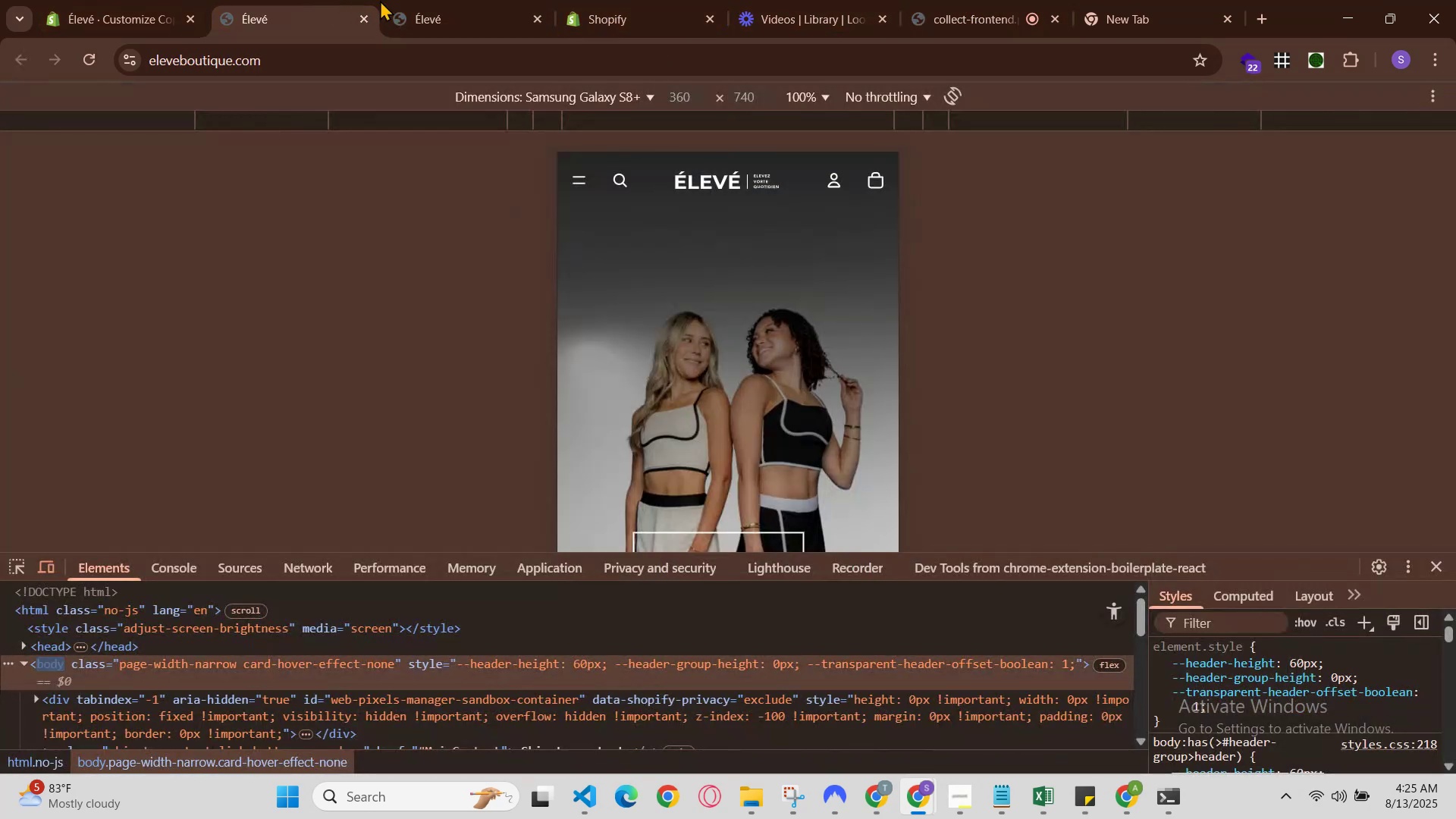 
left_click([468, 0])
 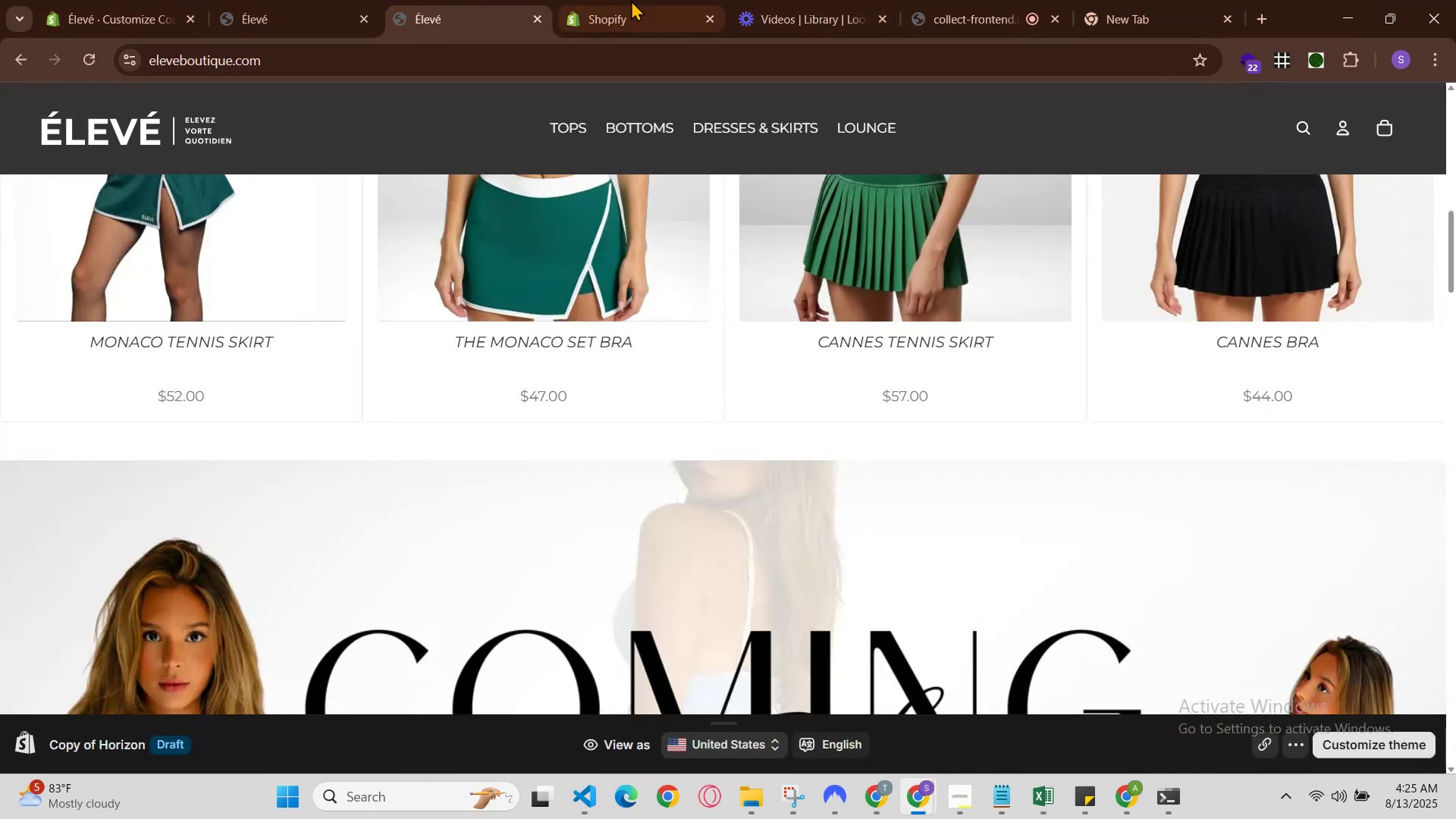 
left_click([635, 0])
 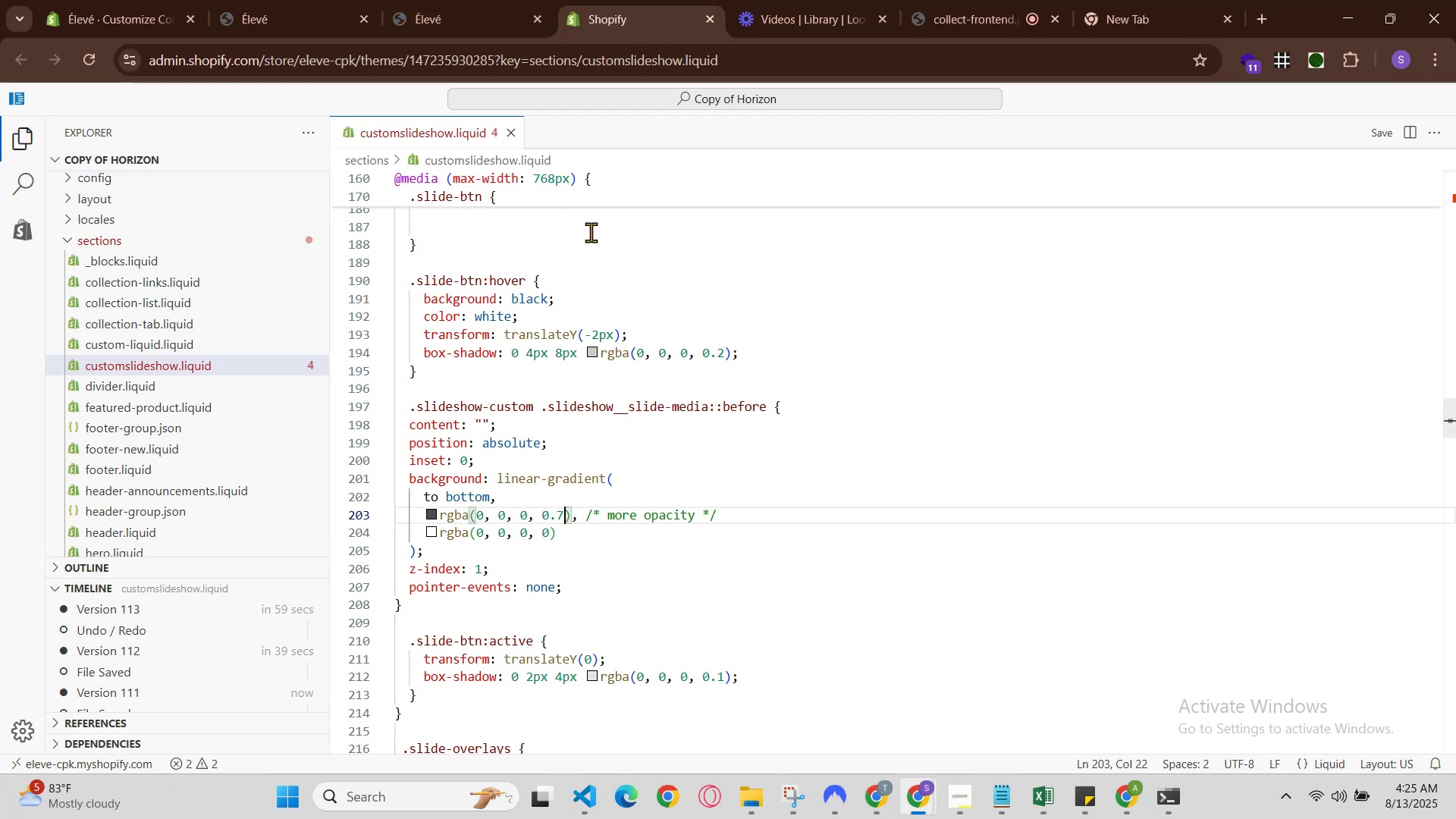 
scroll: coordinate [697, 436], scroll_direction: up, amount: 18.0
 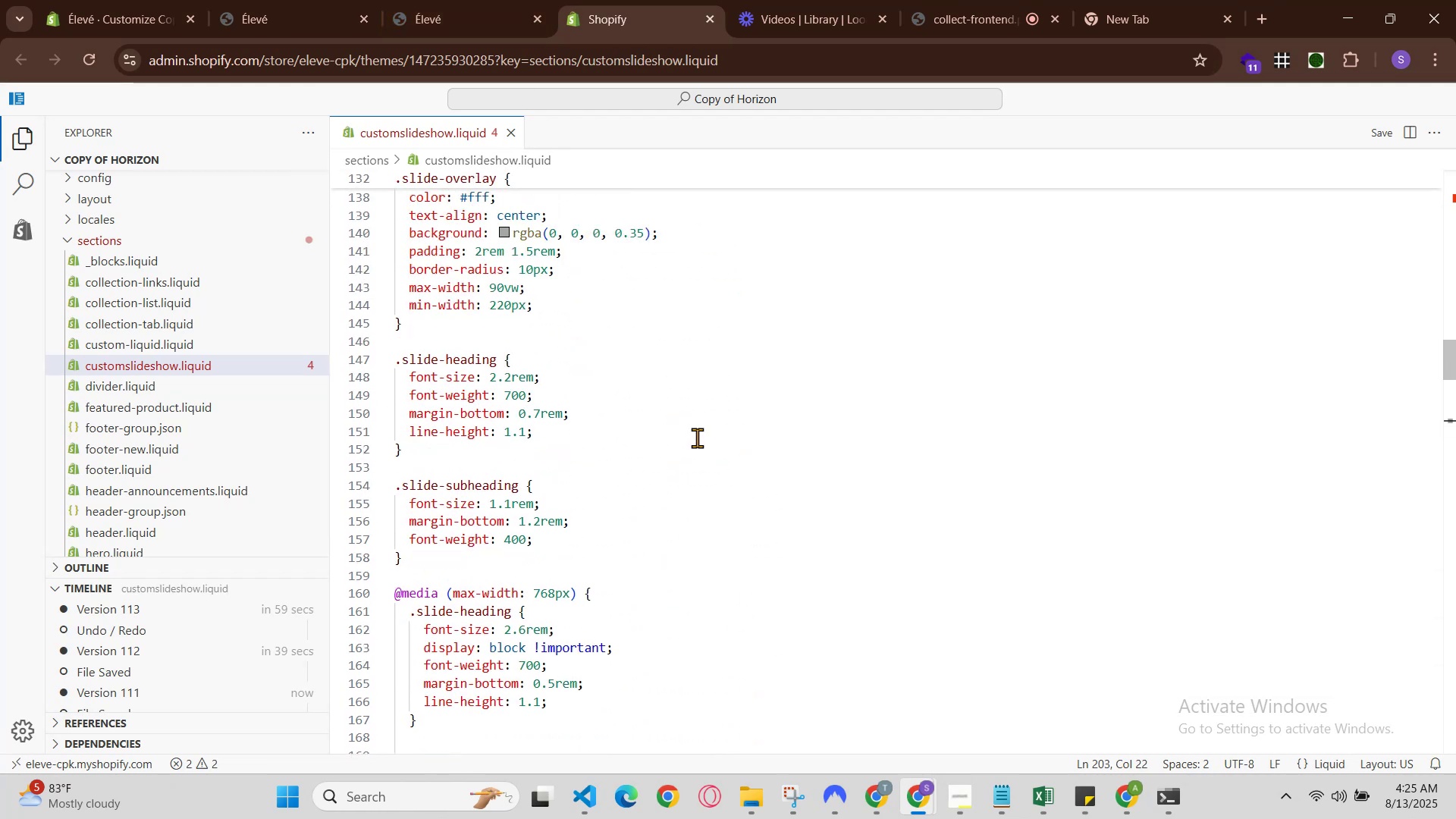 
scroll: coordinate [697, 438], scroll_direction: down, amount: 13.0
 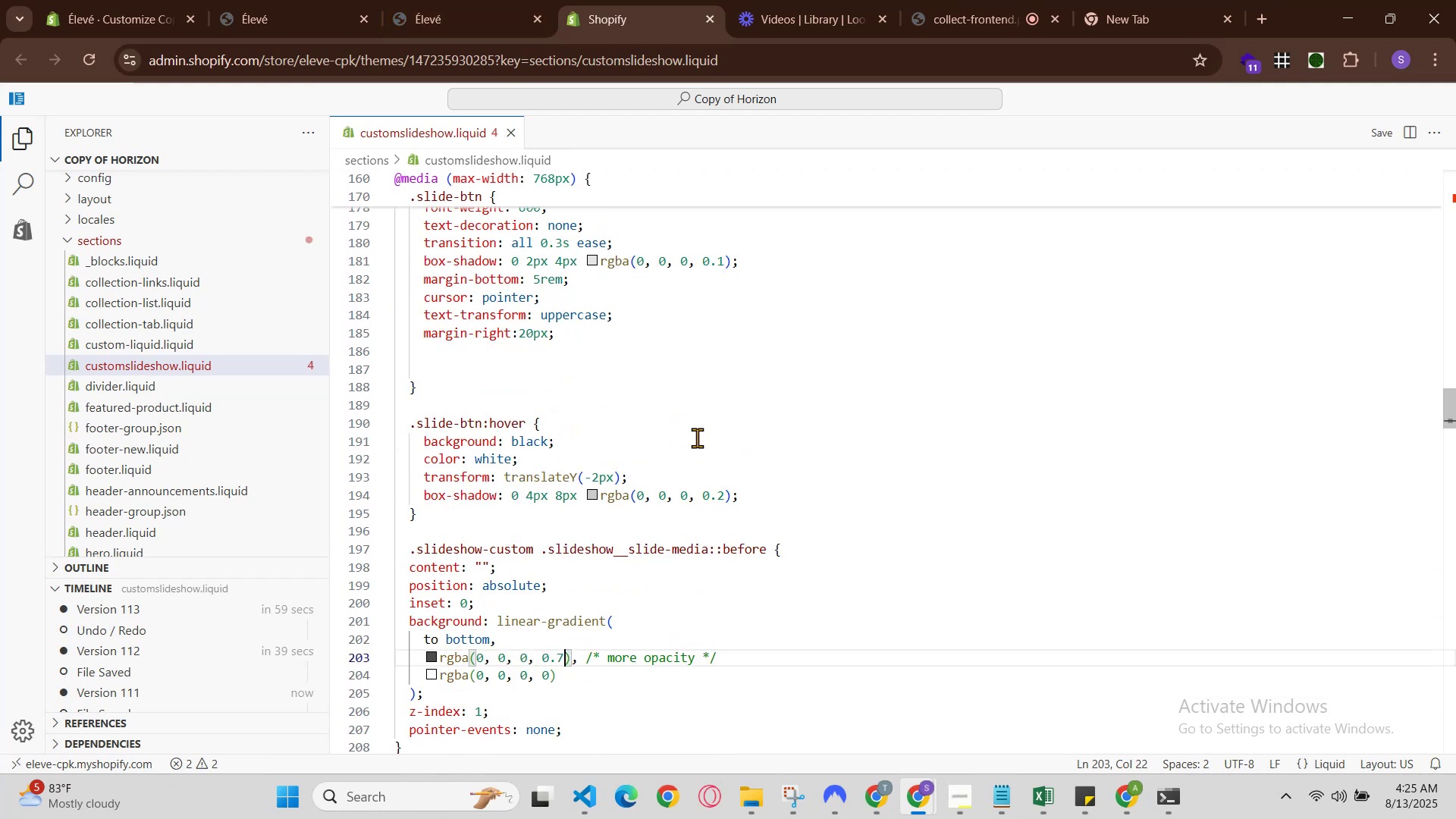 
key(Backspace)
type(3)
key(Backspace)
type(40)
 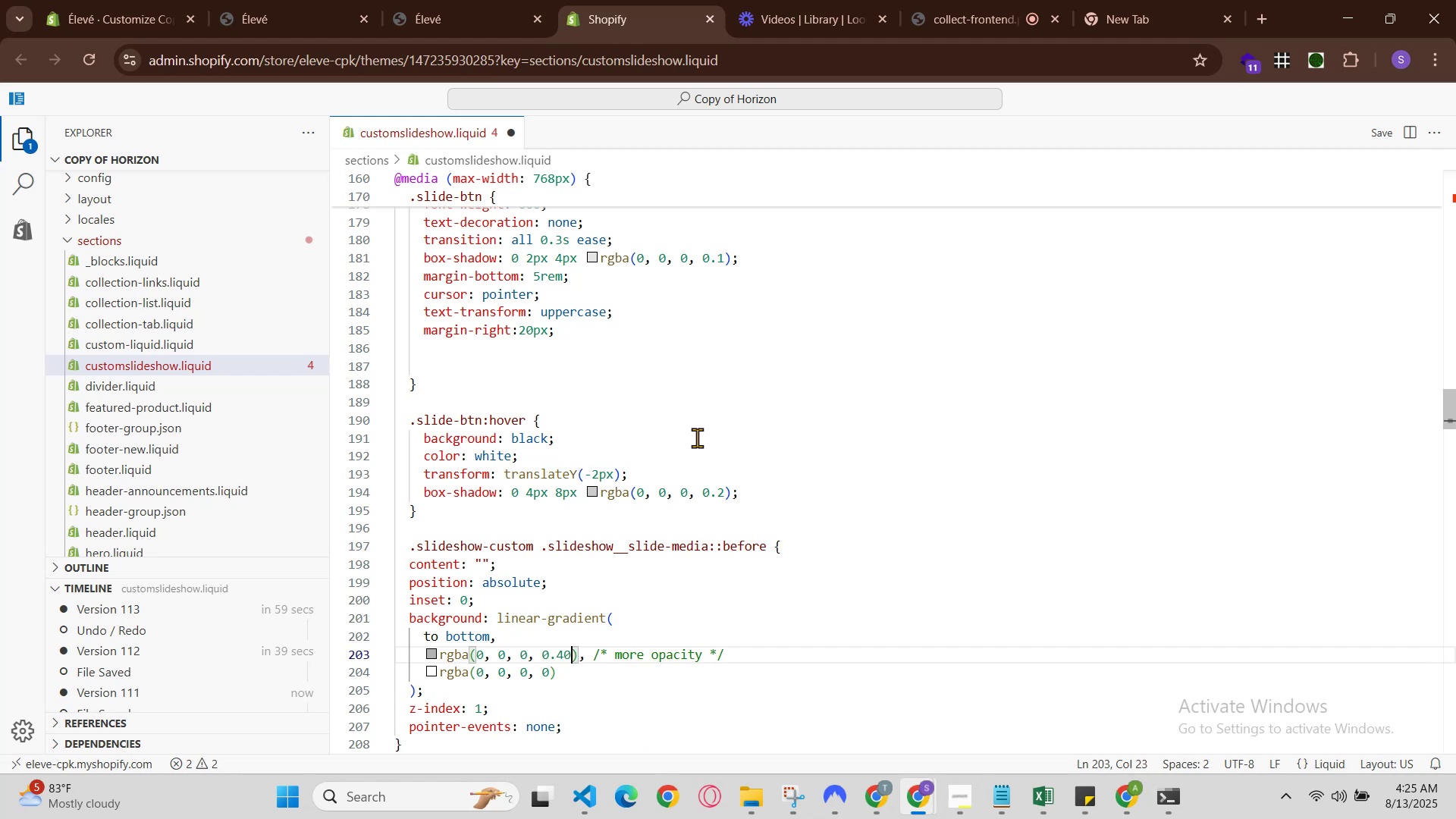 
hold_key(key=ControlLeft, duration=1.27)
 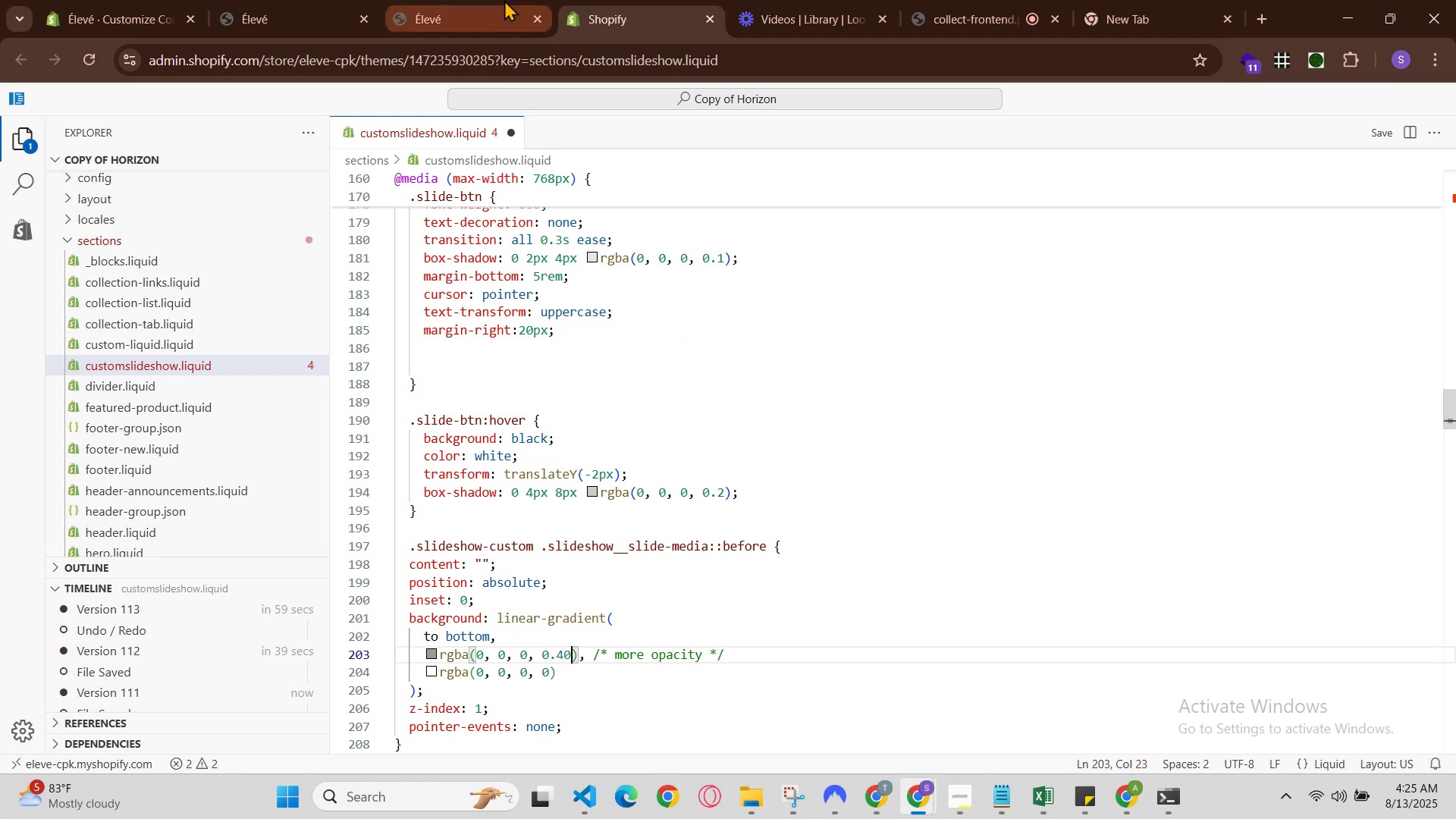 
hold_key(key=S, duration=0.33)
 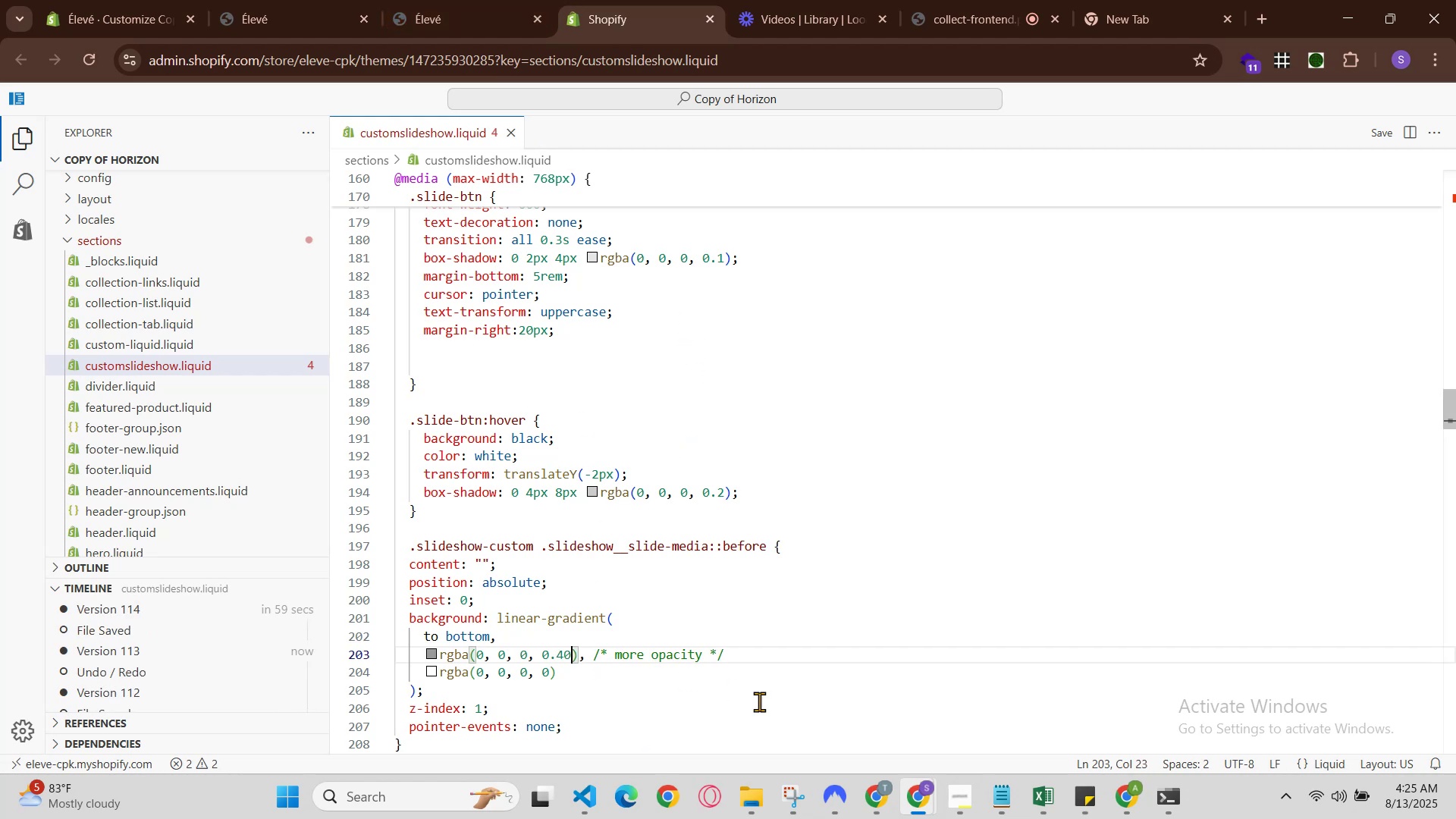 
left_click([882, 792])
 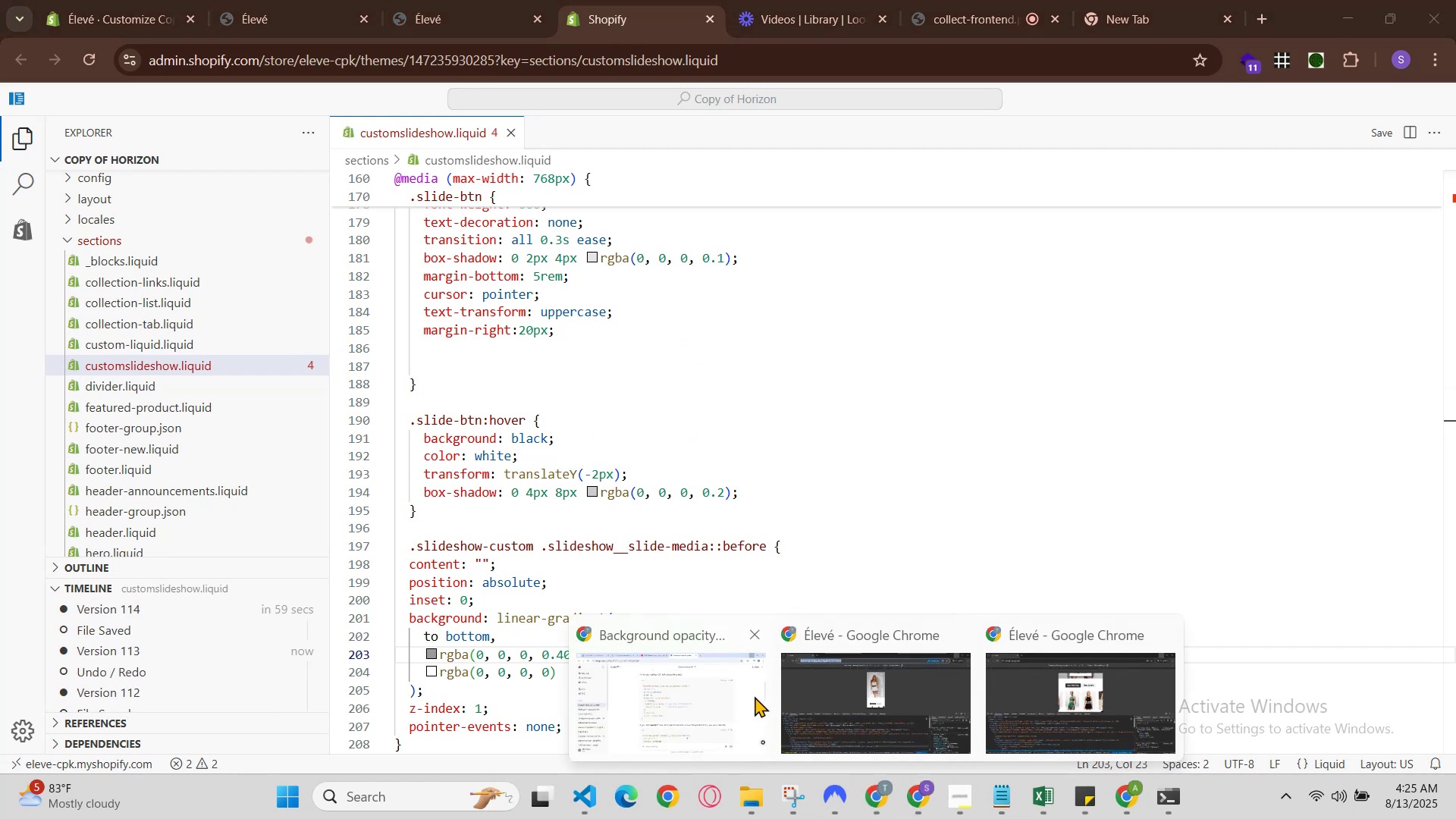 
left_click([755, 696])
 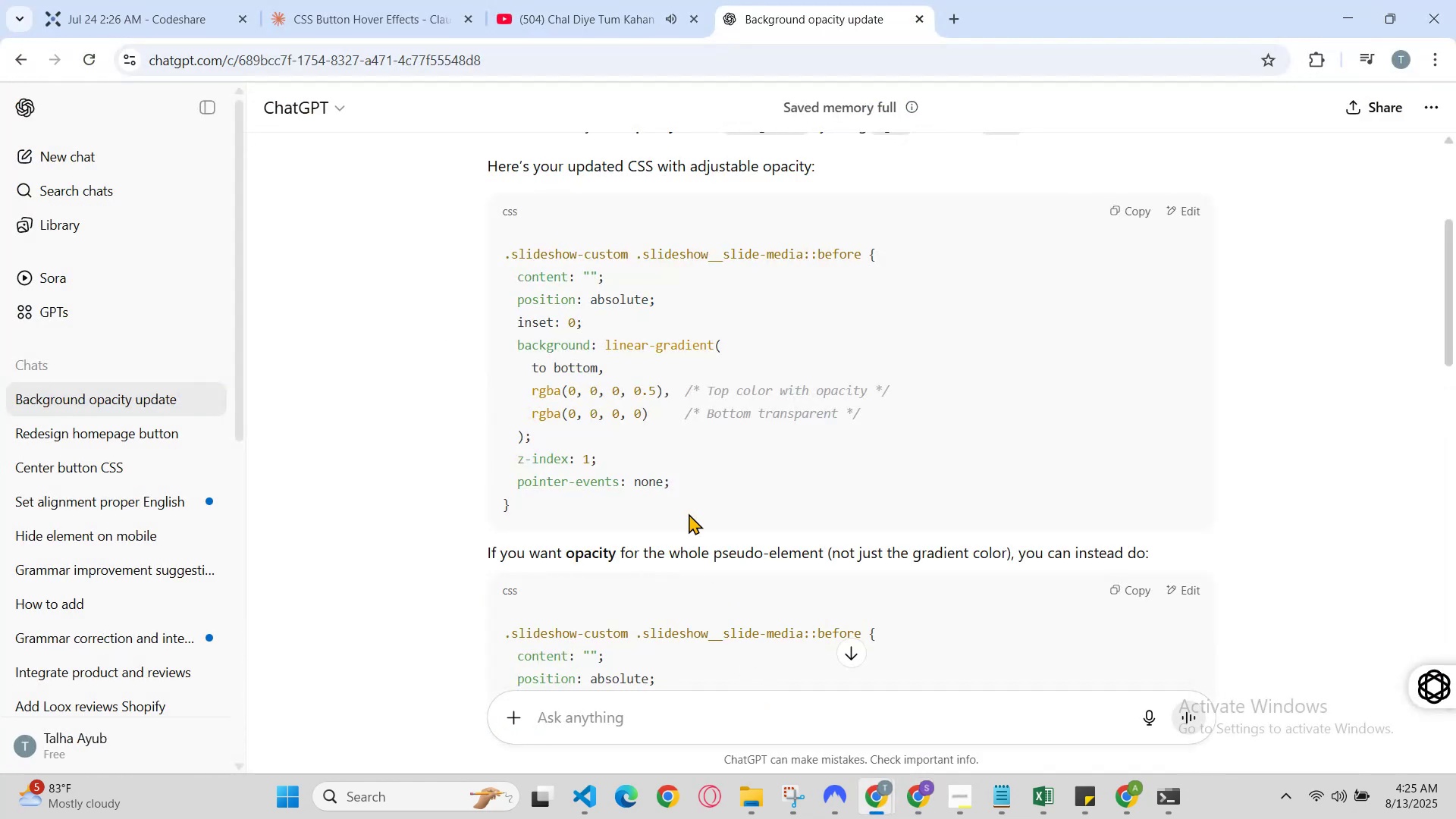 
scroll: coordinate [681, 483], scroll_direction: down, amount: 1.0
 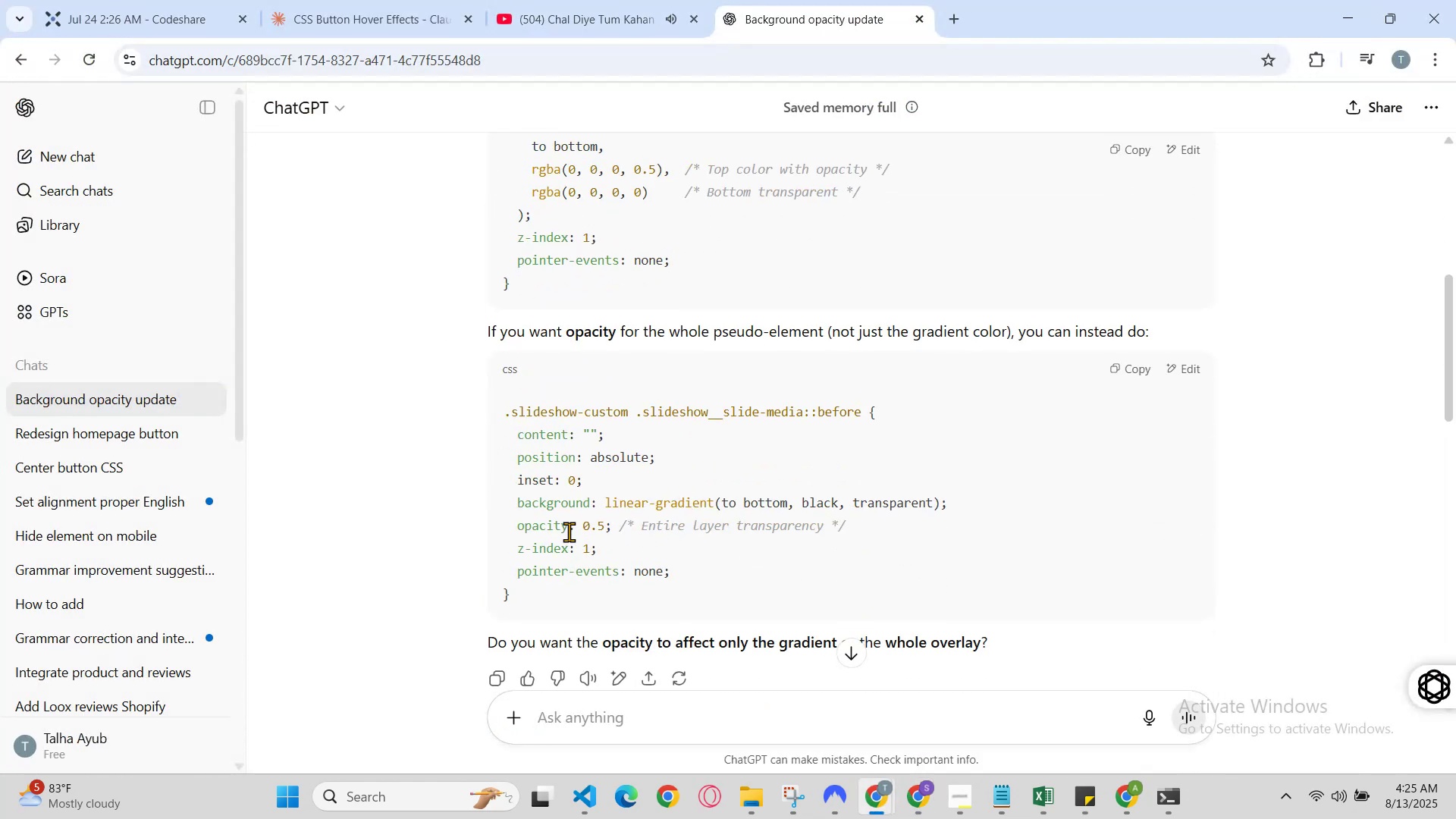 
left_click_drag(start_coordinate=[503, 526], to_coordinate=[614, 523])
 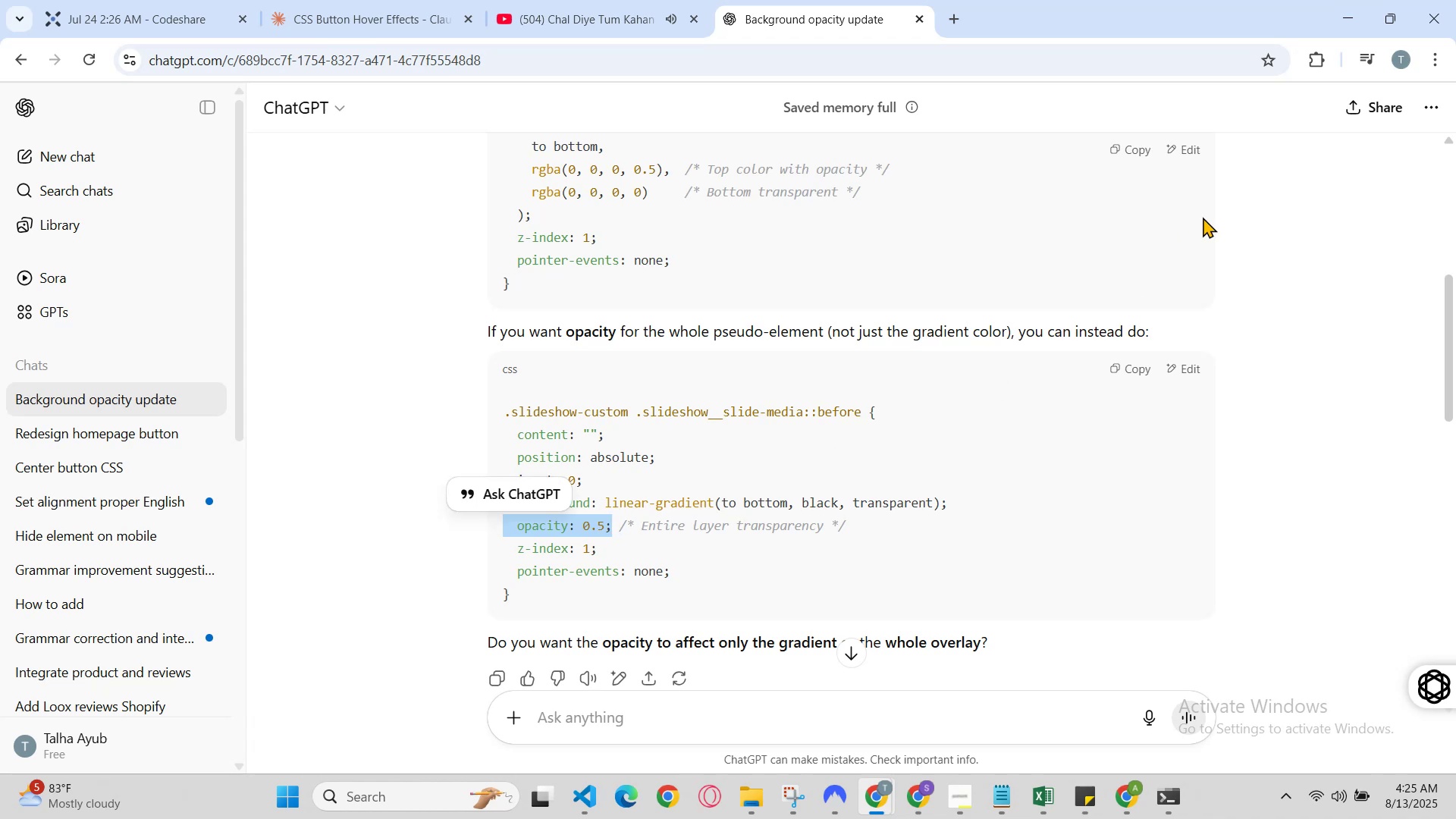 
key(Control+C)
 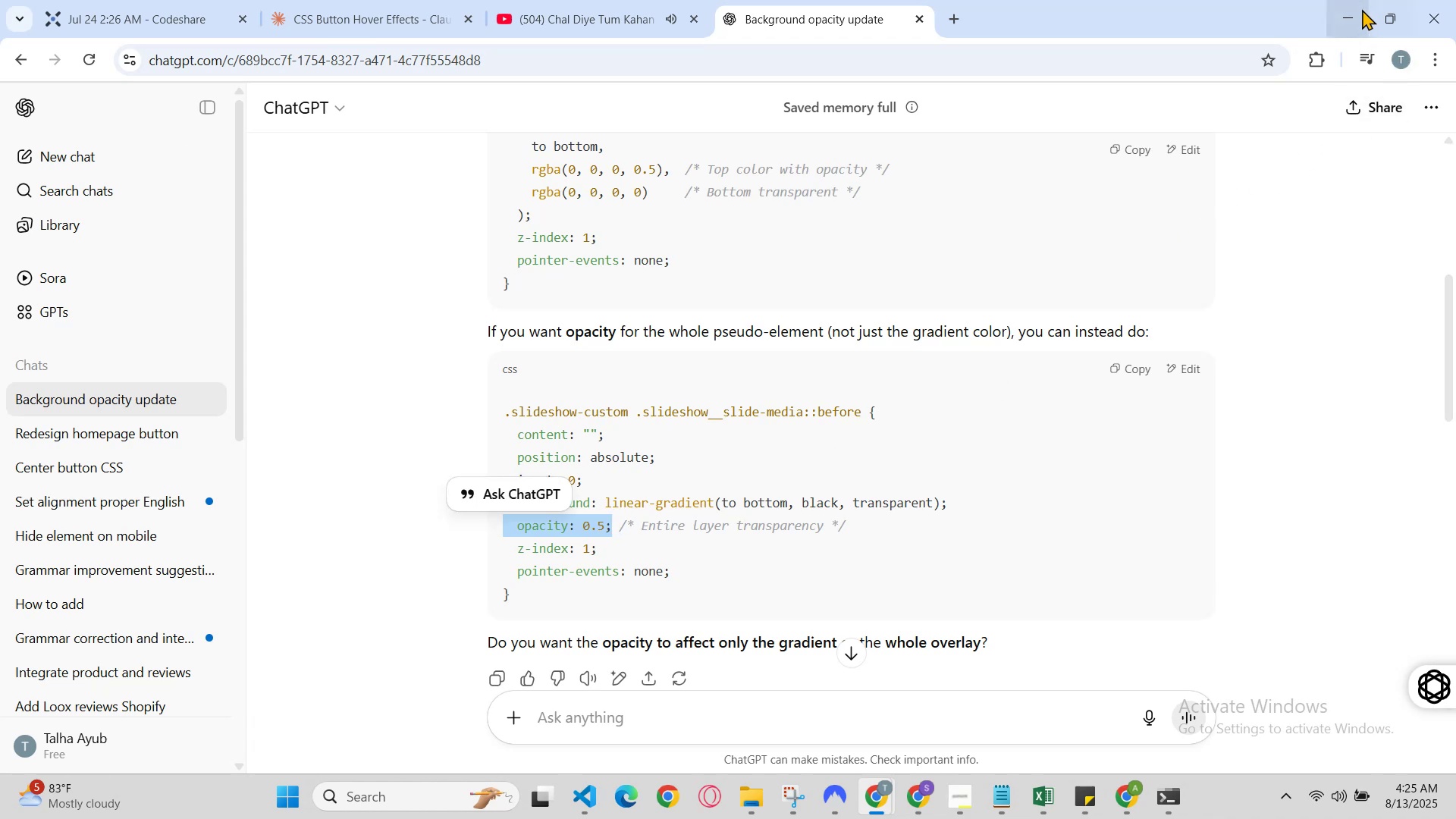 
left_click([1352, 9])
 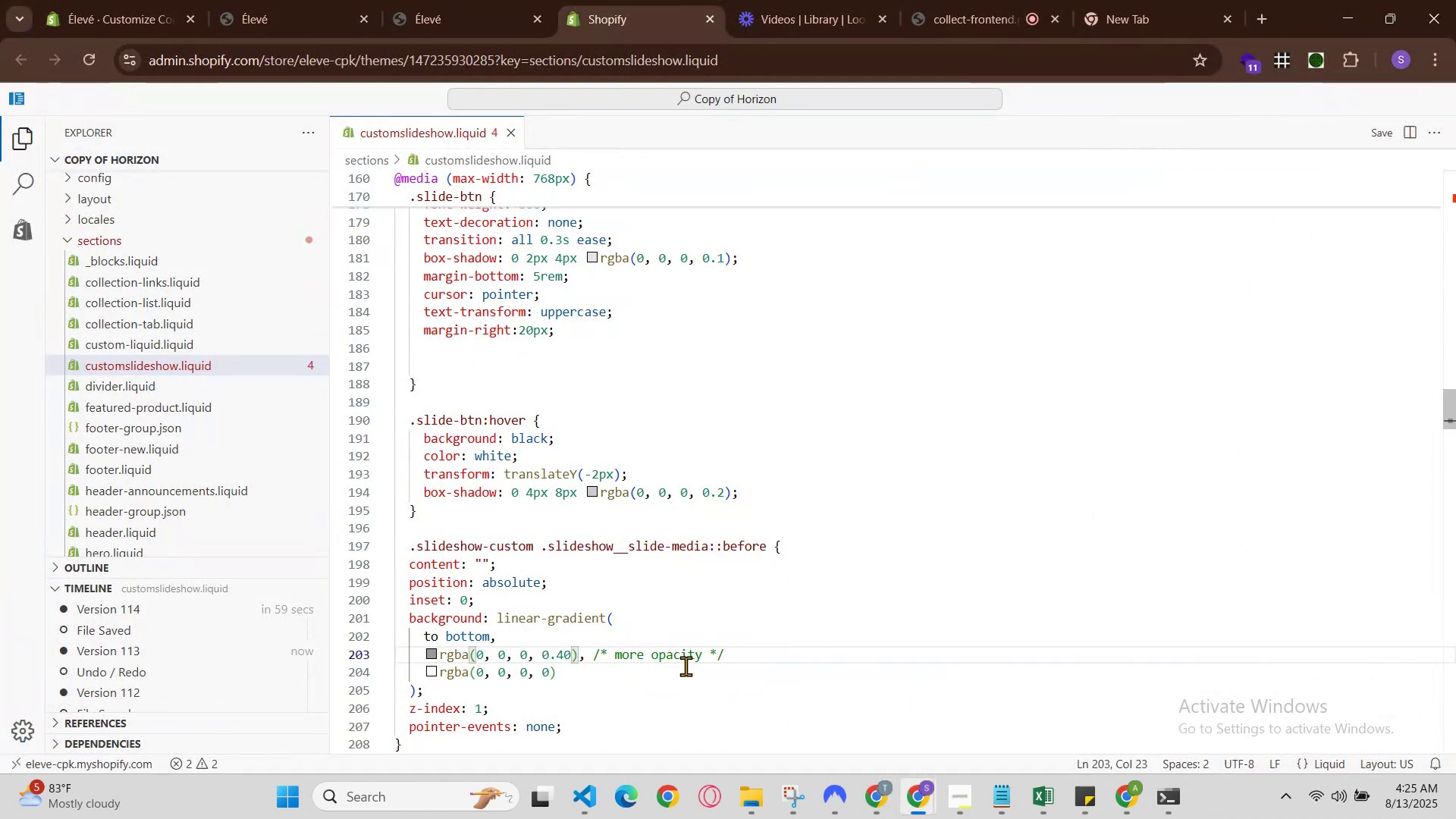 
left_click([751, 654])
 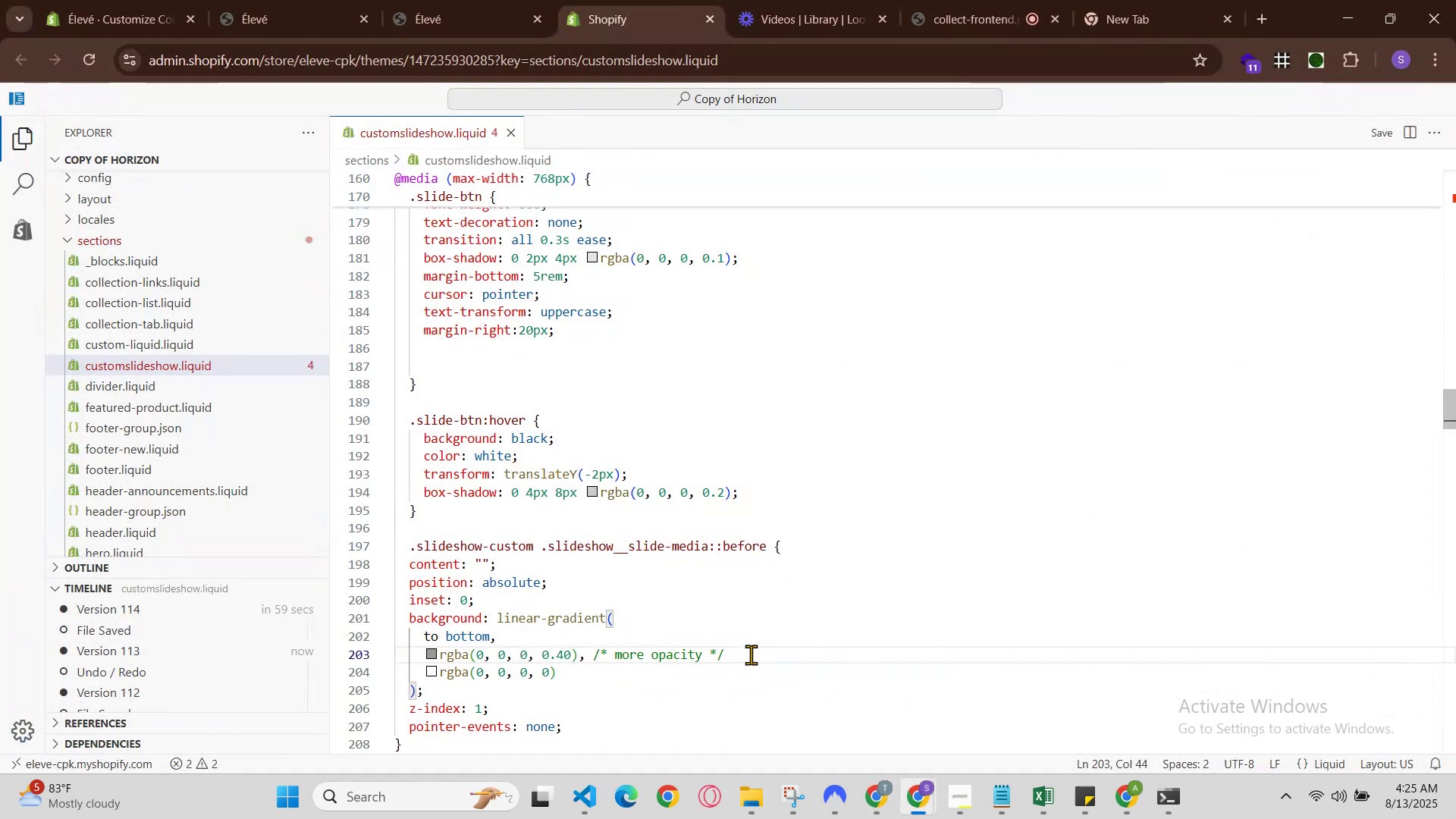 
key(Enter)
 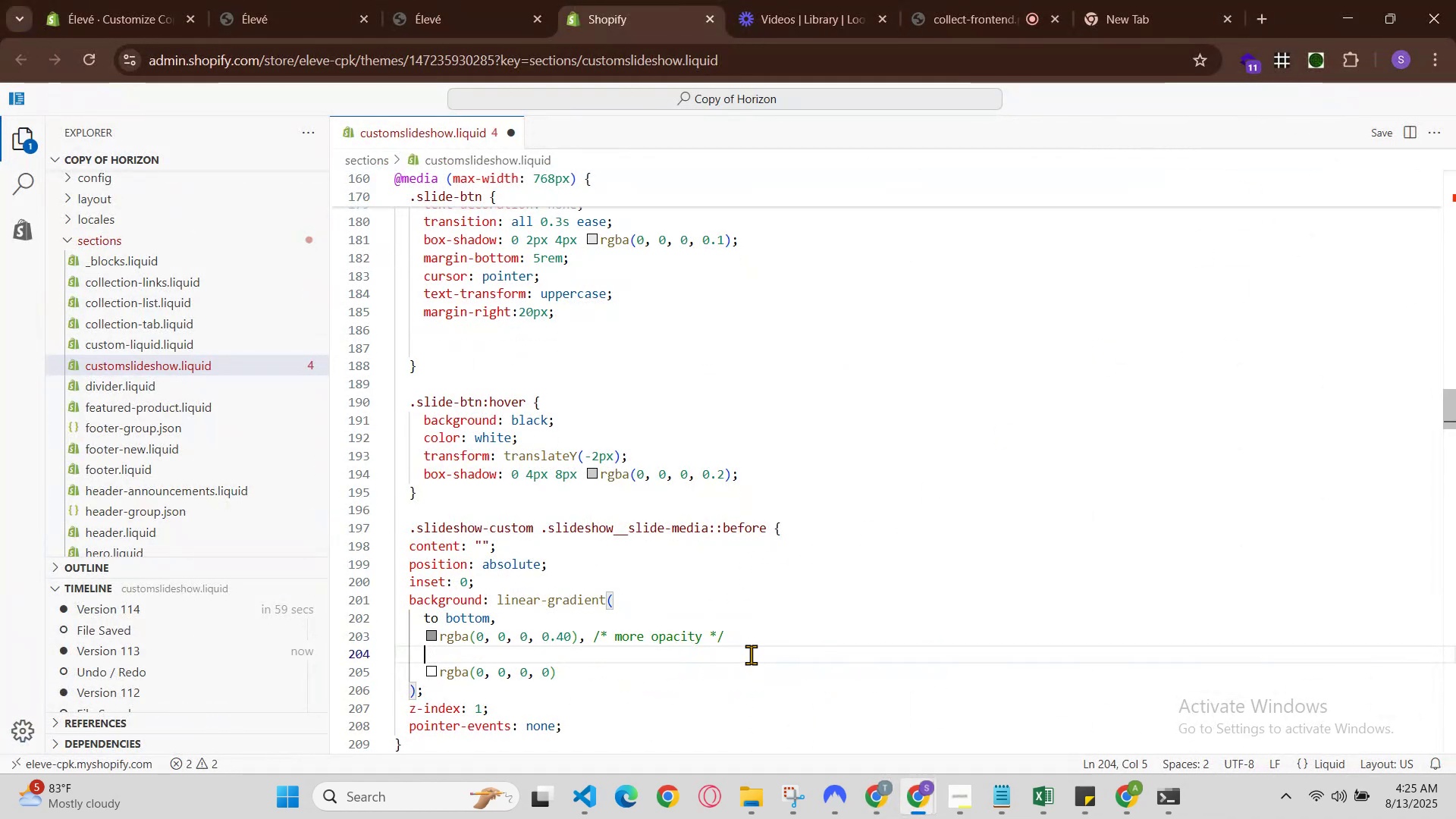 
key(Control+V)
 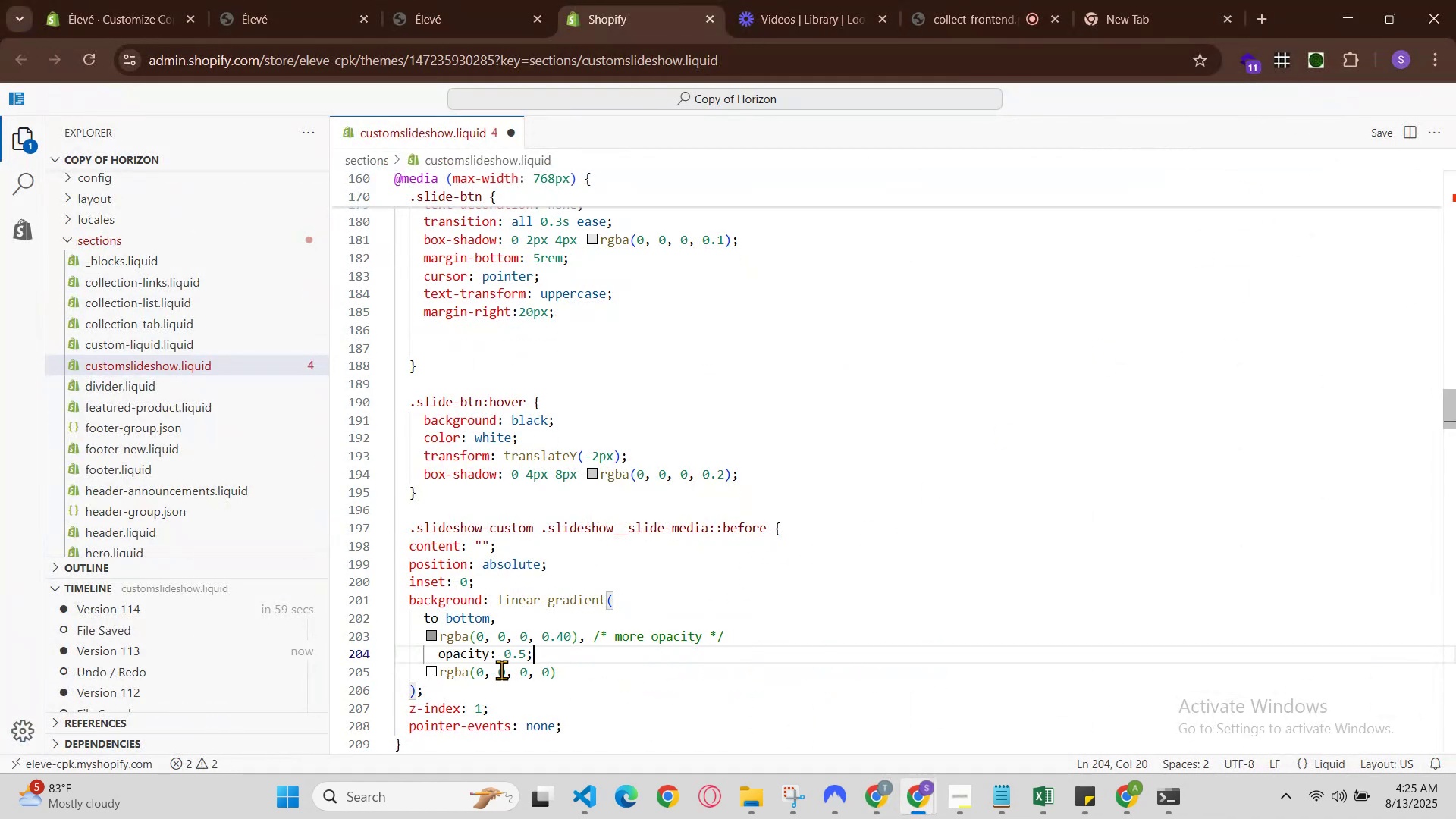 
left_click([521, 655])
 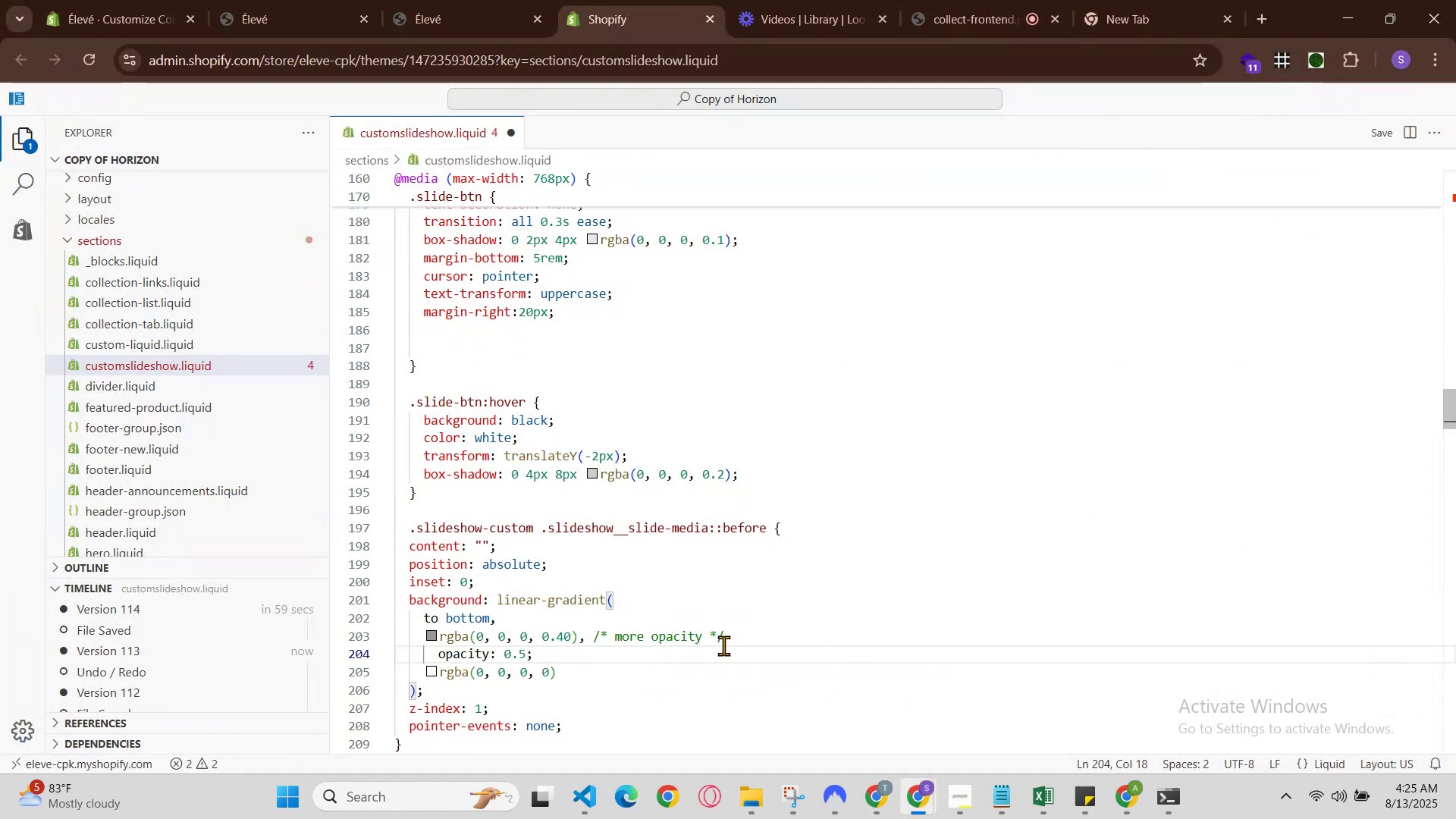 
key(7)
 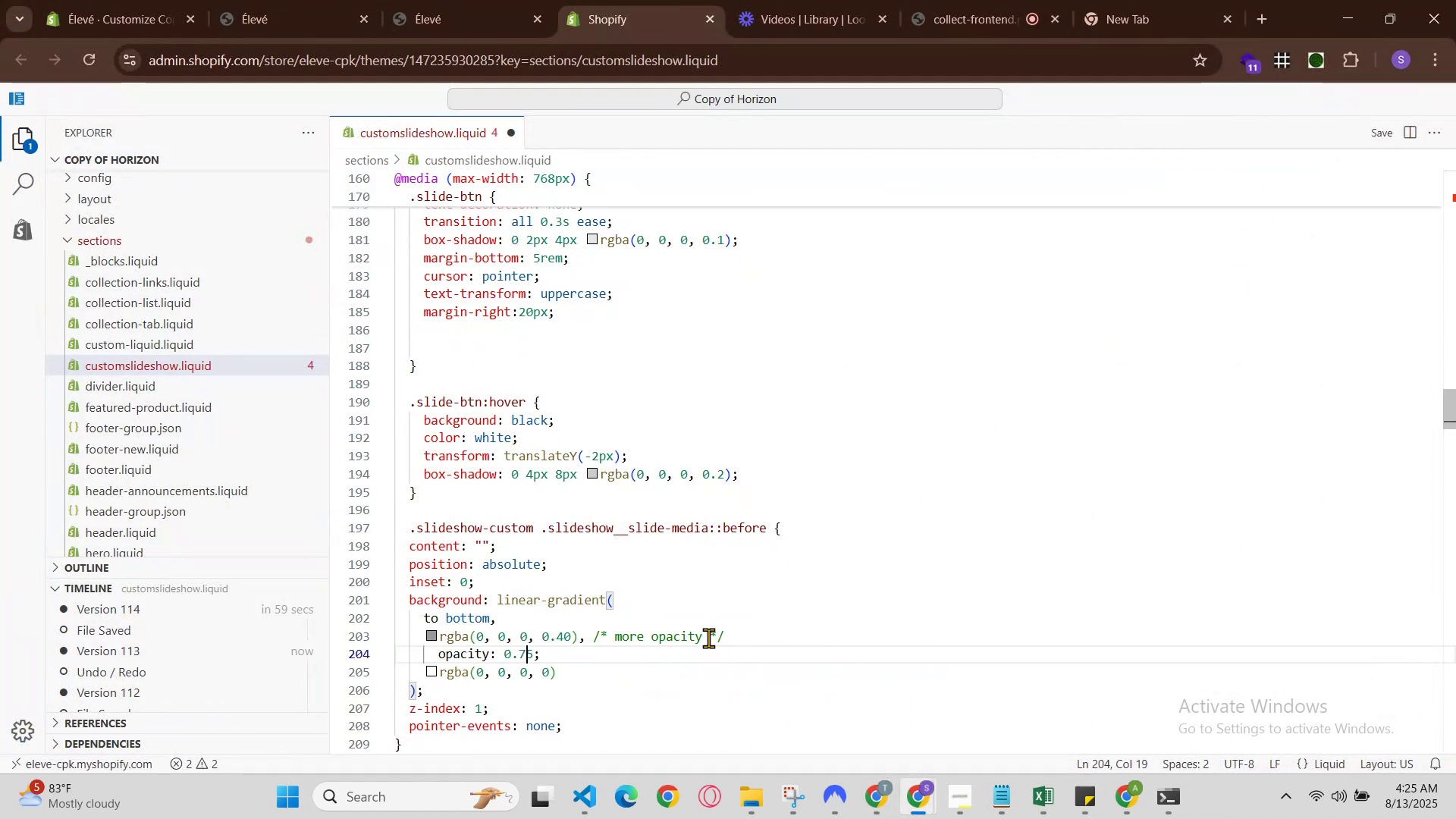 
hold_key(key=ControlLeft, duration=0.68)
 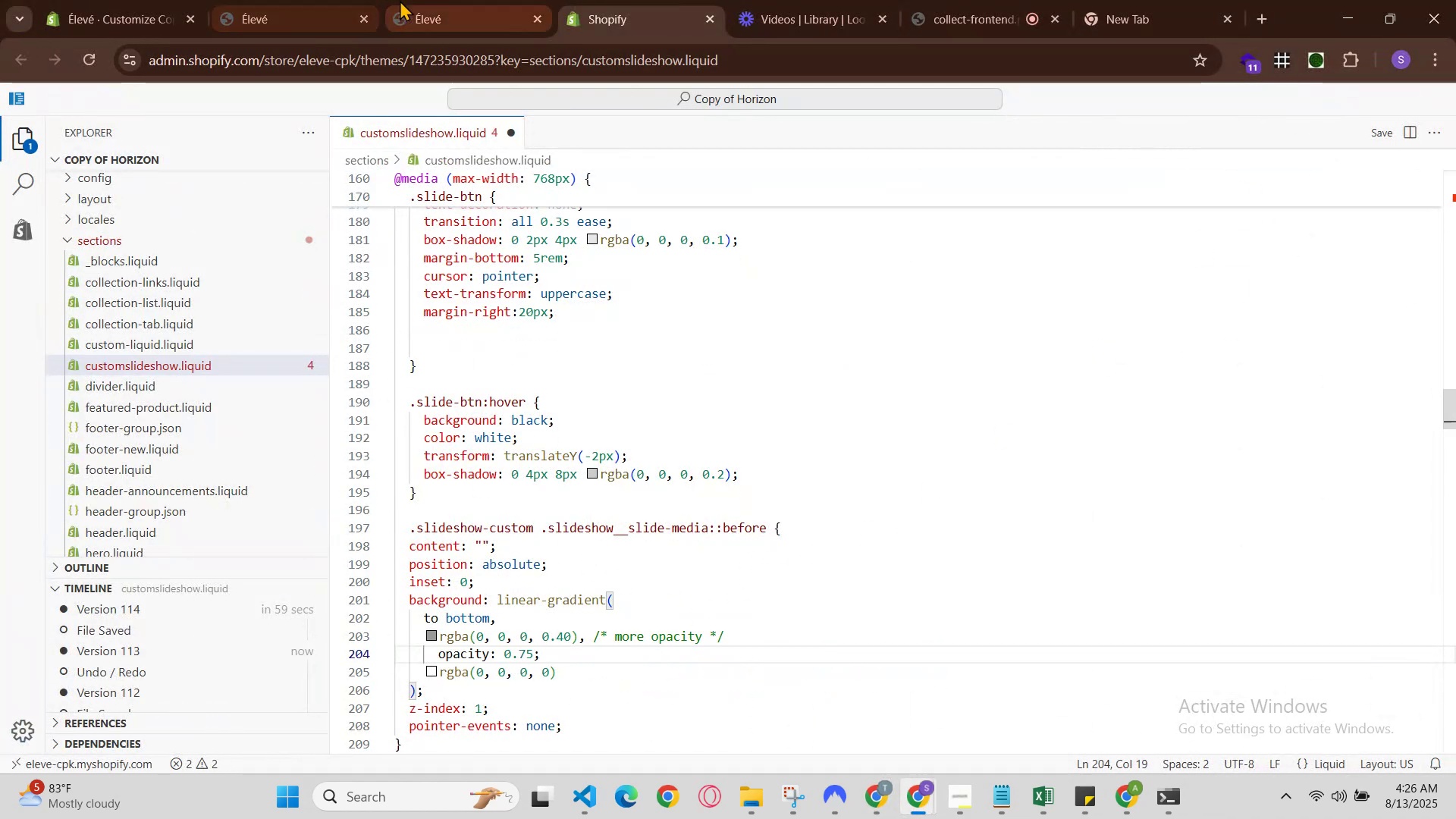 
hold_key(key=S, duration=0.31)
 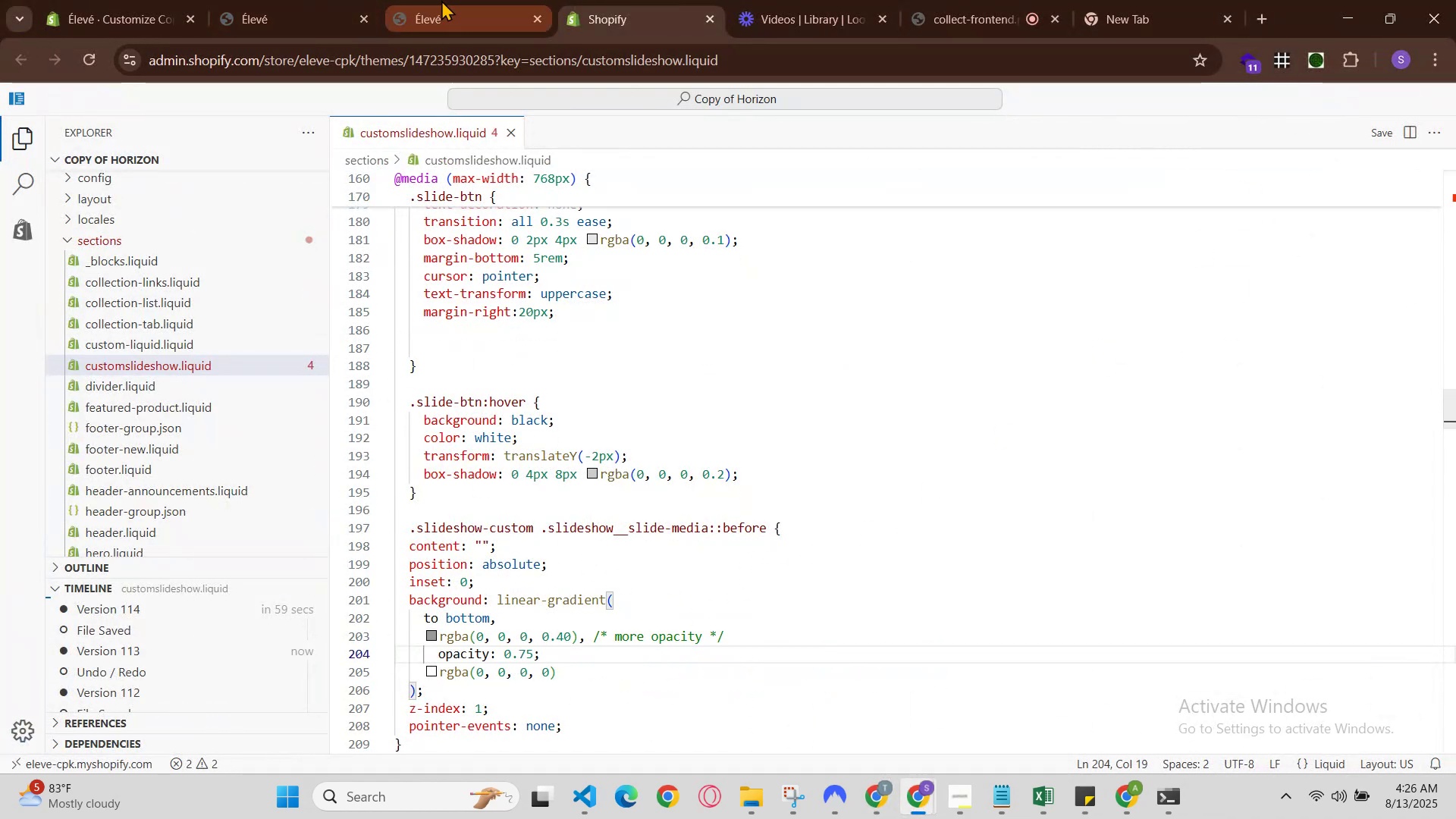 
left_click([441, 0])
 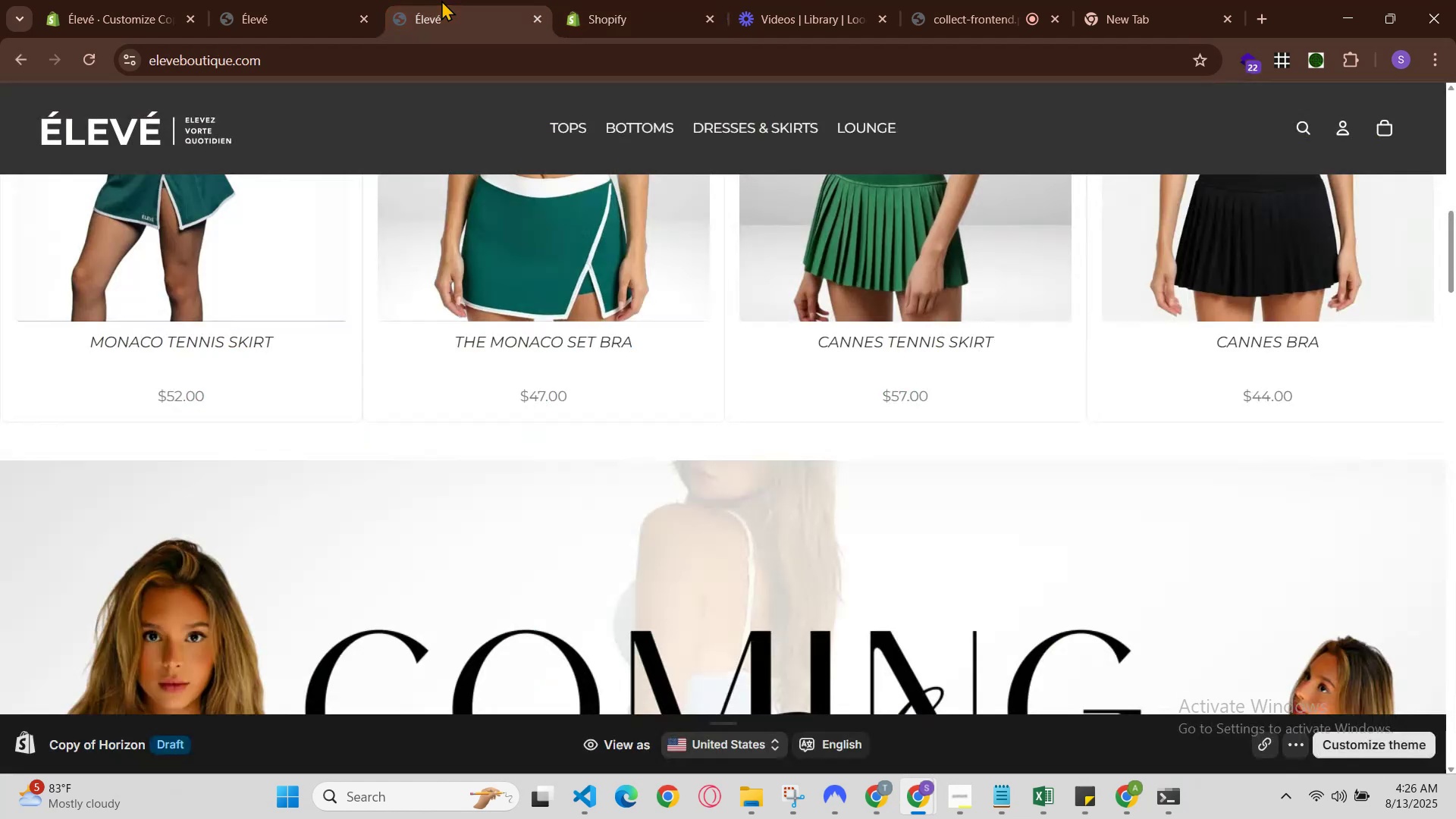 
hold_key(key=ControlLeft, duration=0.39)
 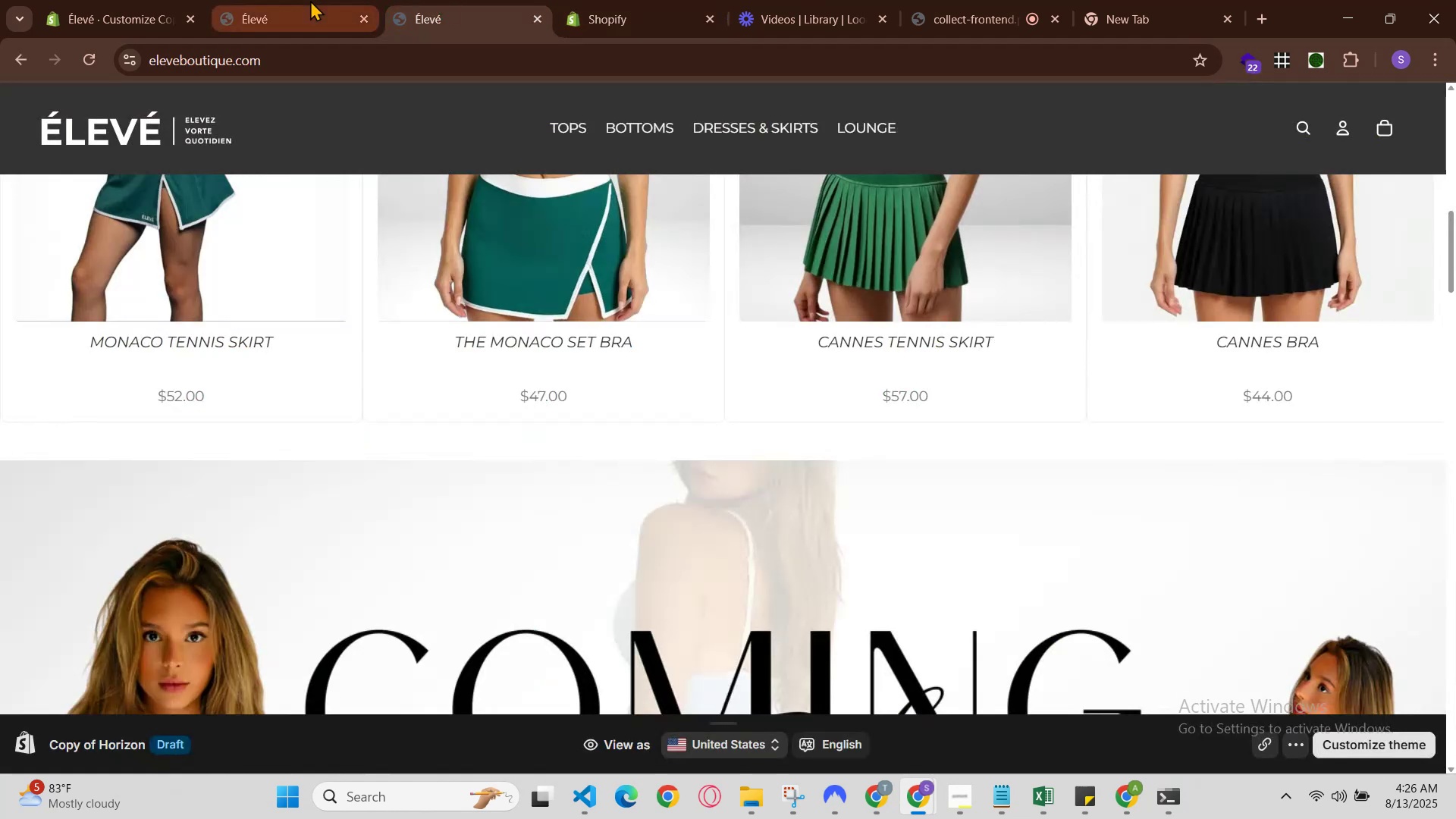 
left_click([306, 0])
 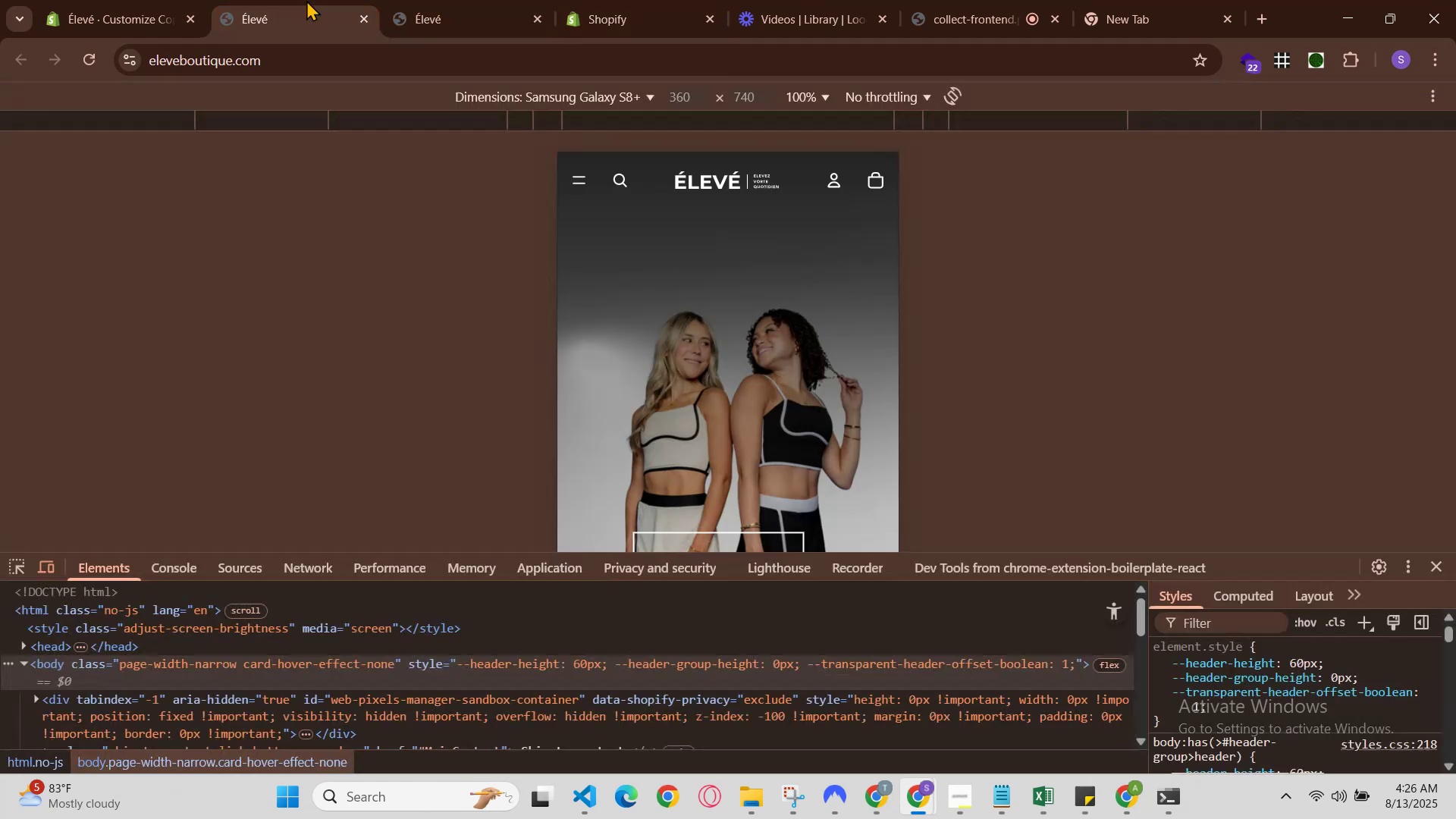 
key(Control+R)
 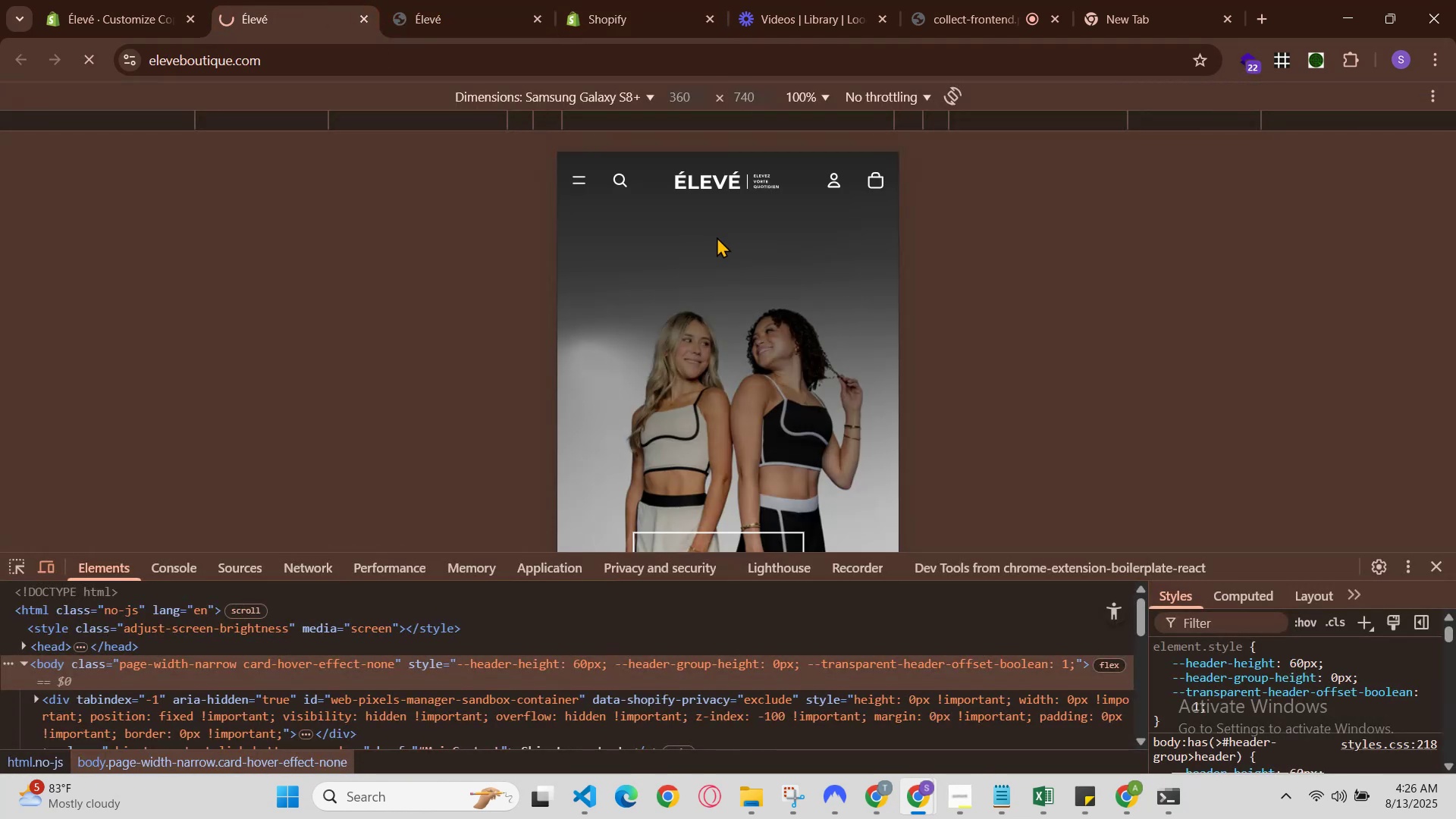 
scroll: coordinate [721, 244], scroll_direction: down, amount: 1.0
 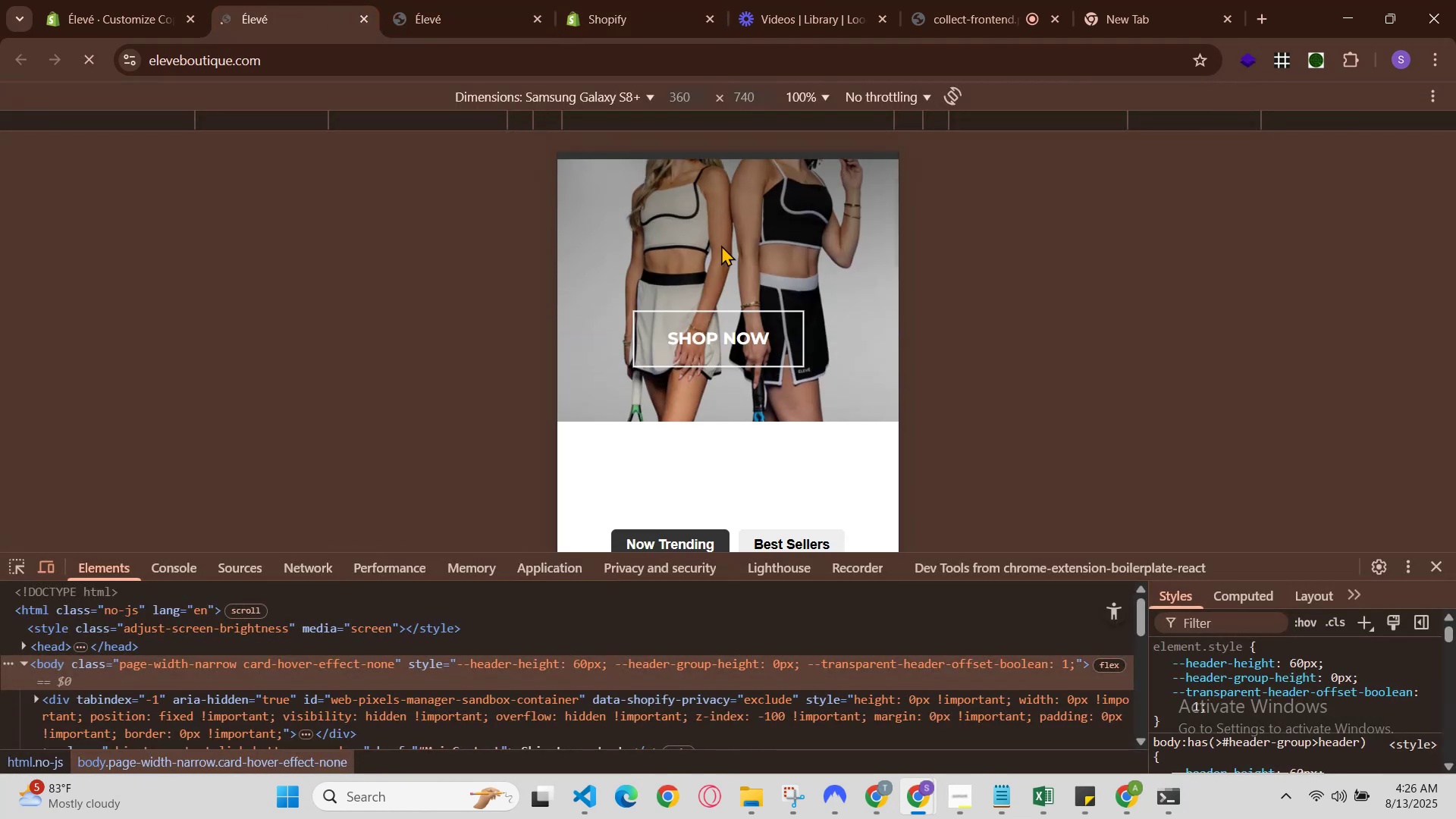 
scroll: coordinate [721, 245], scroll_direction: up, amount: 2.0
 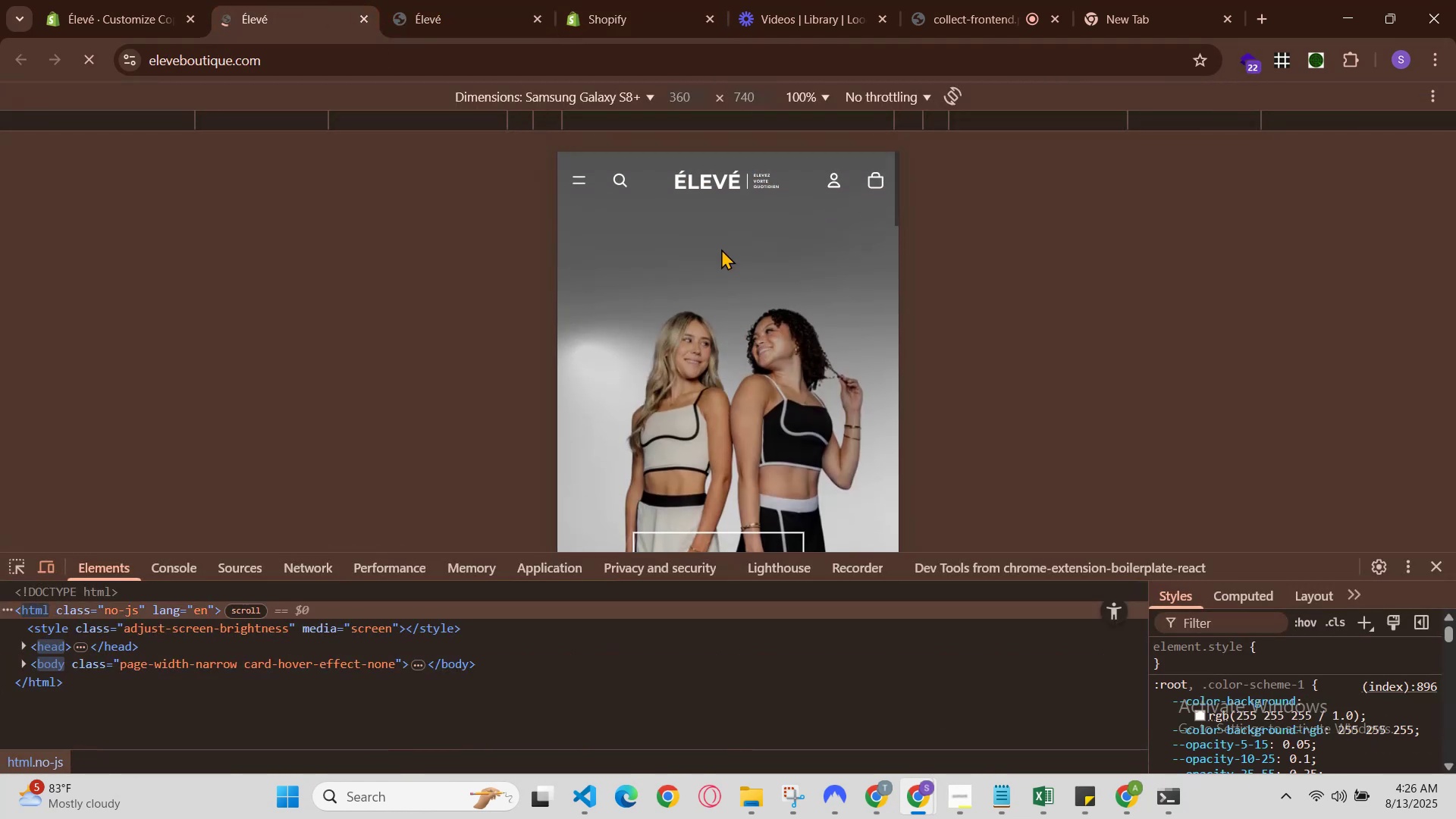 
scroll: coordinate [721, 253], scroll_direction: down, amount: 1.0
 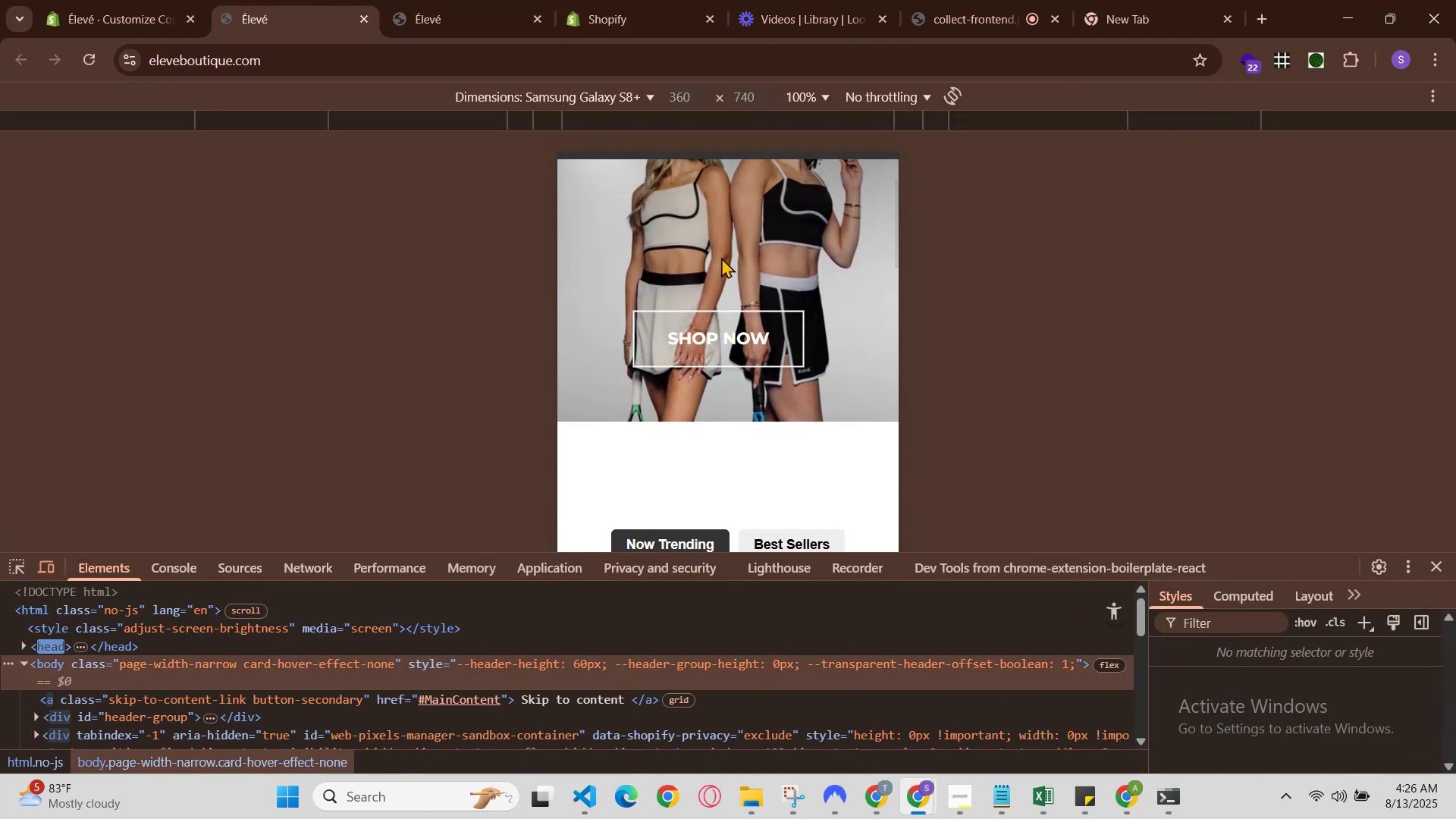 
scroll: coordinate [706, 259], scroll_direction: up, amount: 1.0
 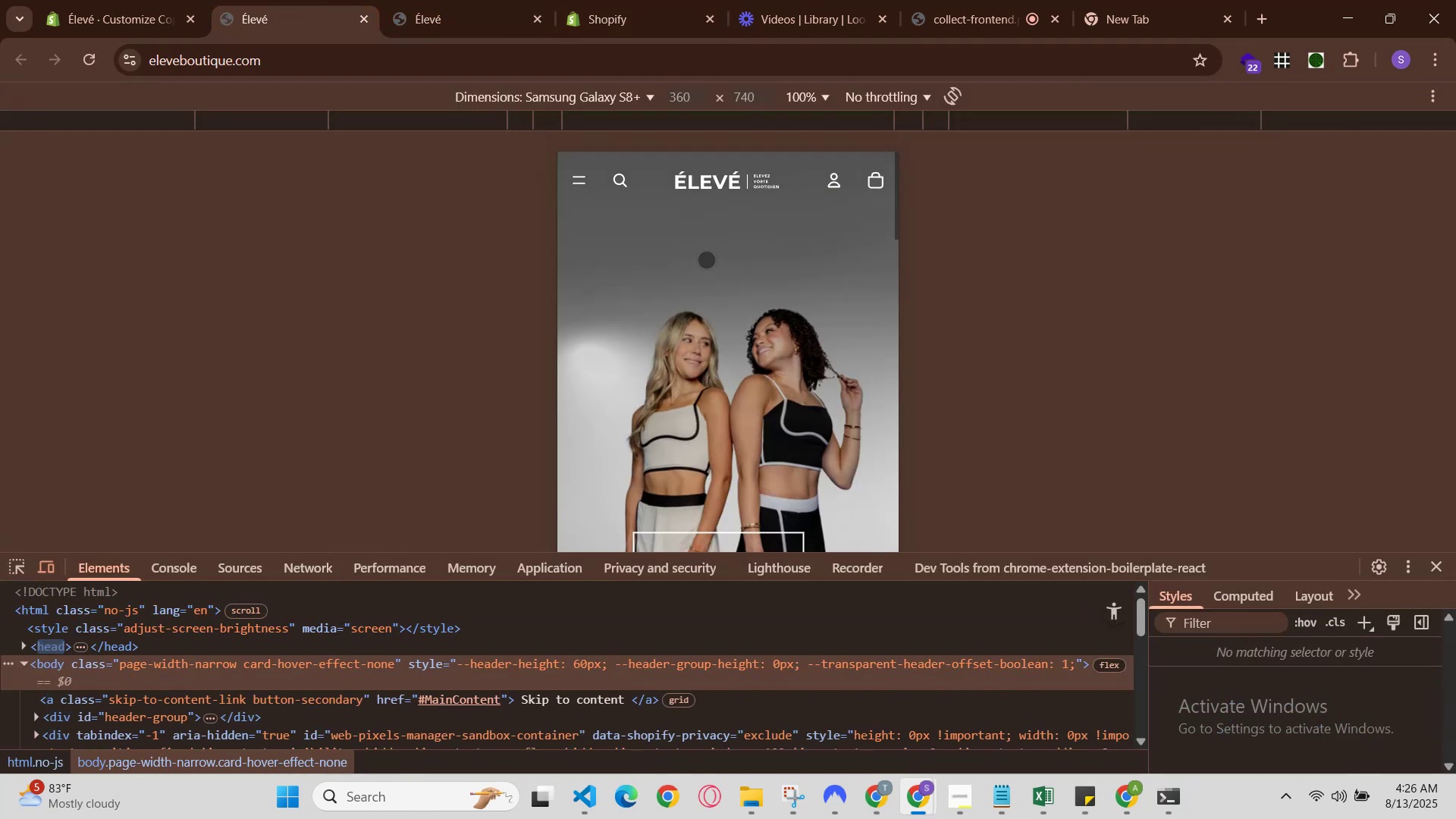 
scroll: coordinate [706, 259], scroll_direction: down, amount: 1.0
 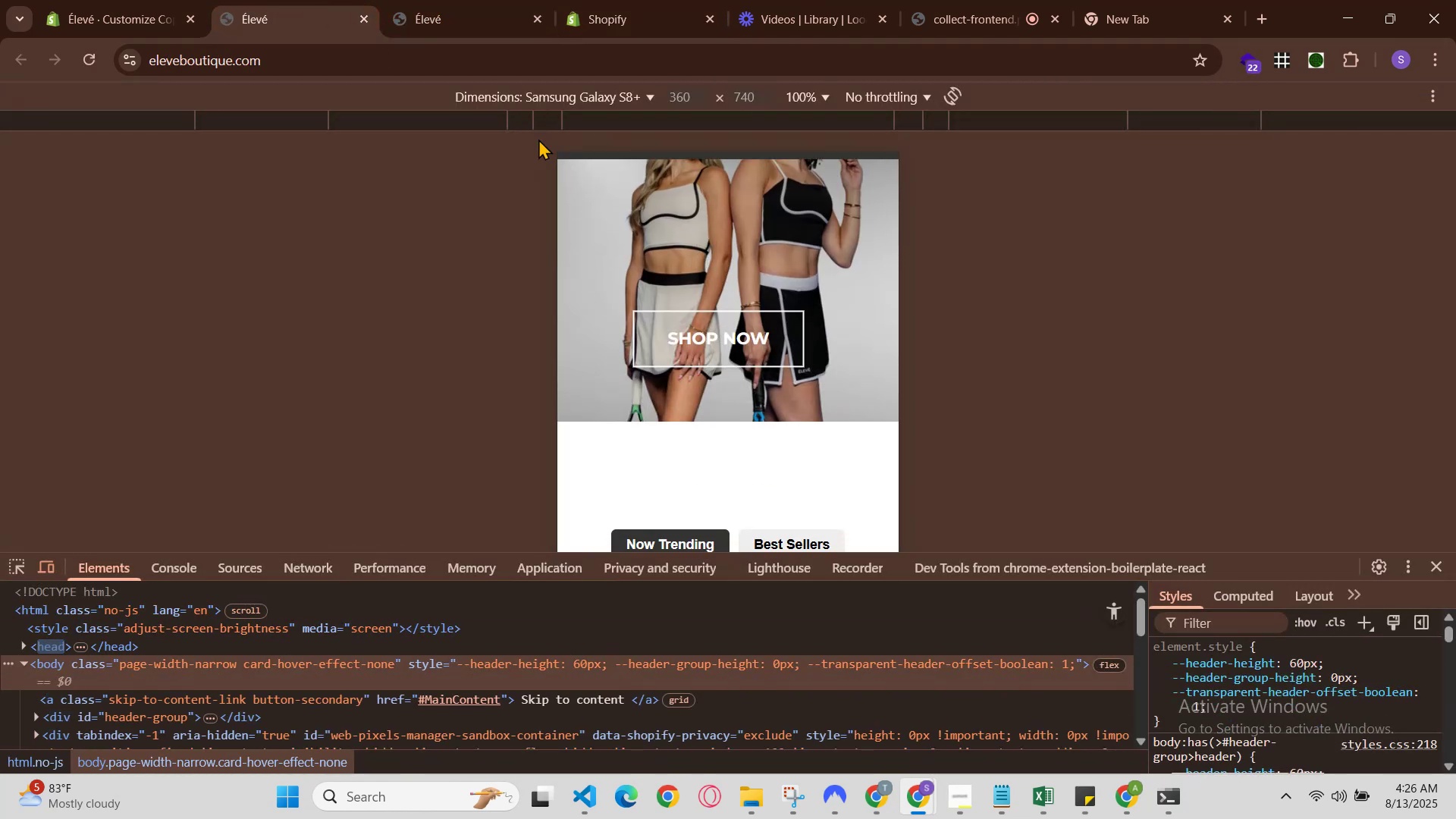 
left_click([450, 0])
 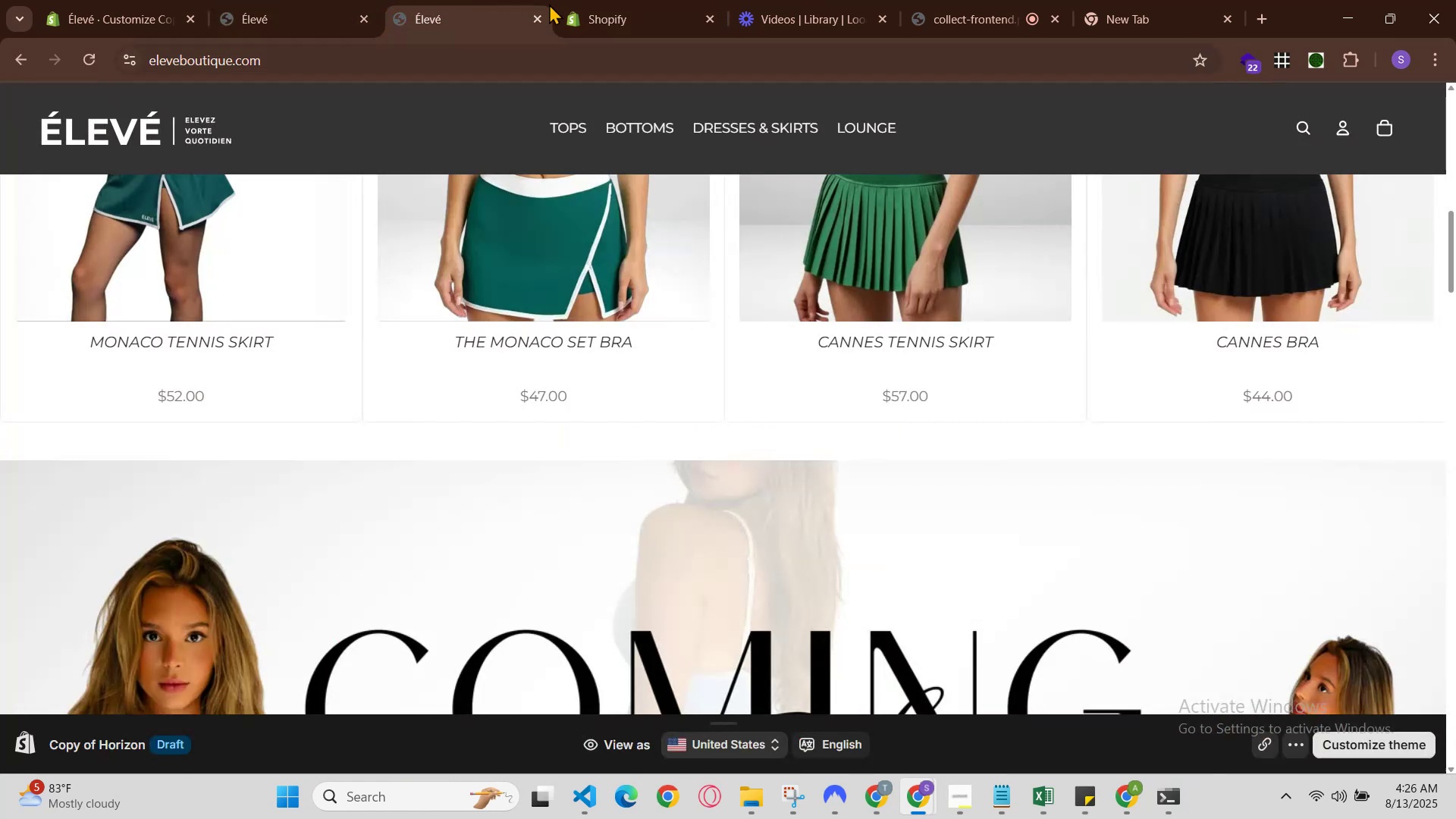 
left_click([623, 0])
 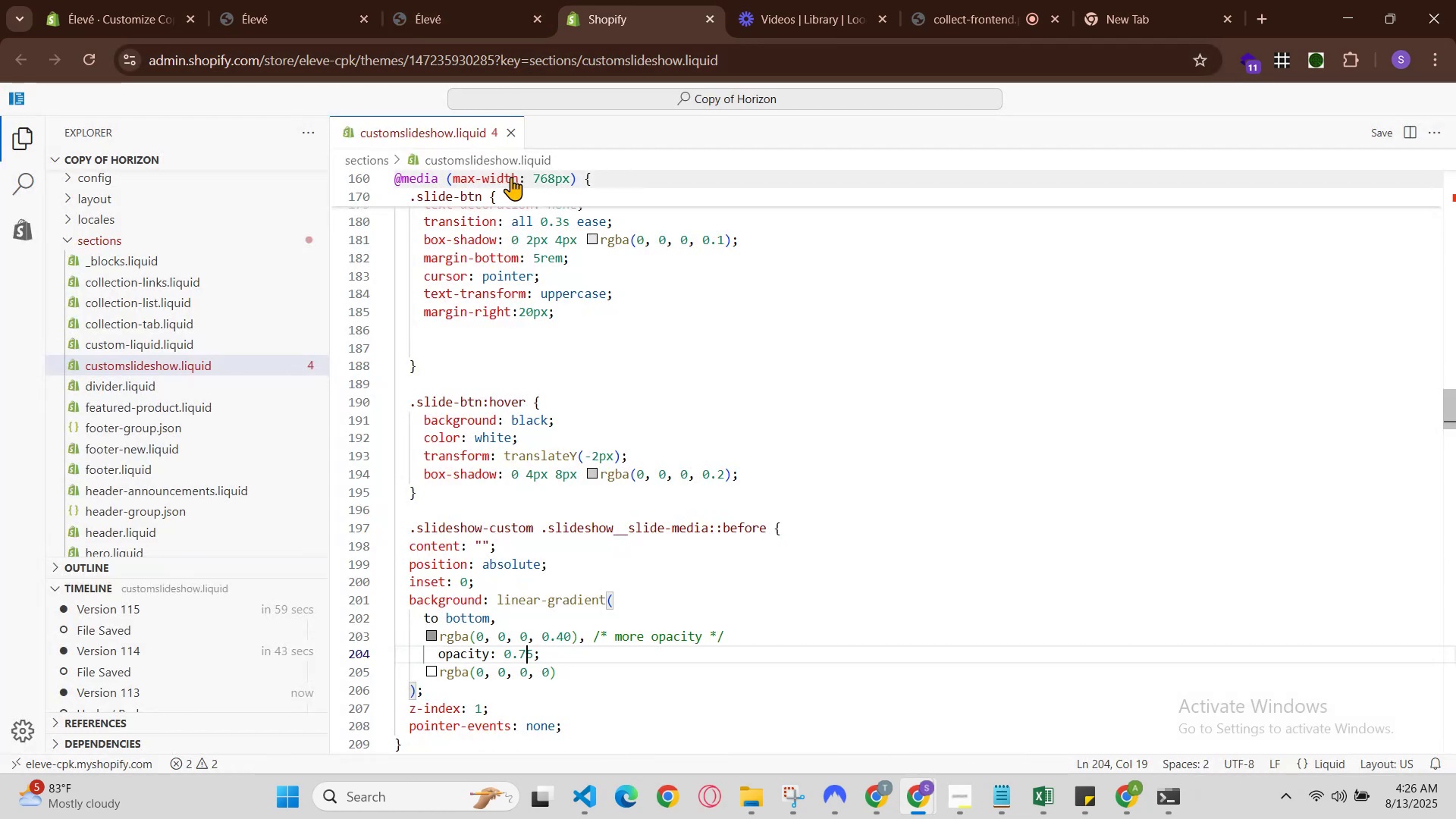 
key(ArrowRight)
 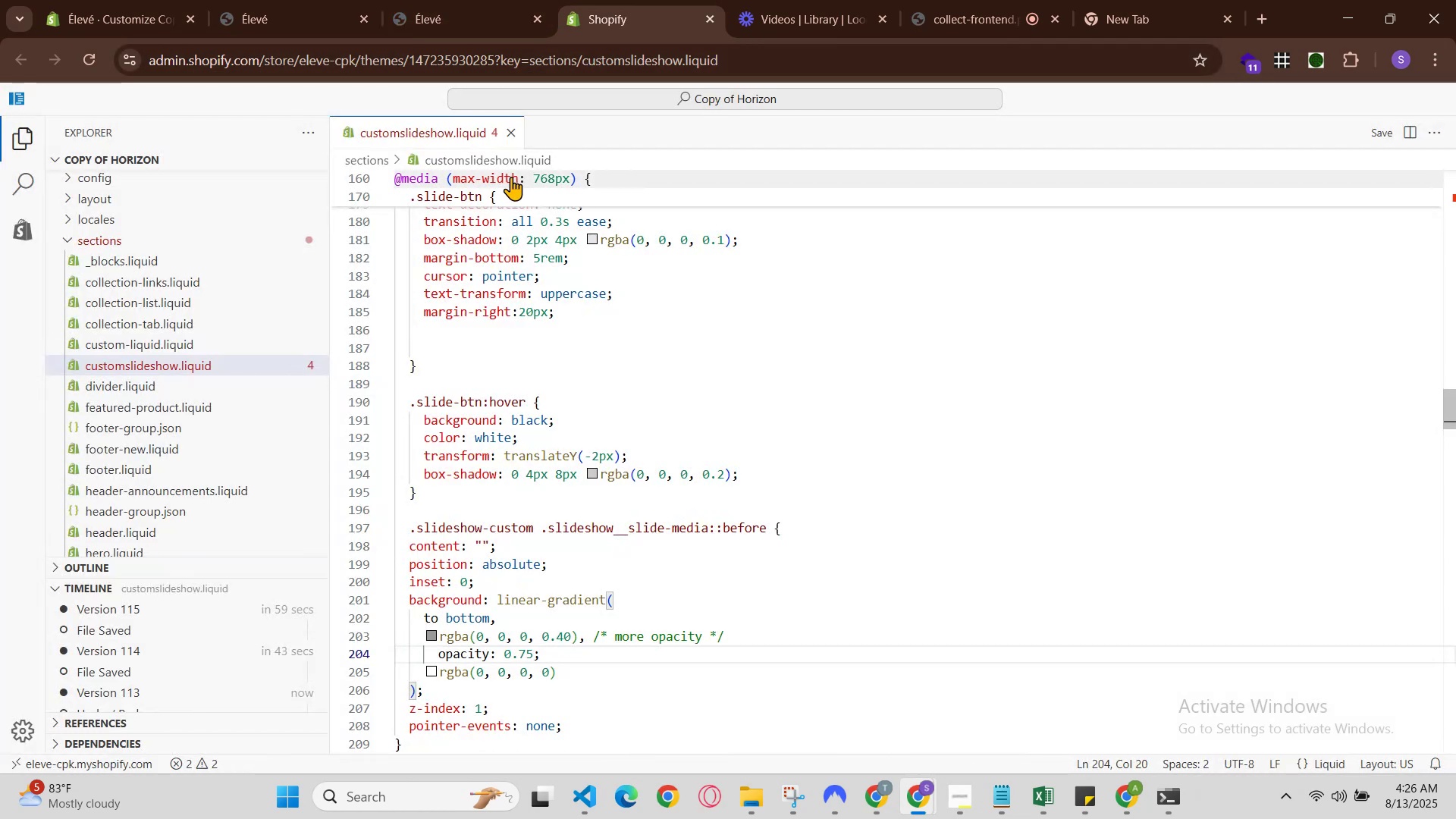 
key(Backspace)
 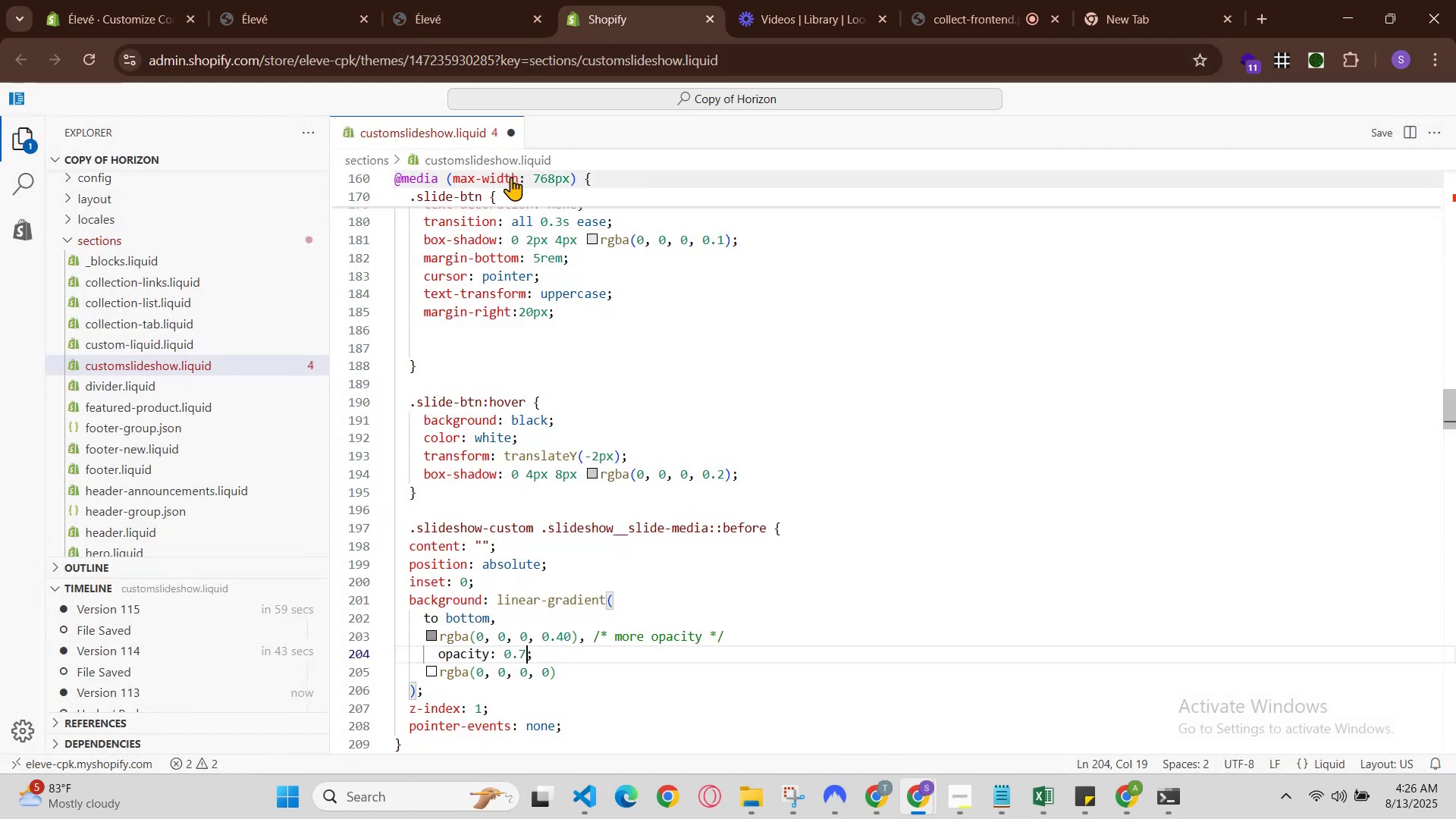 
key(Backspace)
 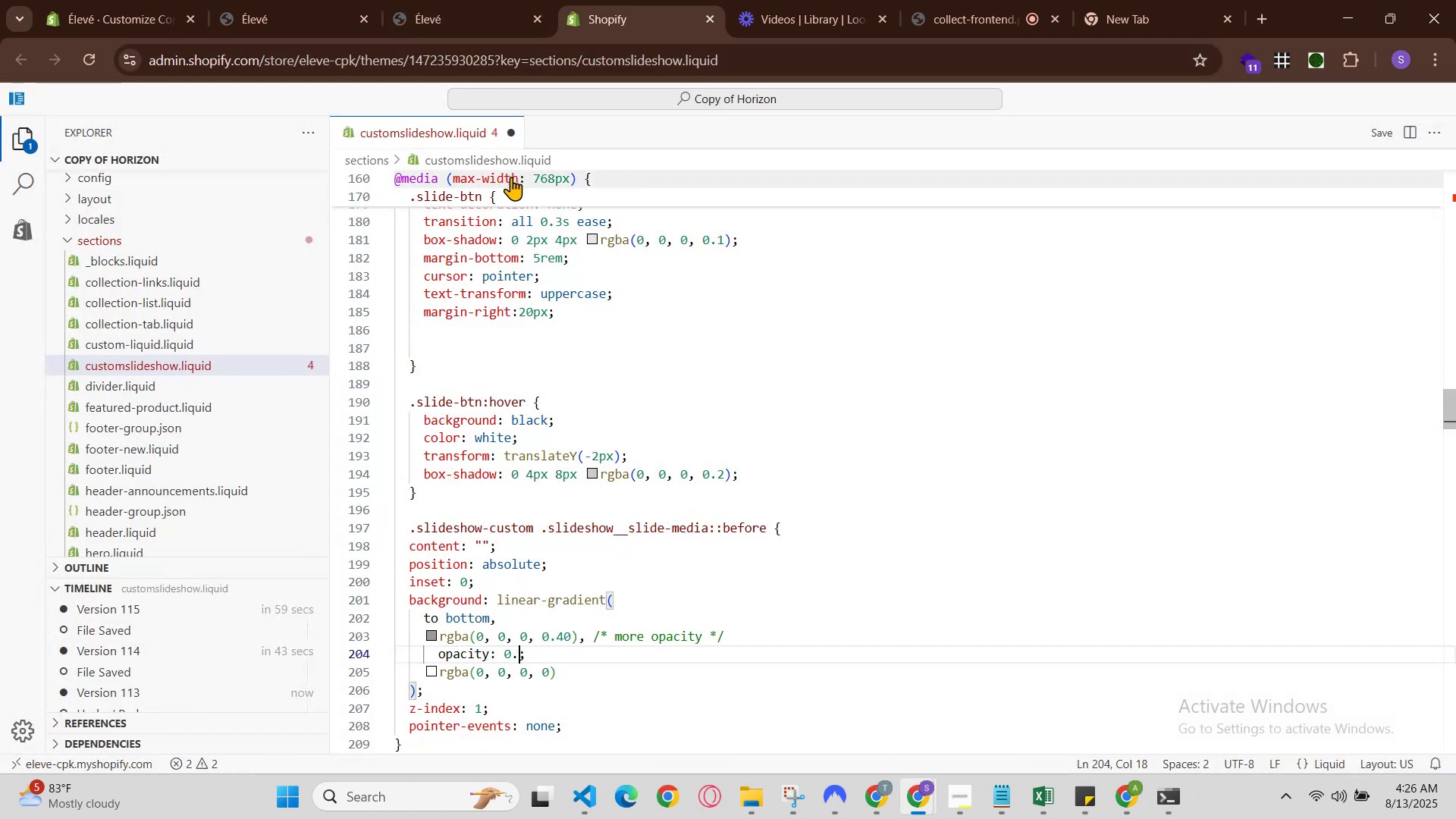 
key(Backspace)
 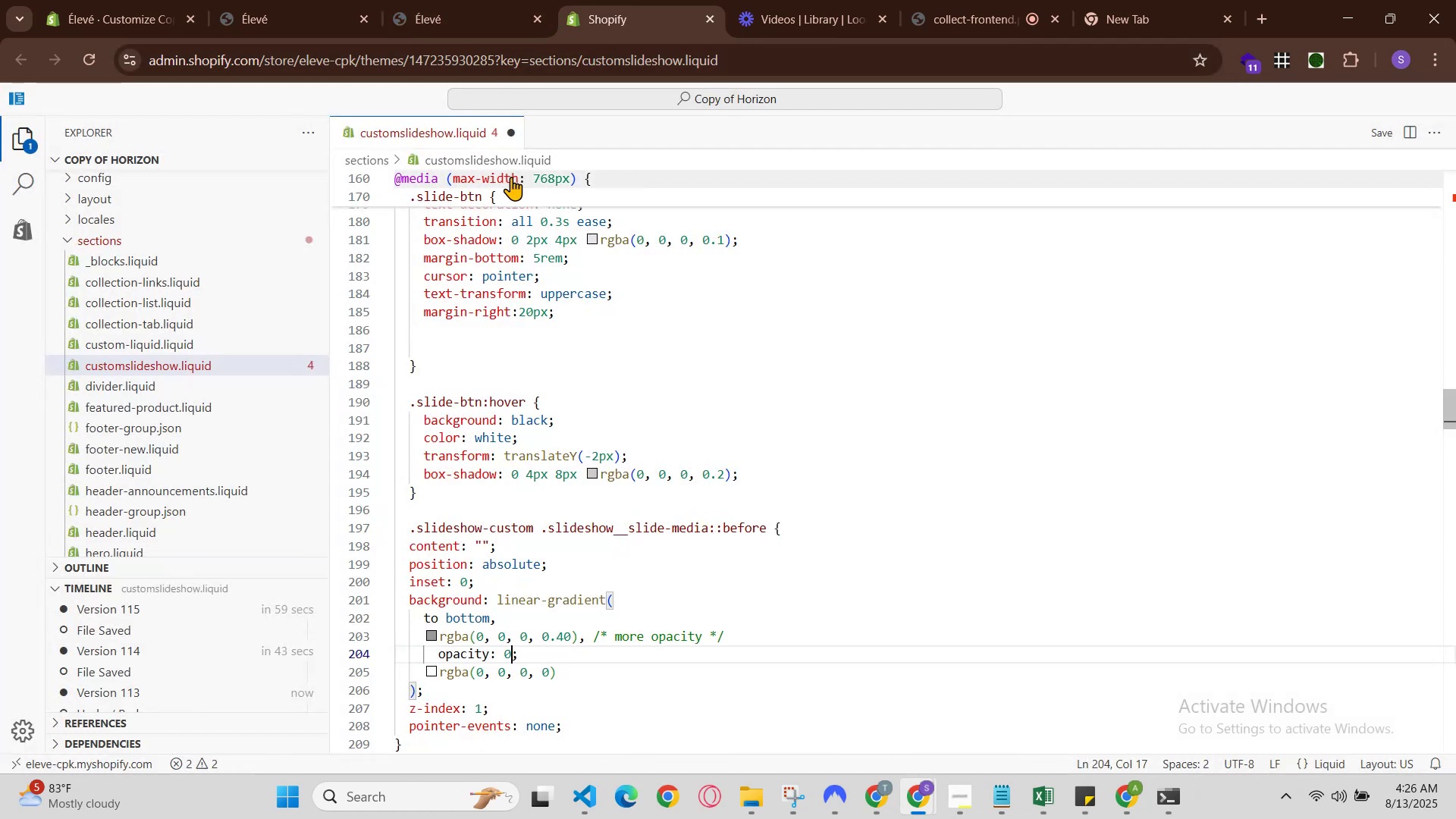 
key(Backspace)
 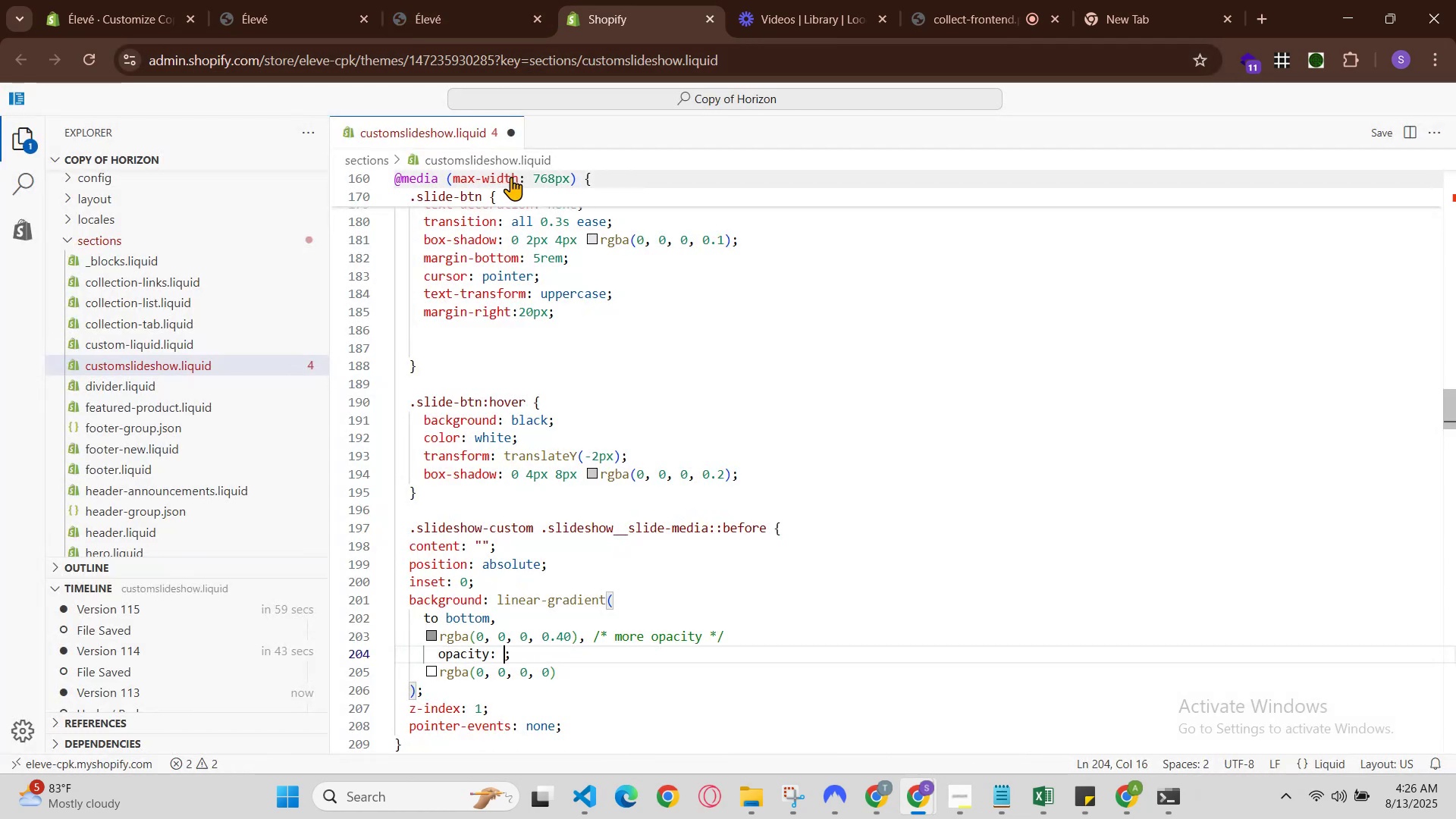 
key(3)
 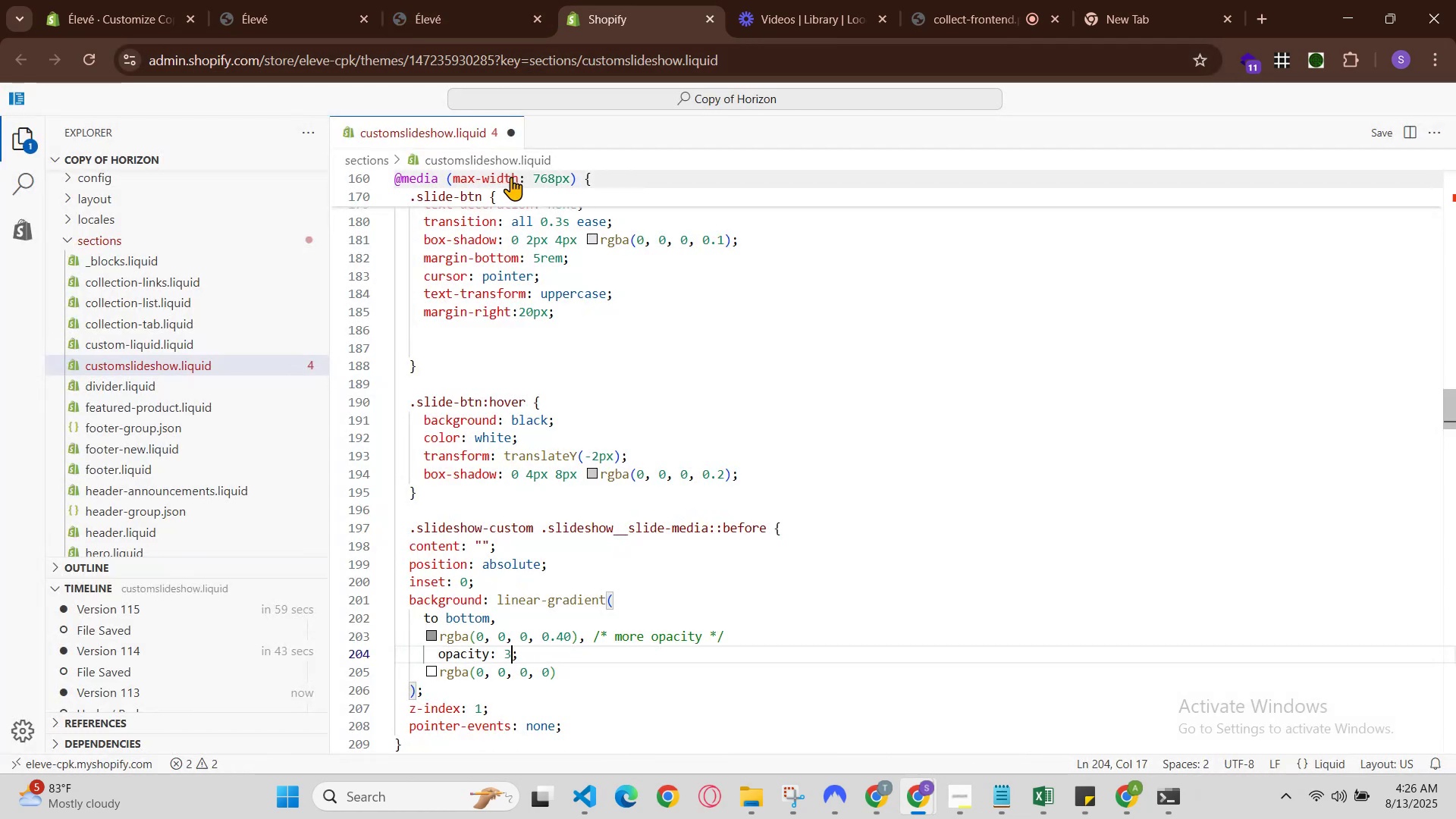 
key(Backspace)
 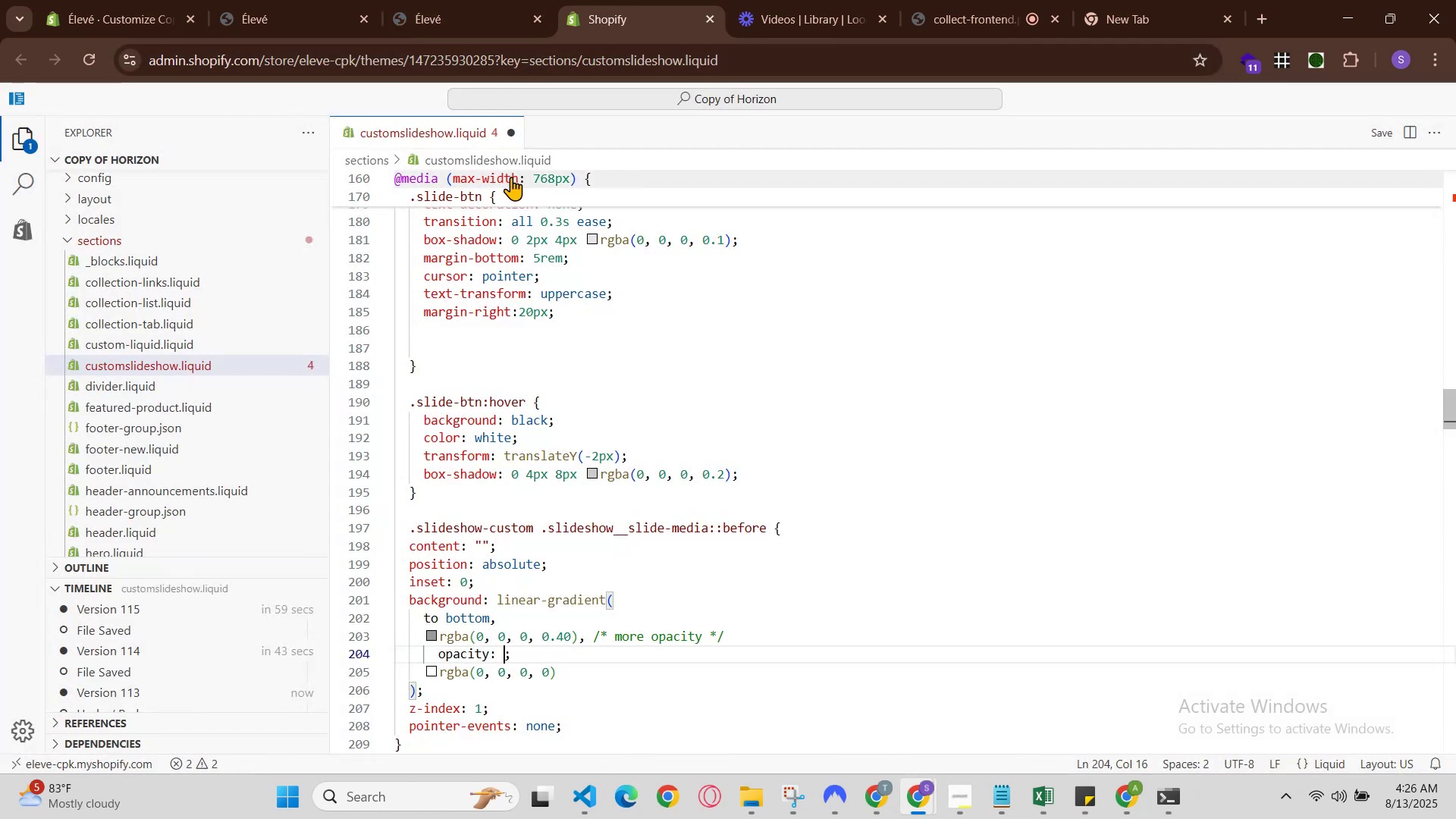 
key(2)
 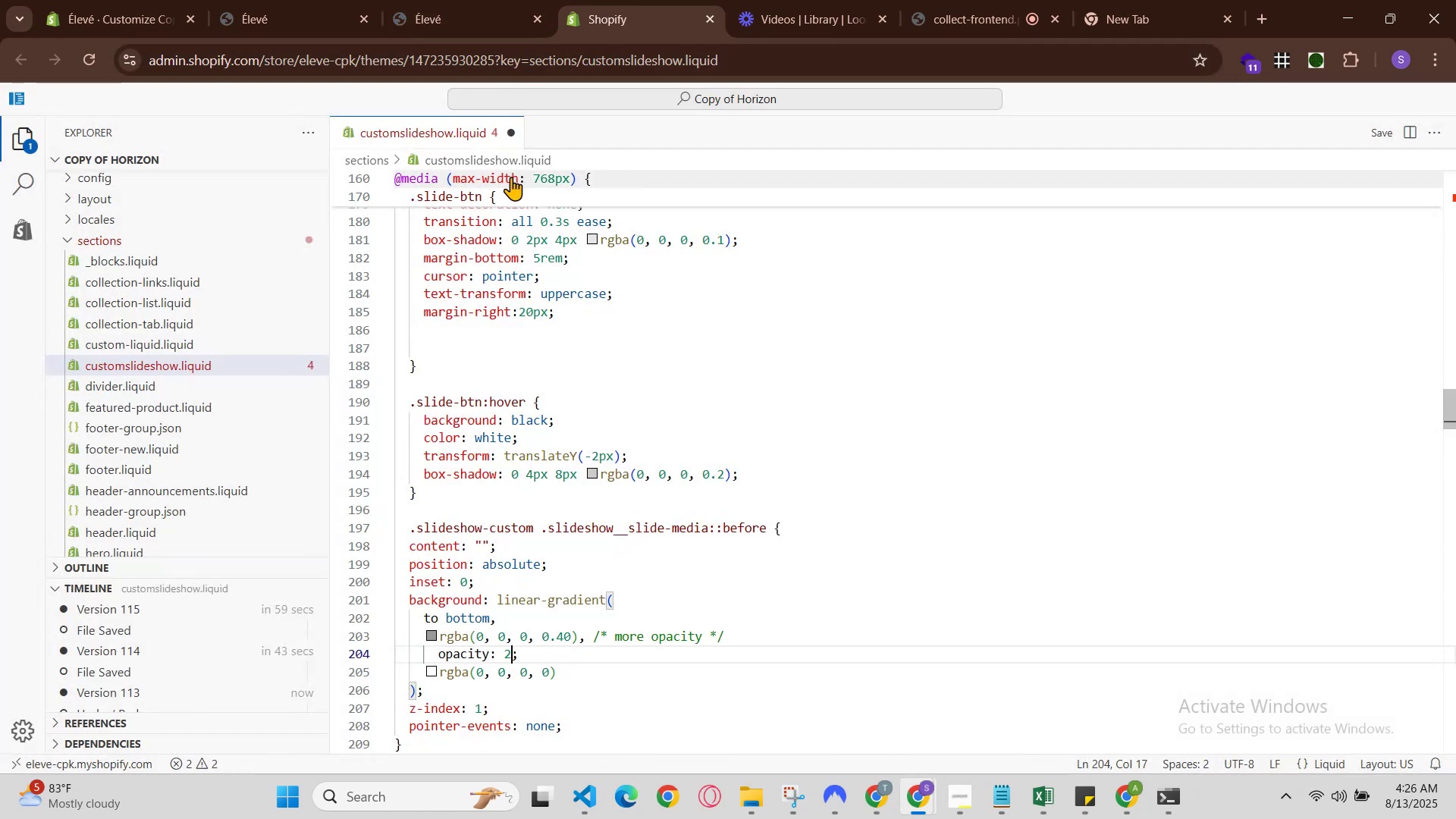 
hold_key(key=ControlLeft, duration=0.68)
 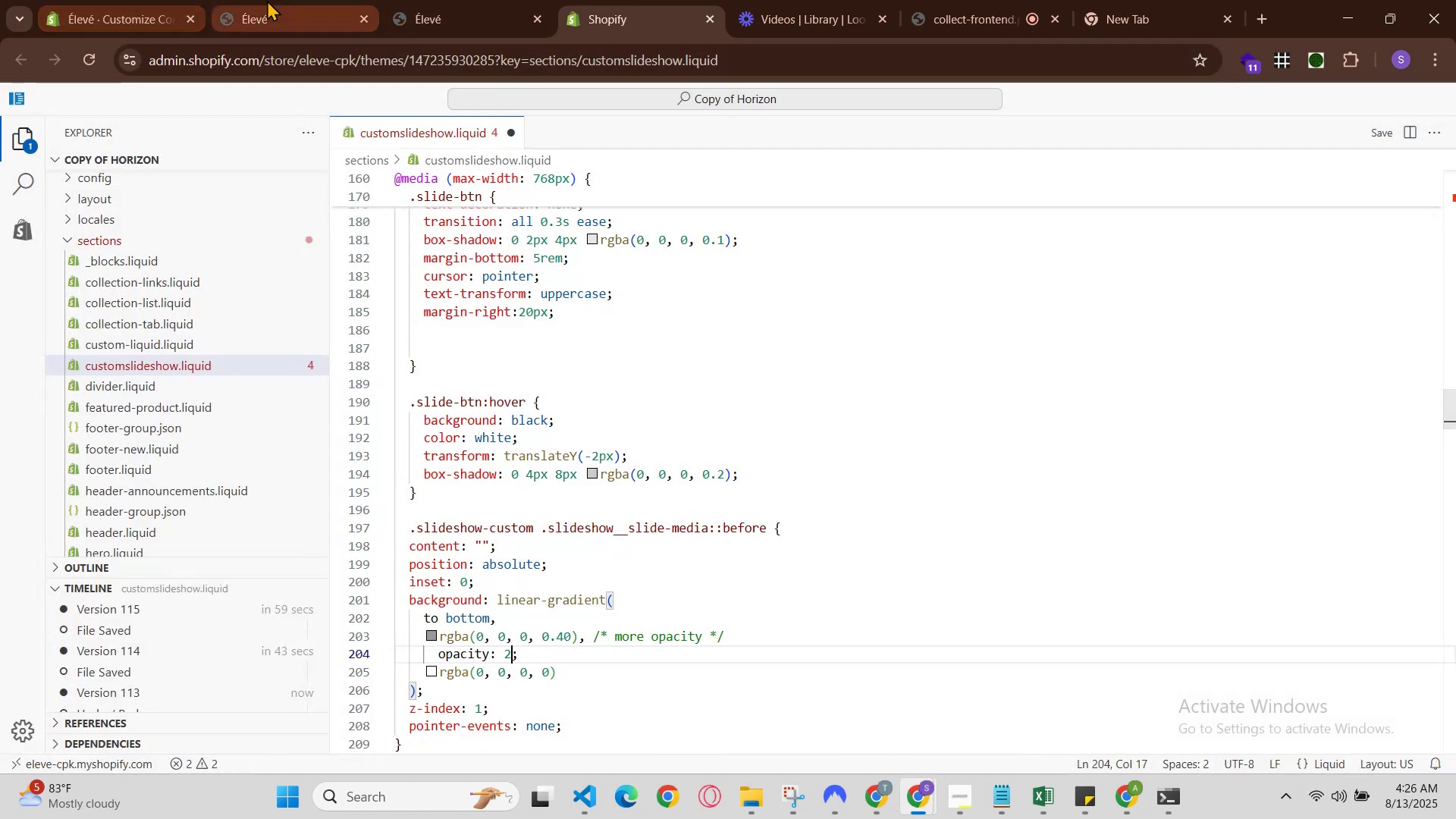 
hold_key(key=S, duration=0.35)
 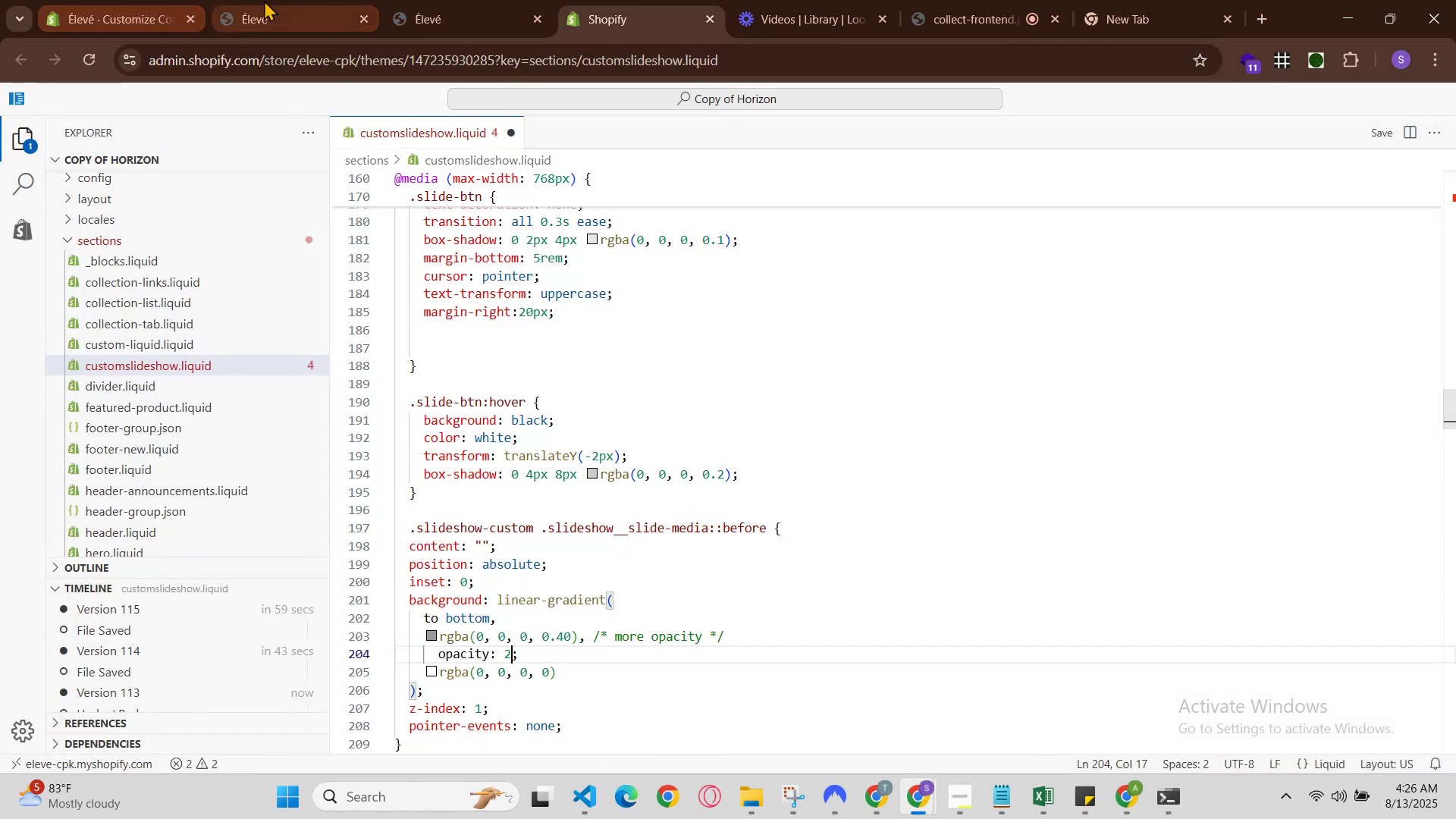 
left_click([267, 0])
 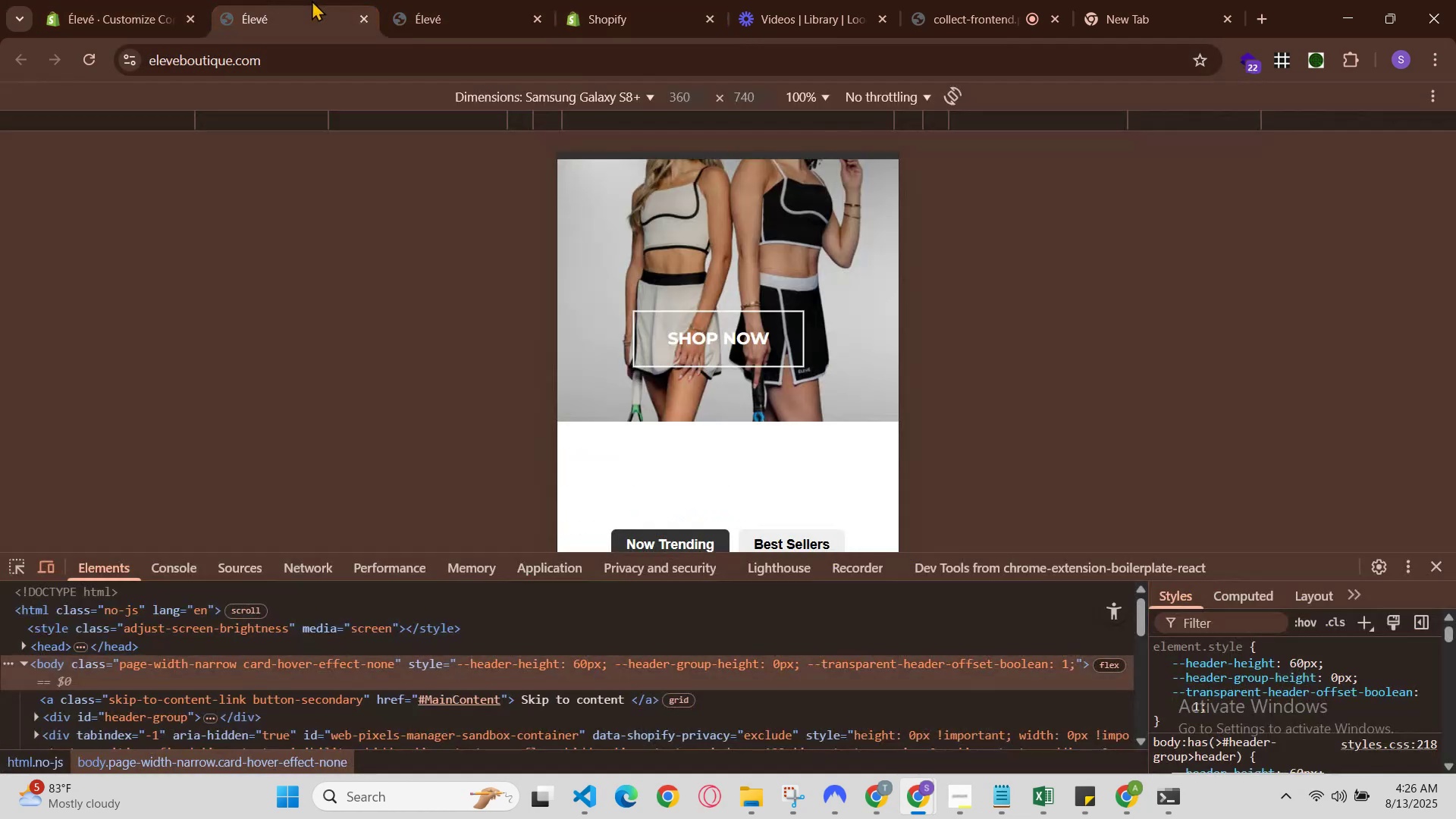 
key(Control+R)
 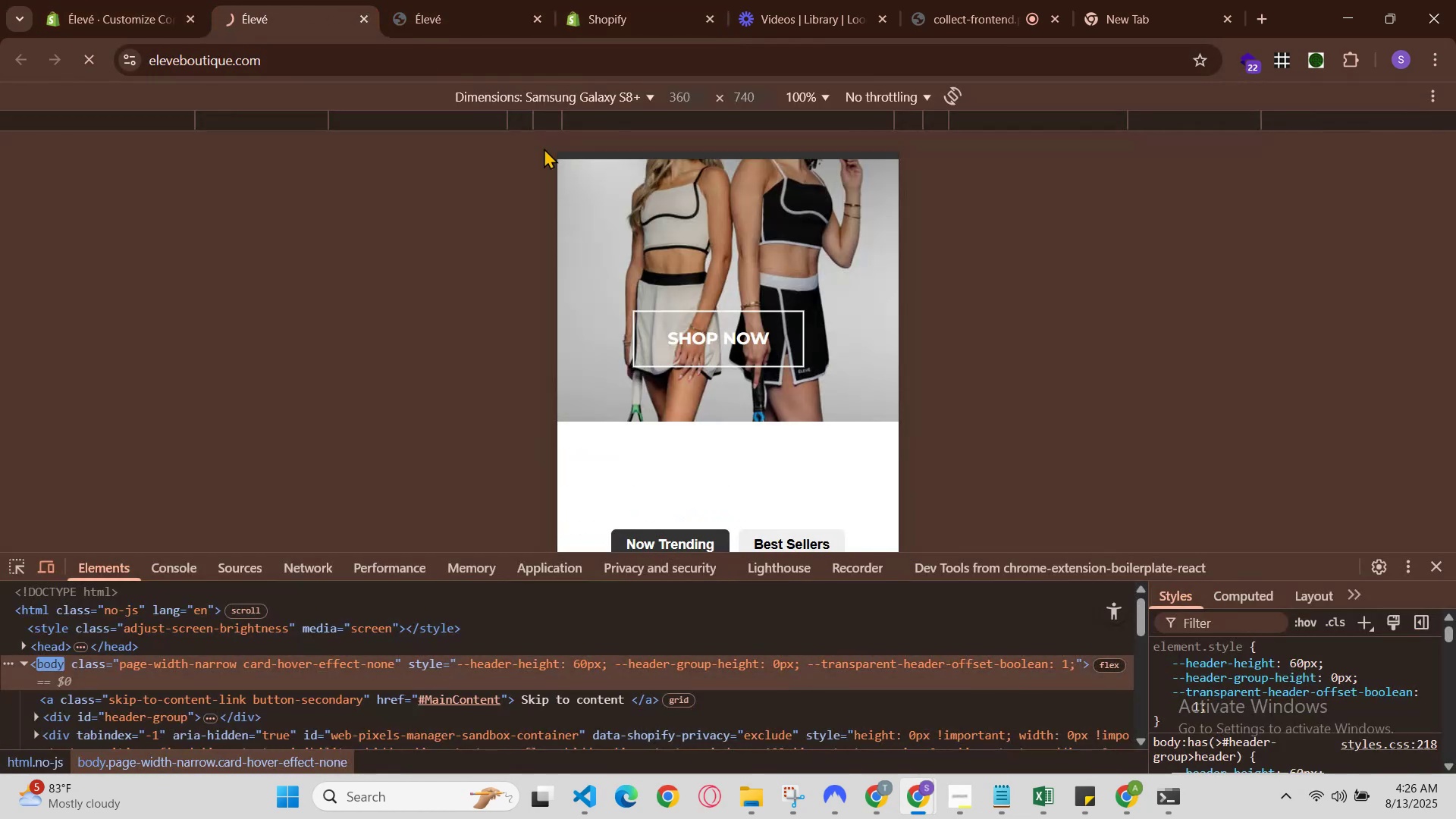 
scroll: coordinate [871, 375], scroll_direction: up, amount: 4.0
 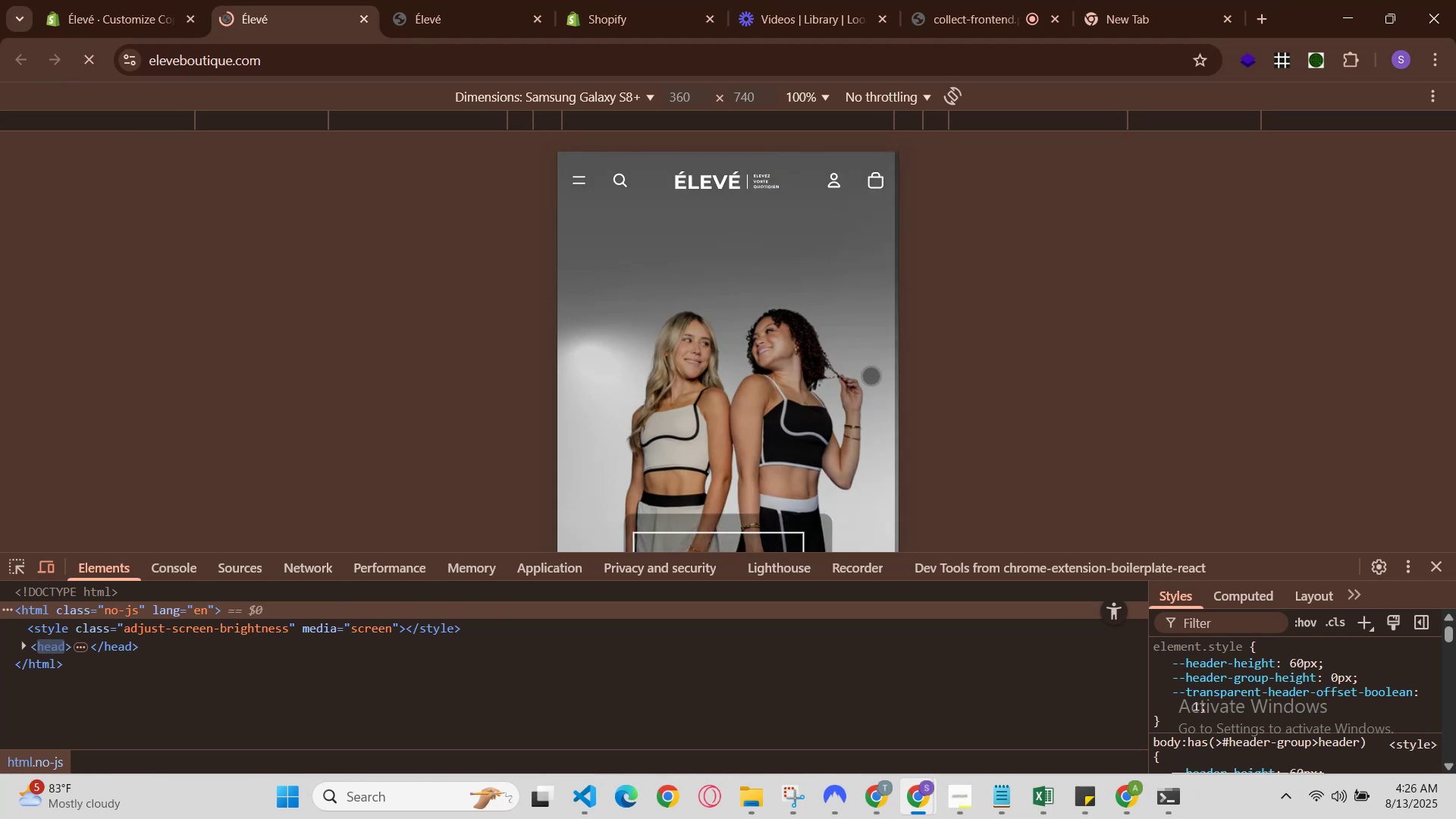 
scroll: coordinate [871, 375], scroll_direction: down, amount: 1.0
 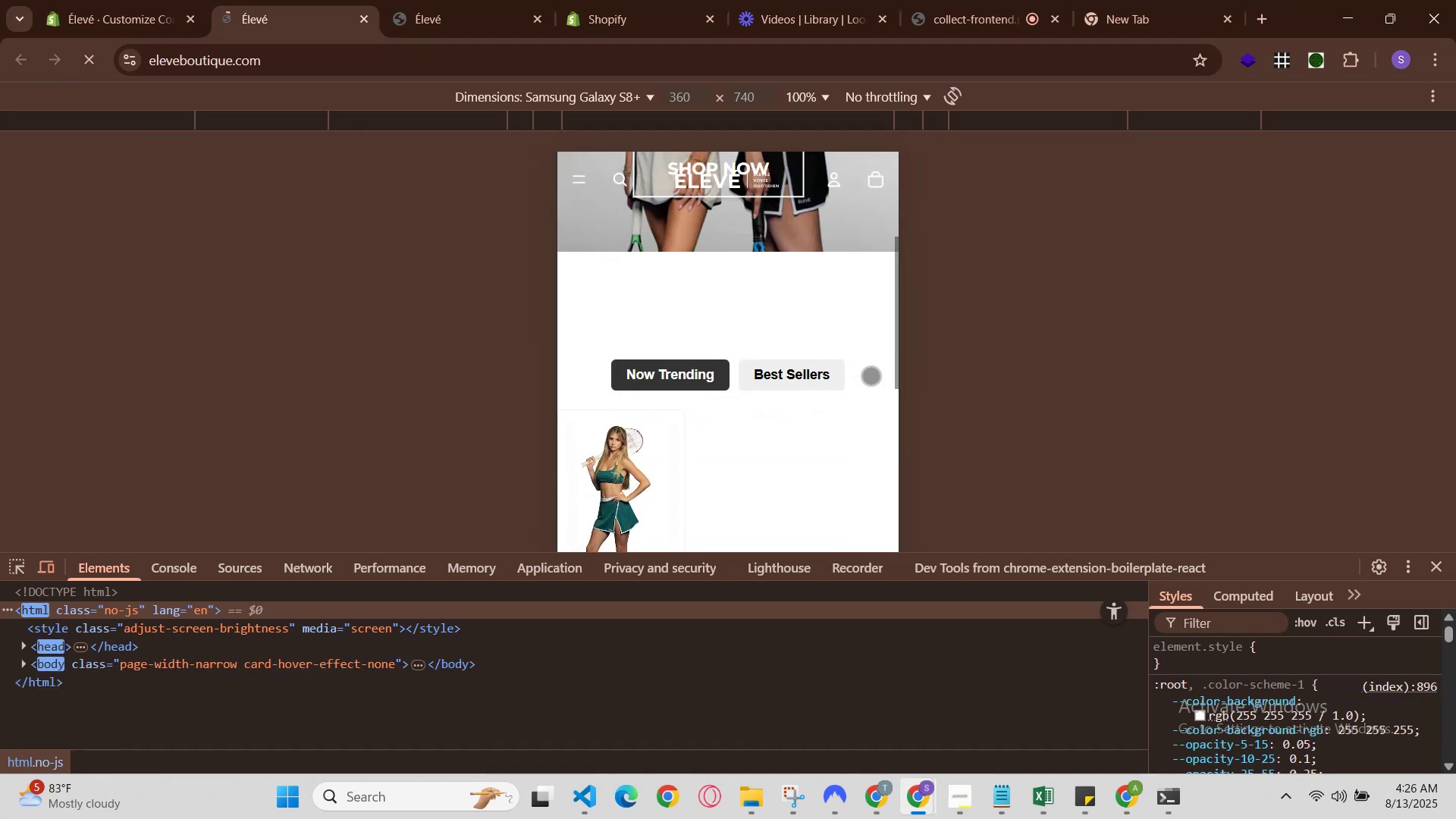 
scroll: coordinate [870, 375], scroll_direction: up, amount: 2.0
 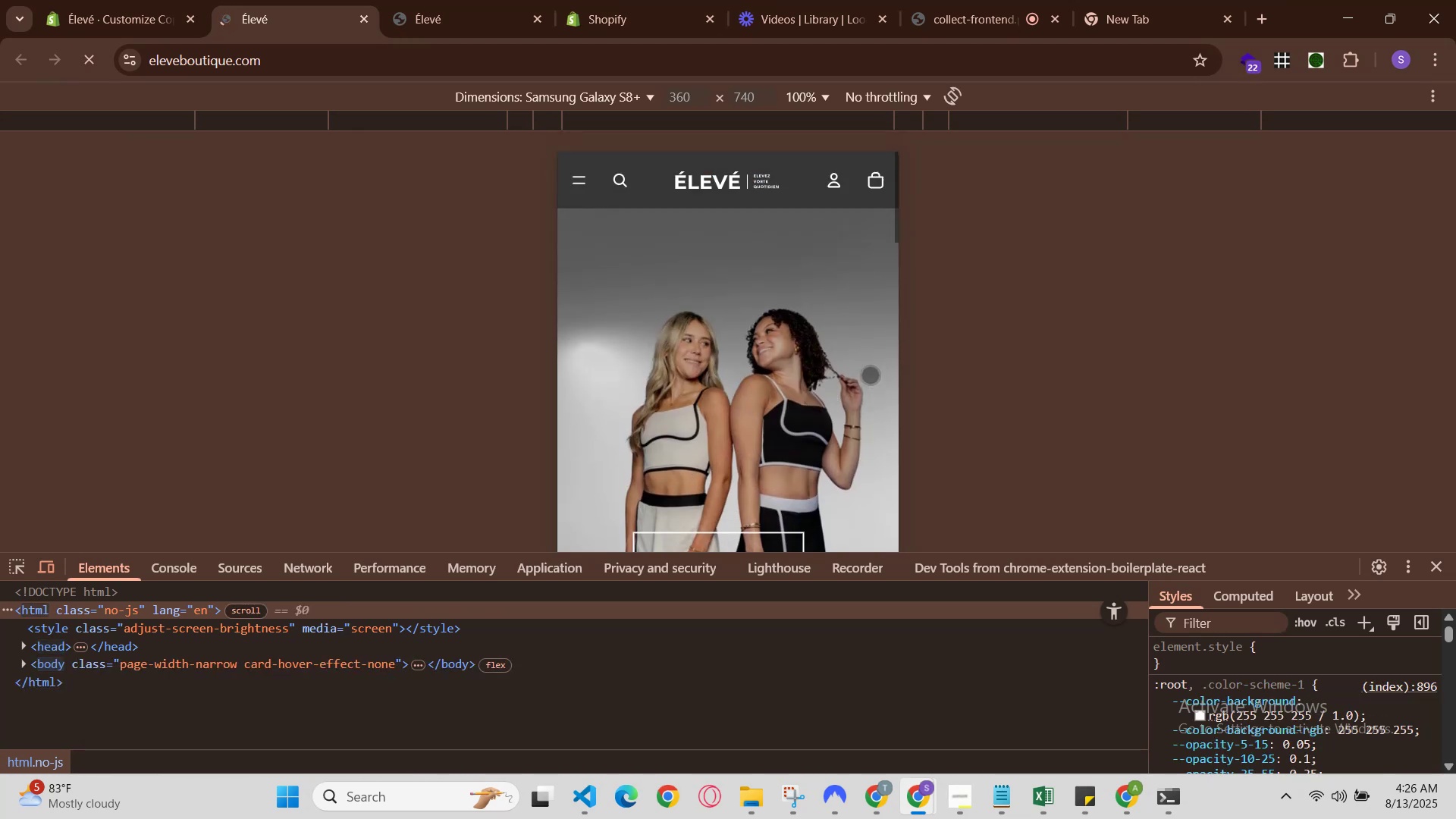 
scroll: coordinate [869, 375], scroll_direction: down, amount: 1.0
 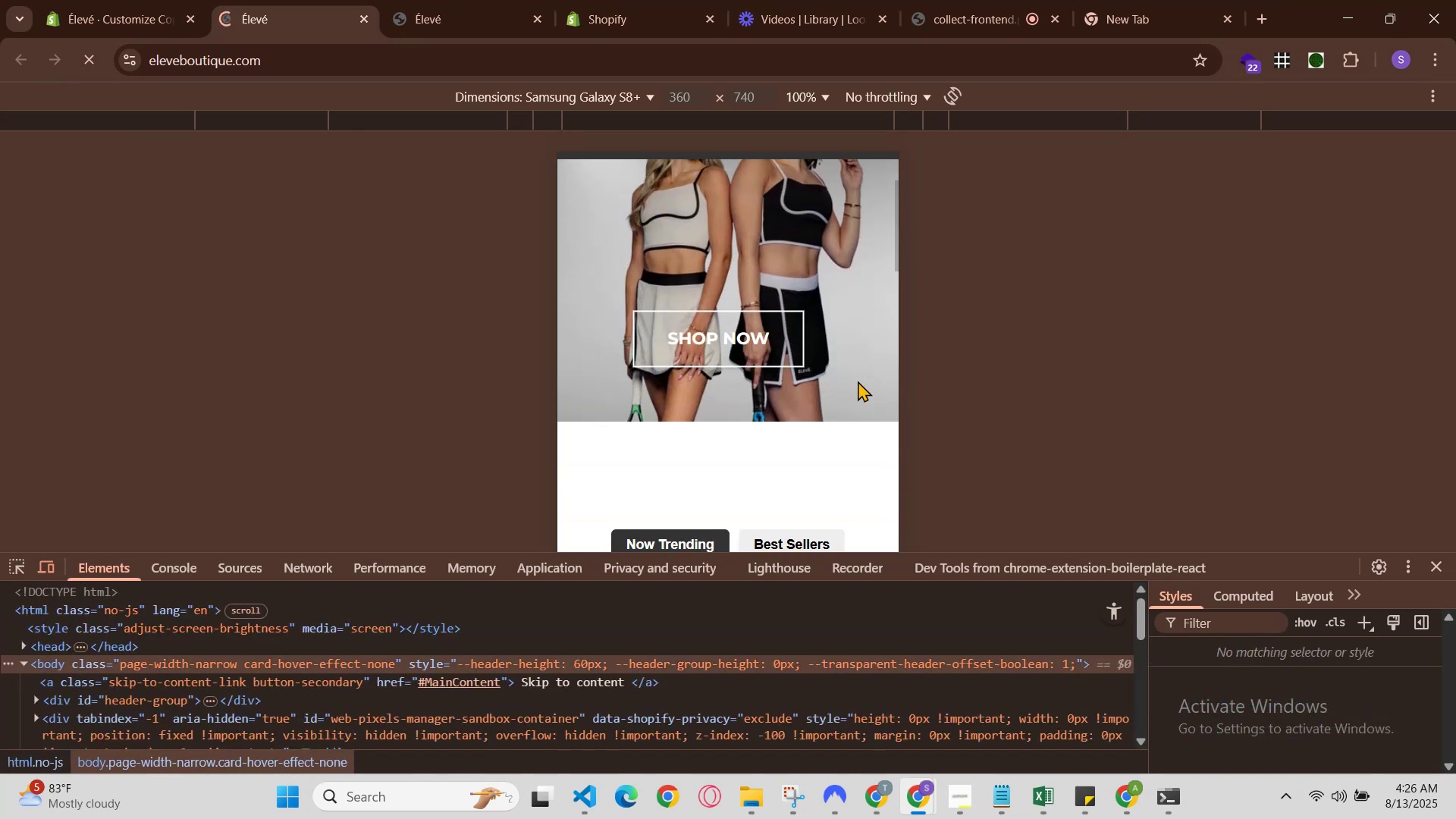 
scroll: coordinate [855, 383], scroll_direction: up, amount: 1.0
 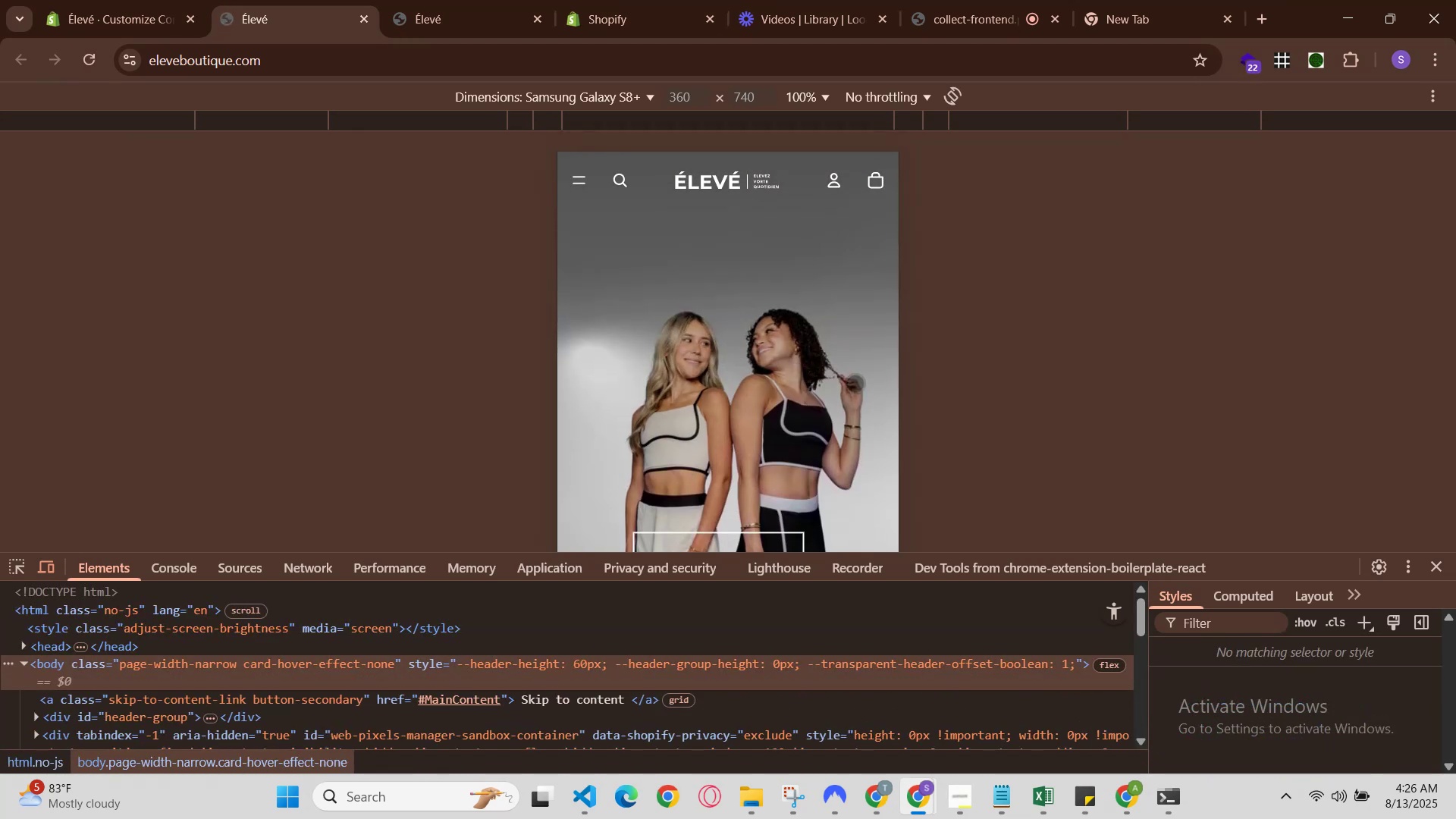 
scroll: coordinate [854, 384], scroll_direction: down, amount: 1.0
 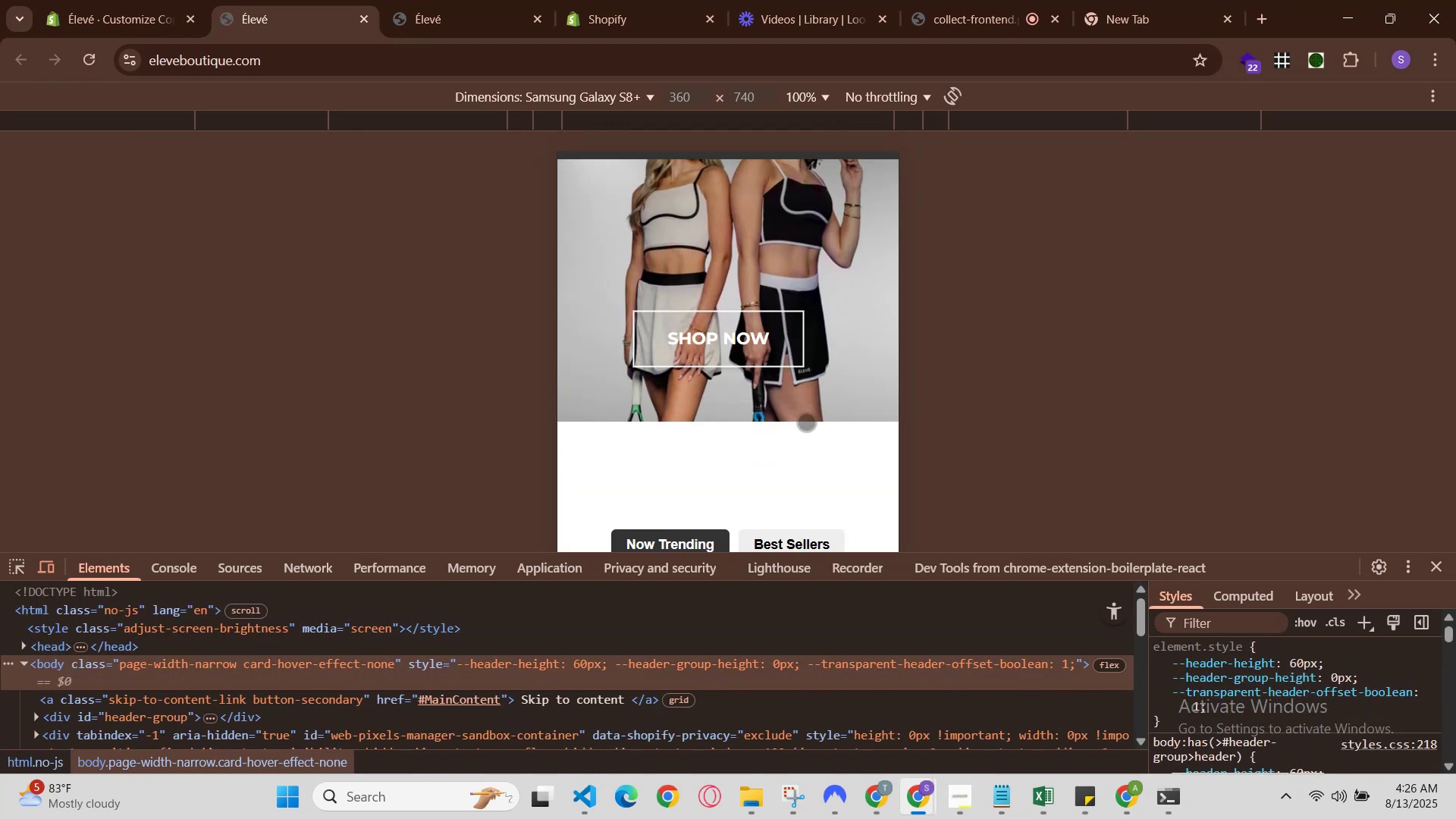 
left_click([385, 0])
 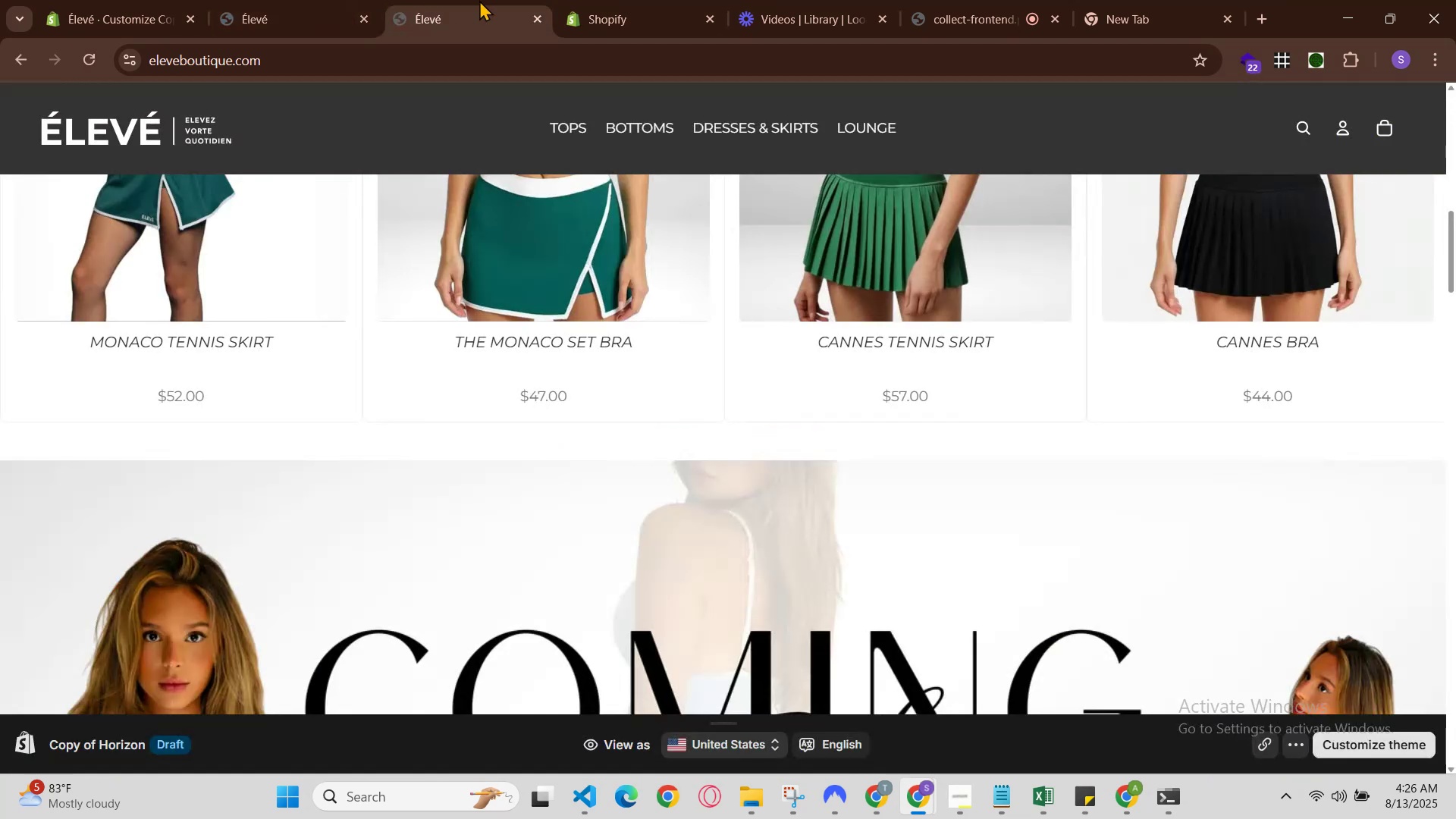 
left_click([515, 0])
 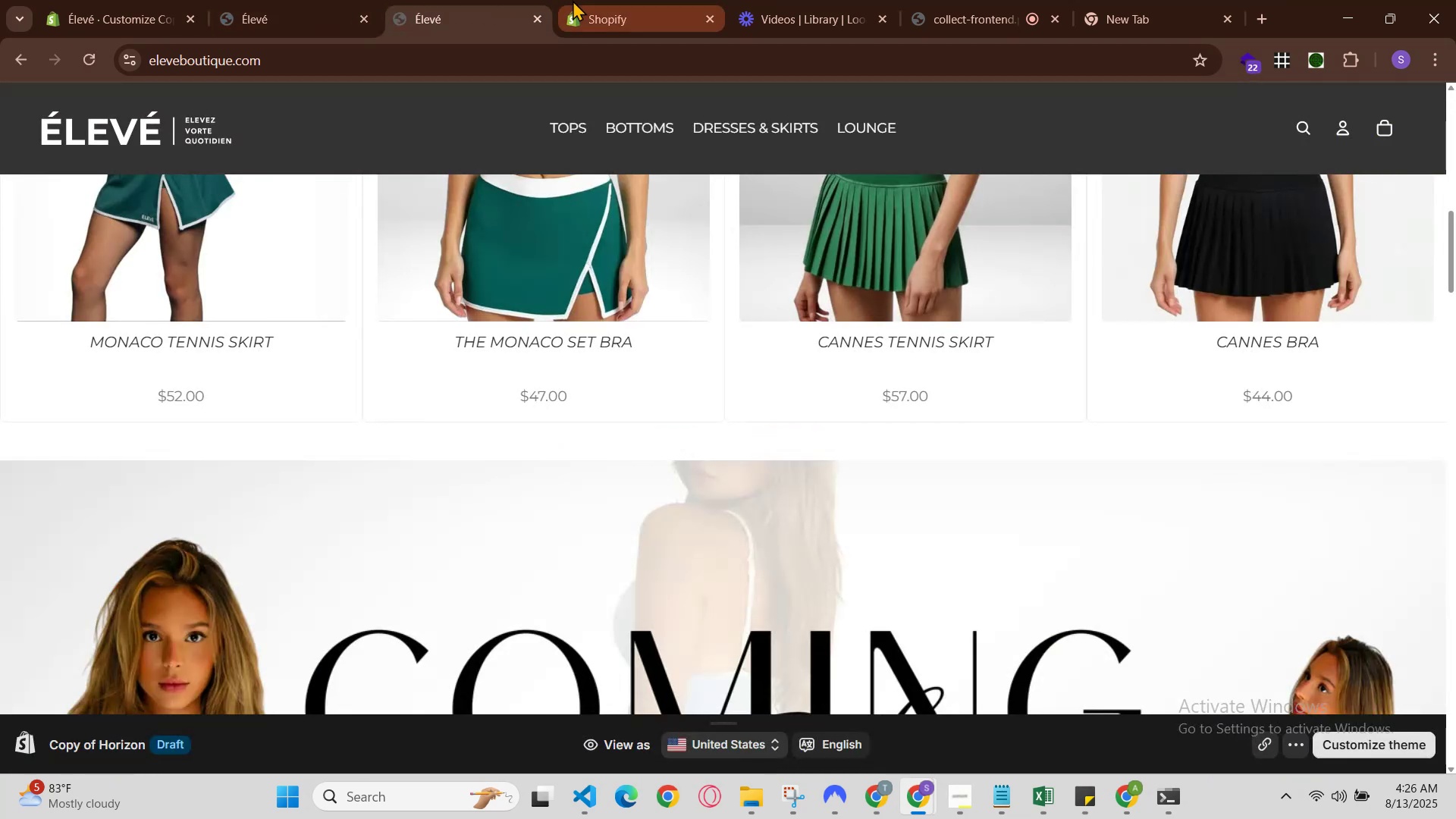 
left_click([573, 0])
 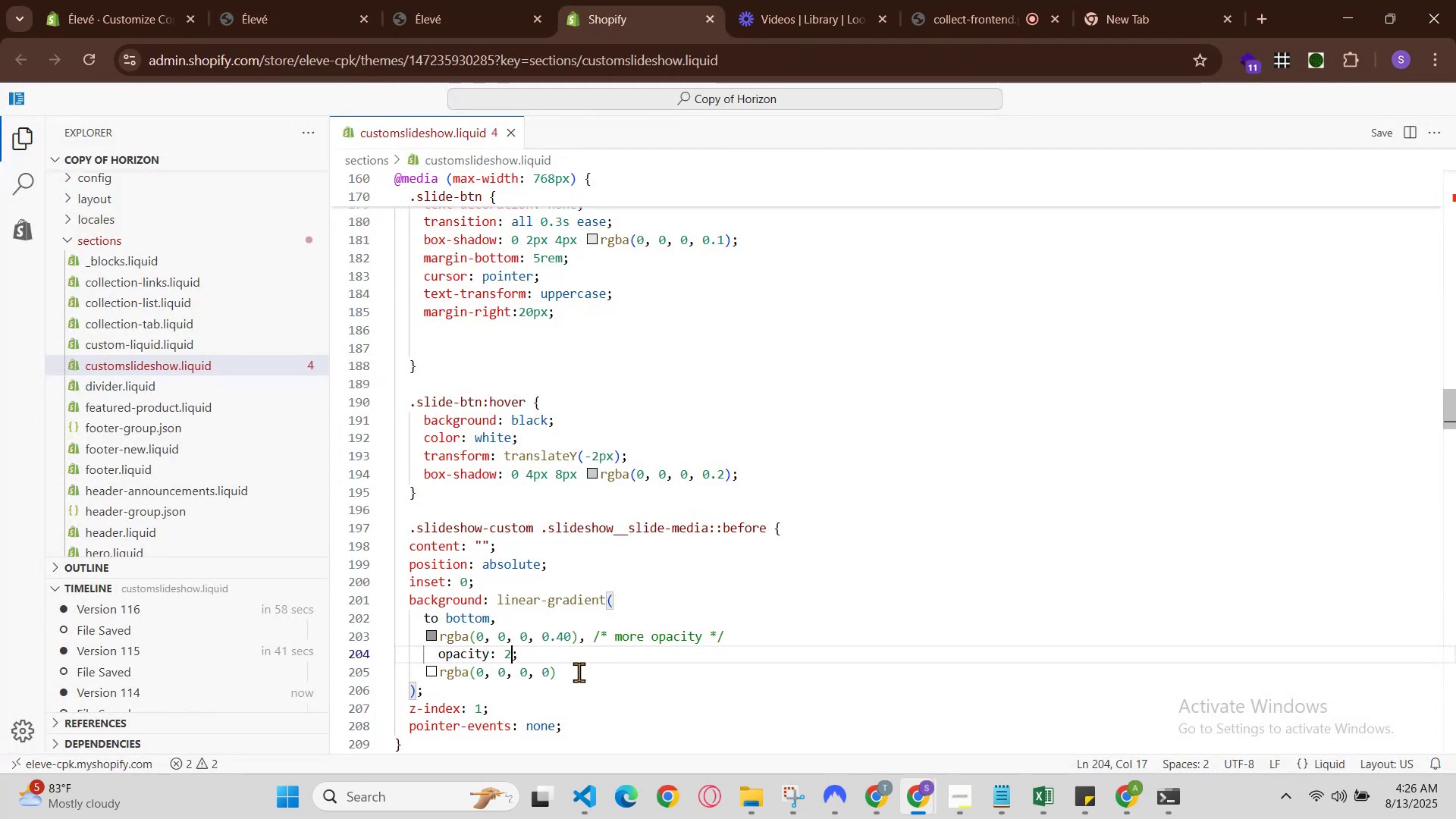 
left_click([577, 661])
 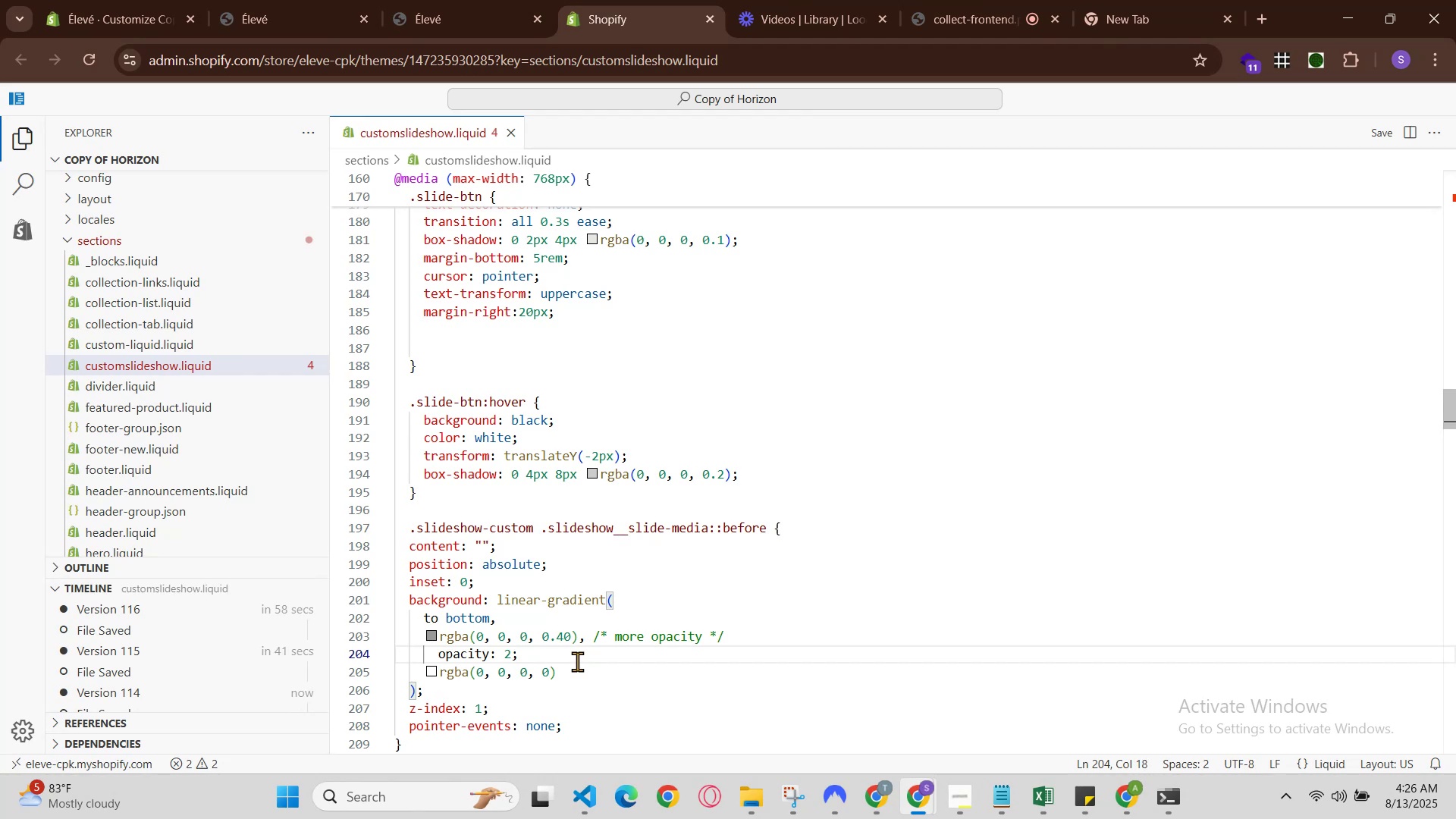 
key(Control+Slash)
 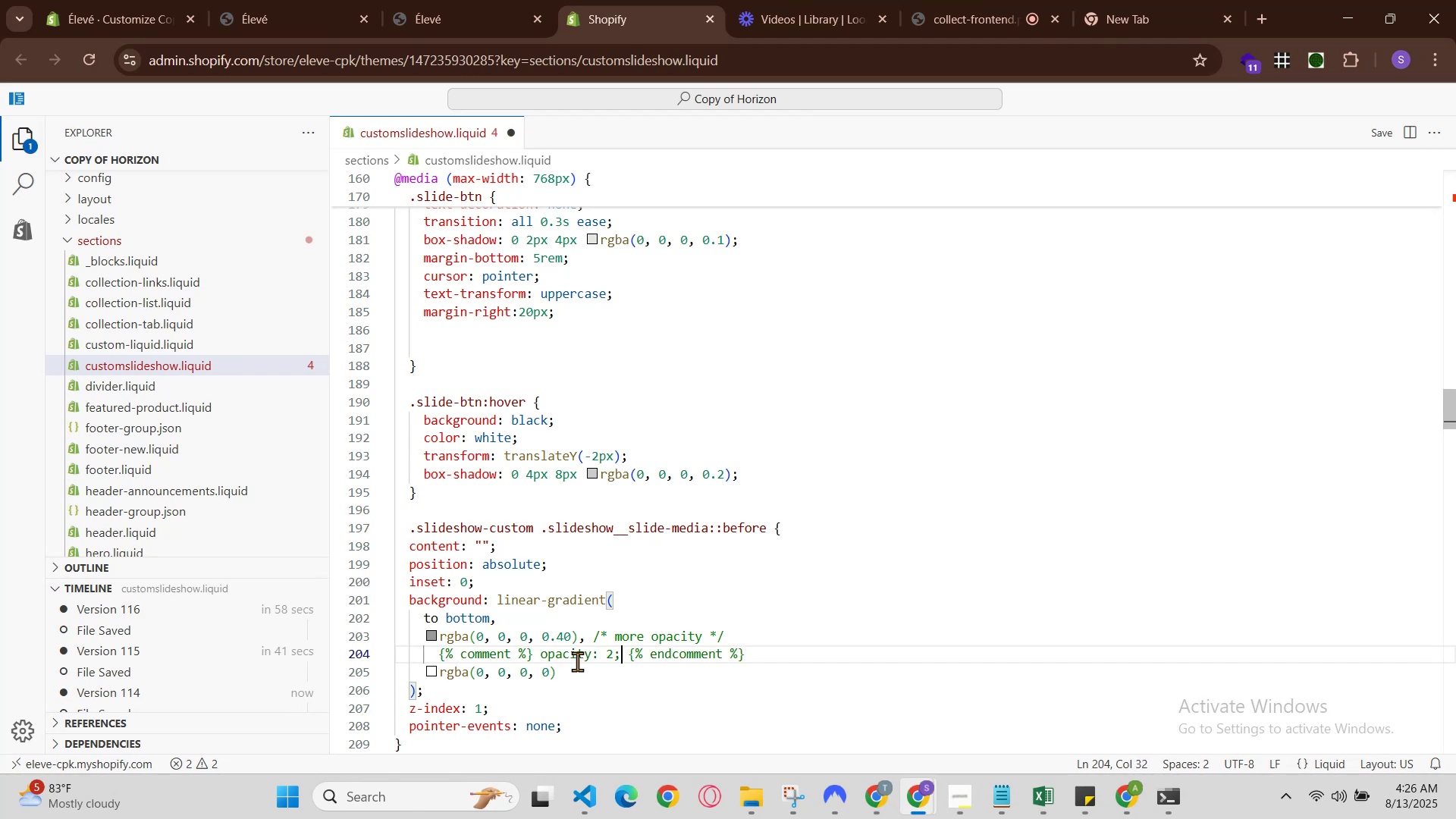 
hold_key(key=ControlLeft, duration=1.0)
 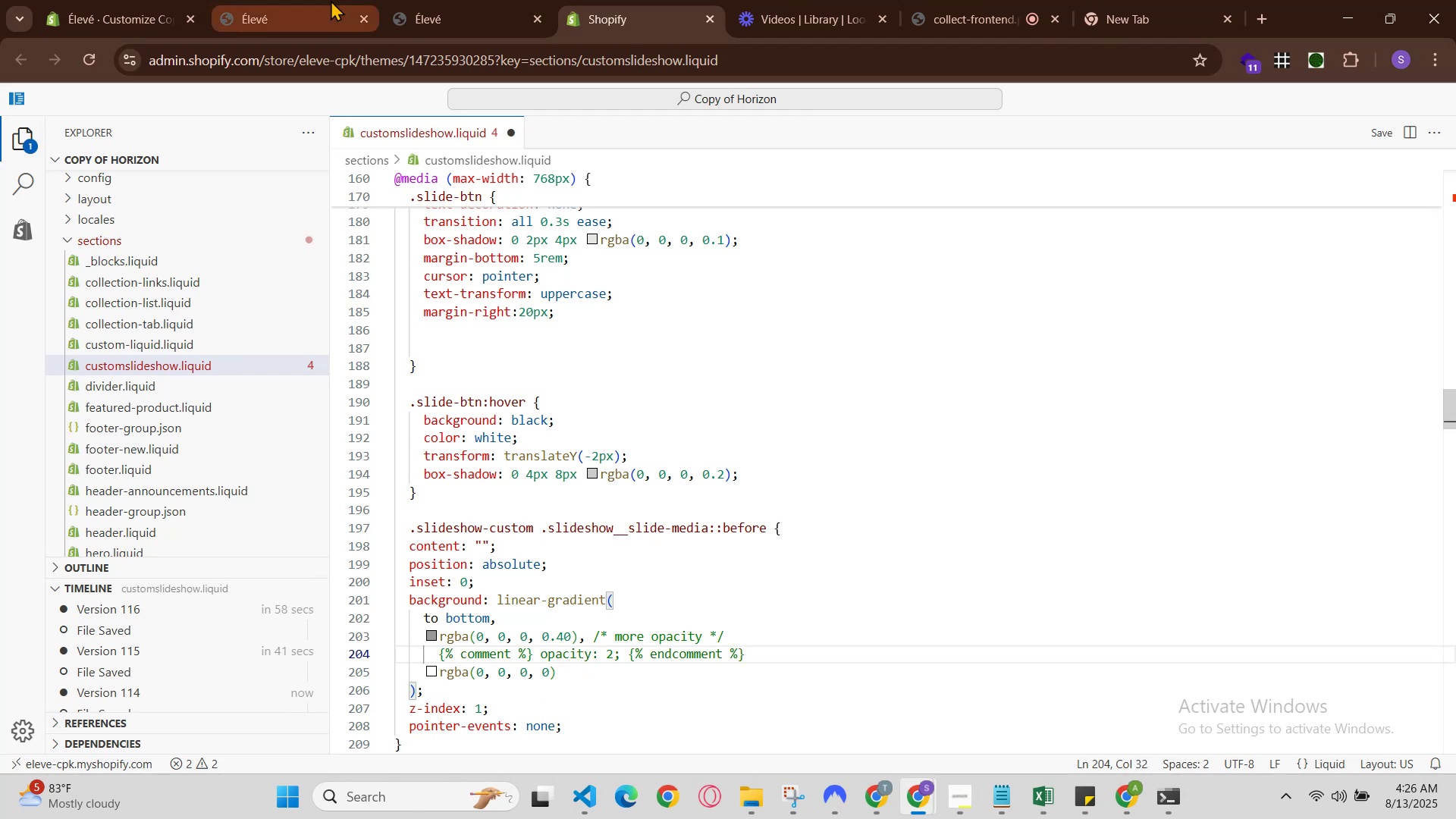 
hold_key(key=S, duration=0.43)
 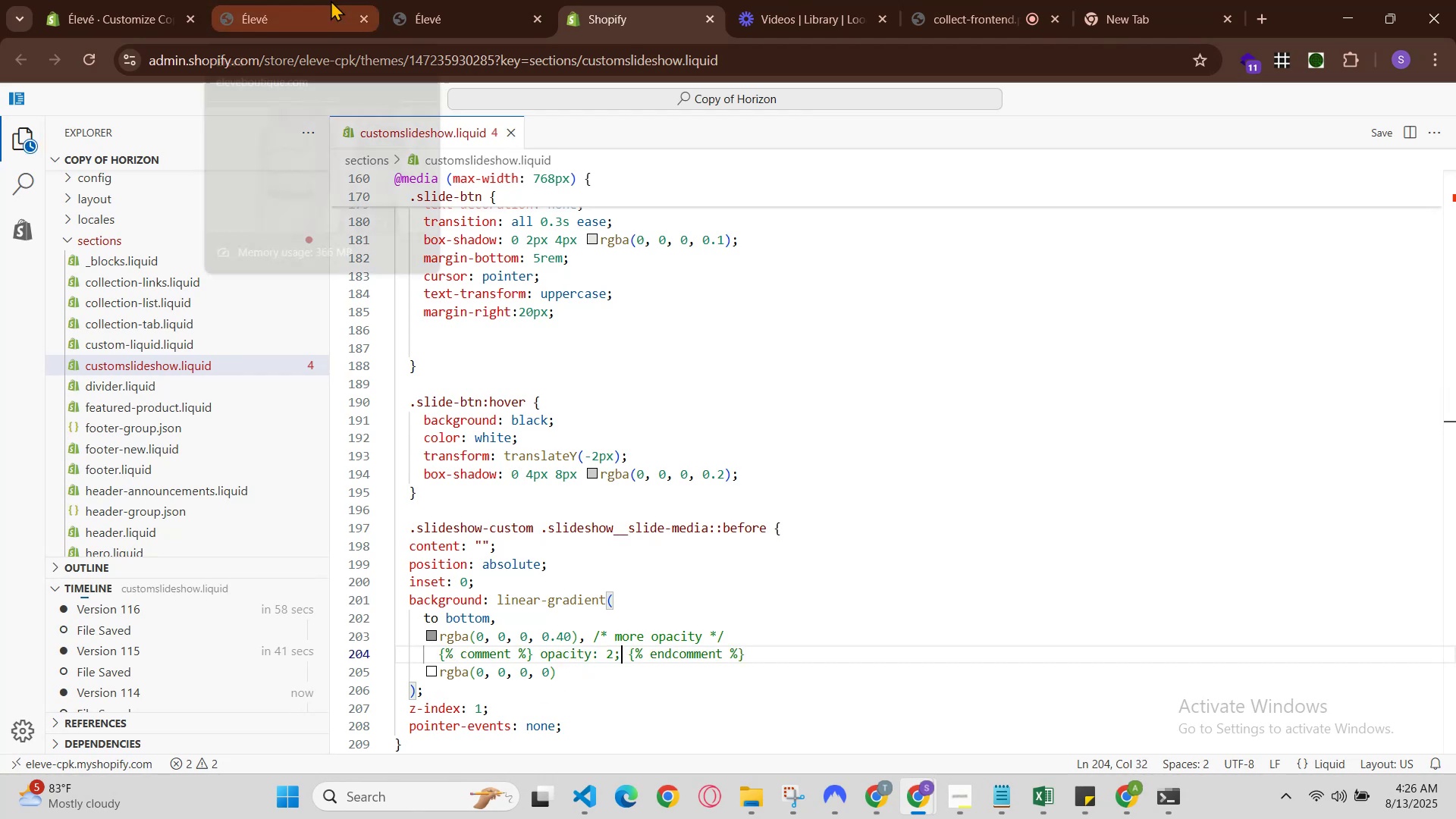 
left_click([331, 0])
 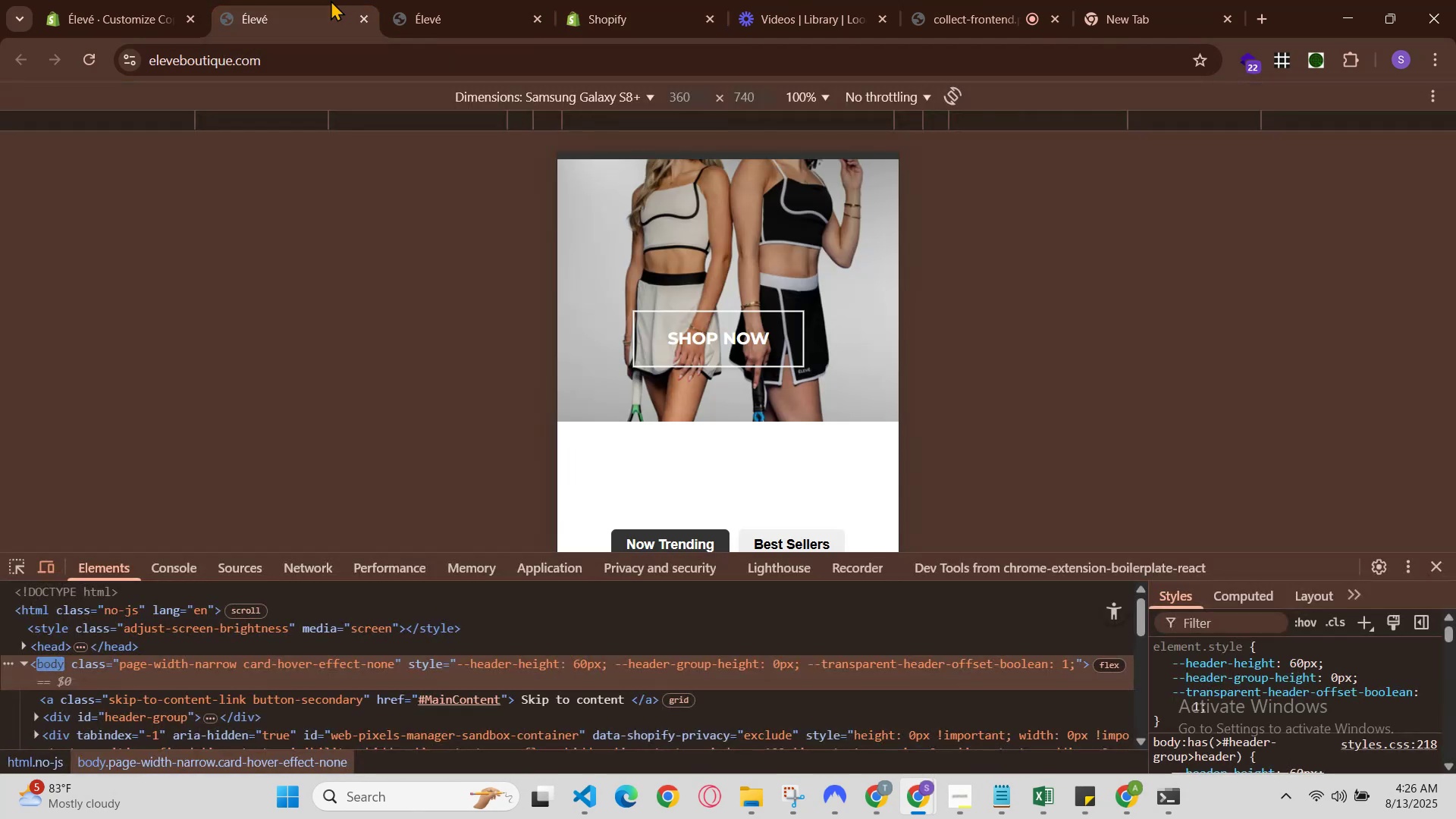 
key(Control+R)
 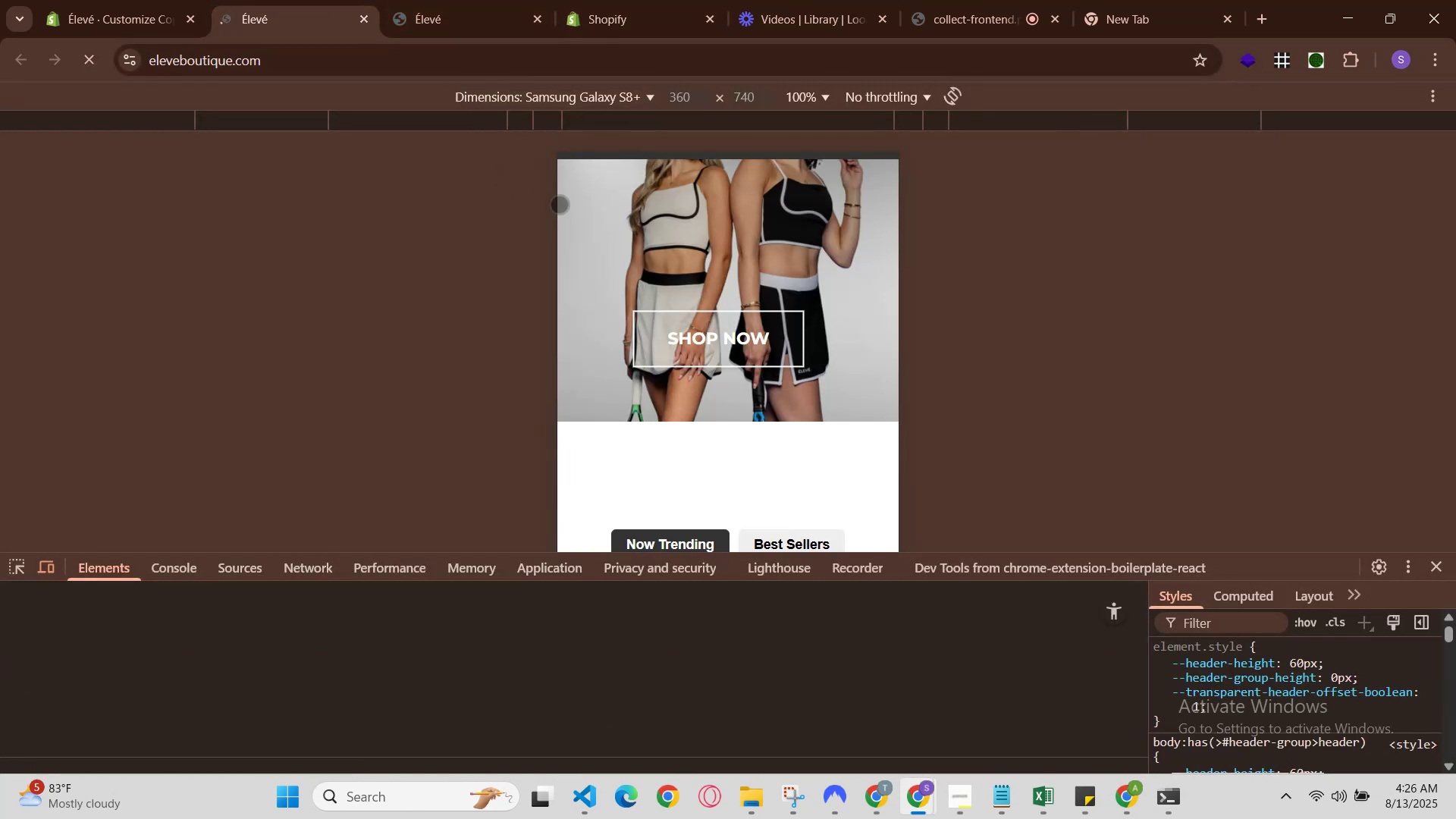 
scroll: coordinate [635, 252], scroll_direction: up, amount: 1.0
 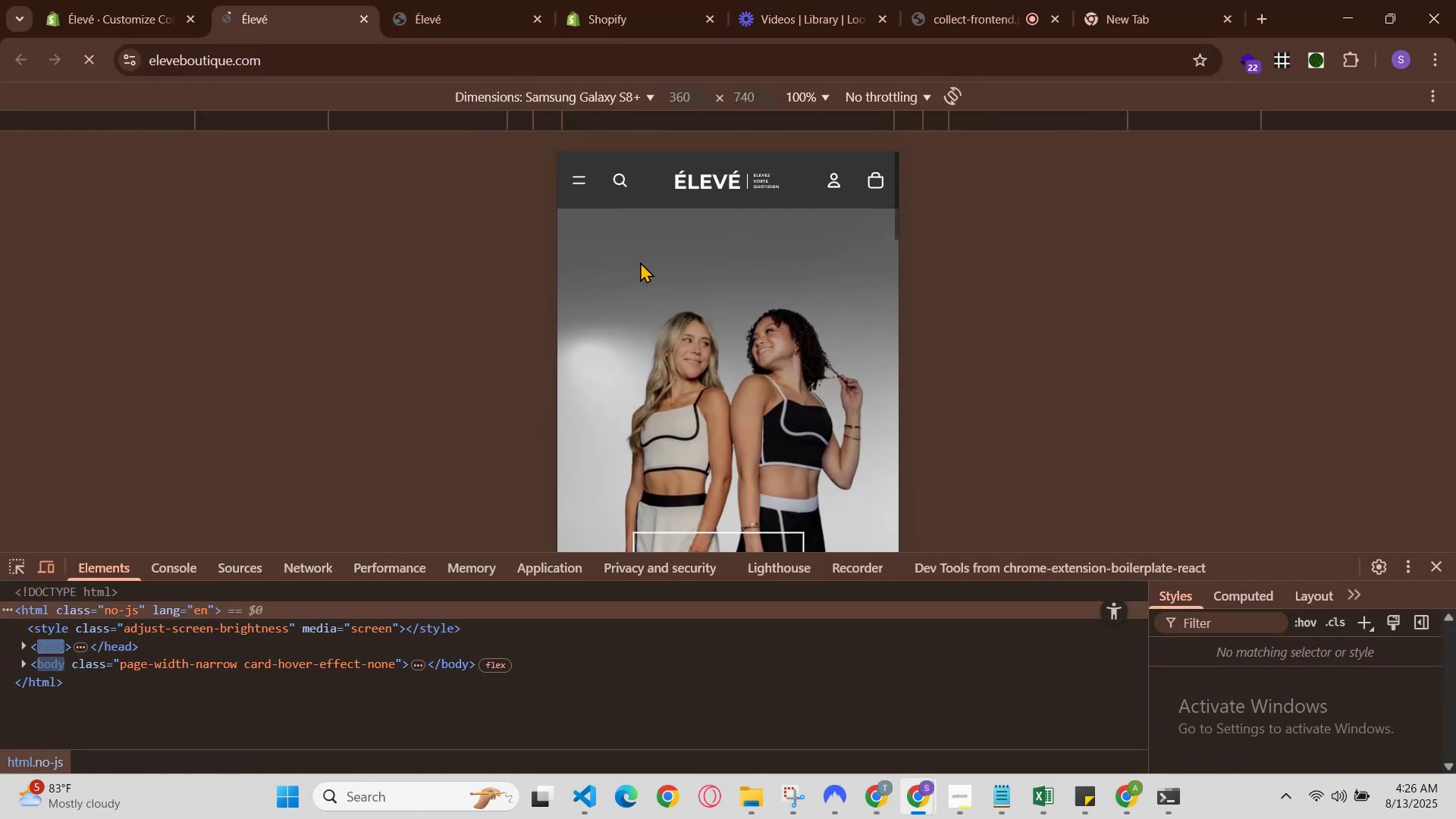 
scroll: coordinate [646, 284], scroll_direction: down, amount: 1.0
 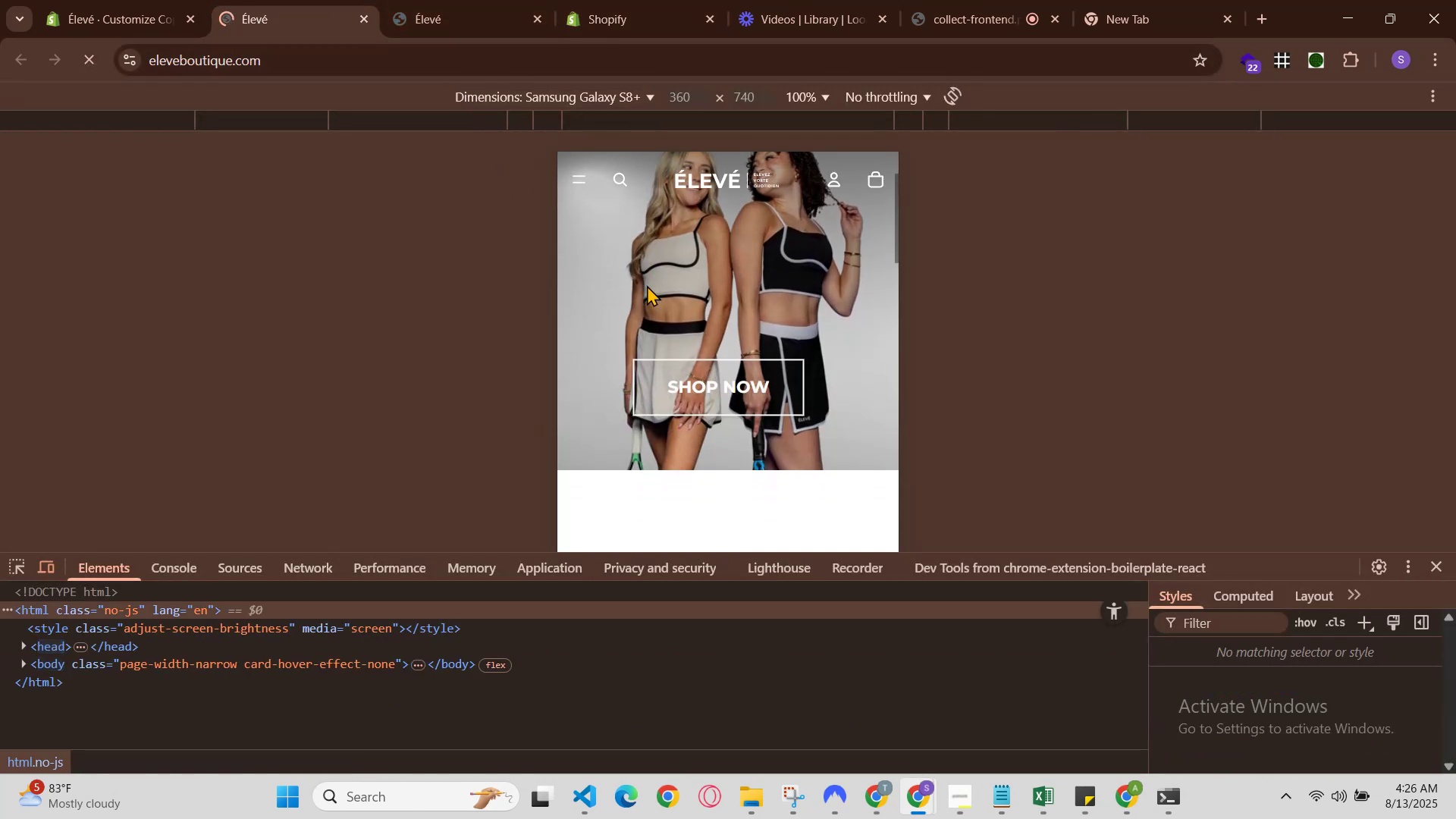 
scroll: coordinate [647, 285], scroll_direction: up, amount: 1.0
 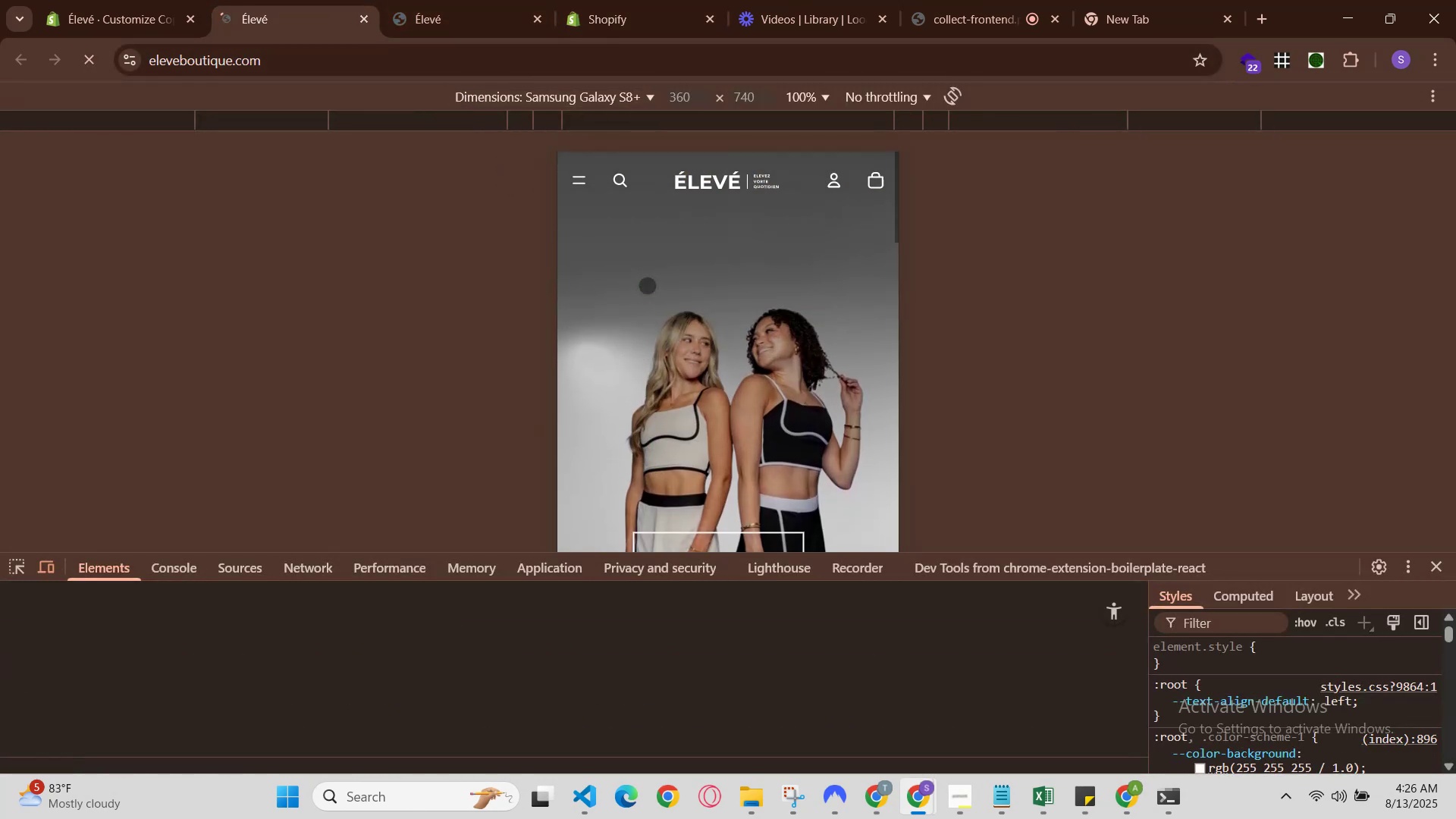 
scroll: coordinate [647, 287], scroll_direction: down, amount: 1.0
 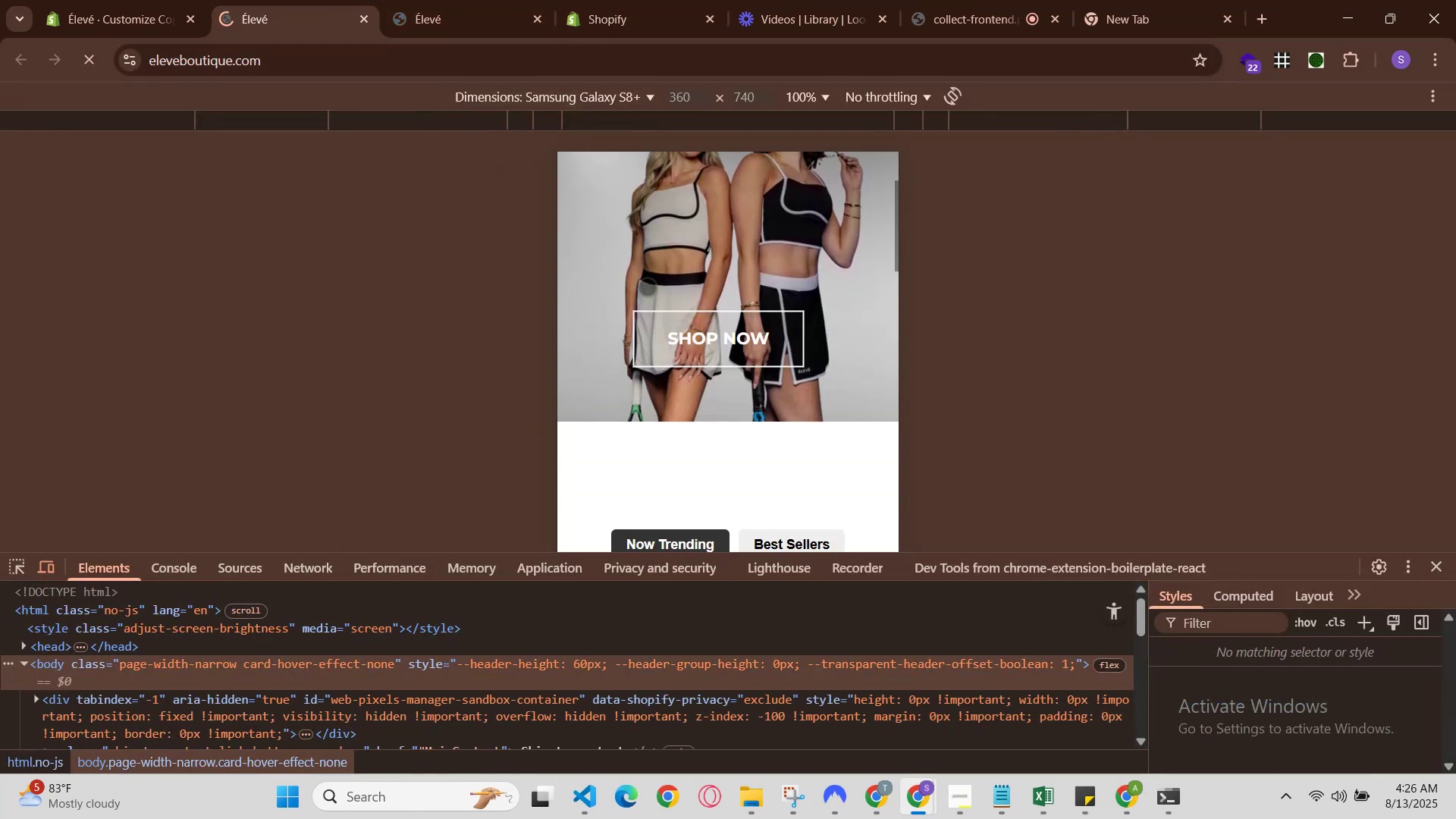 
scroll: coordinate [647, 287], scroll_direction: up, amount: 1.0
 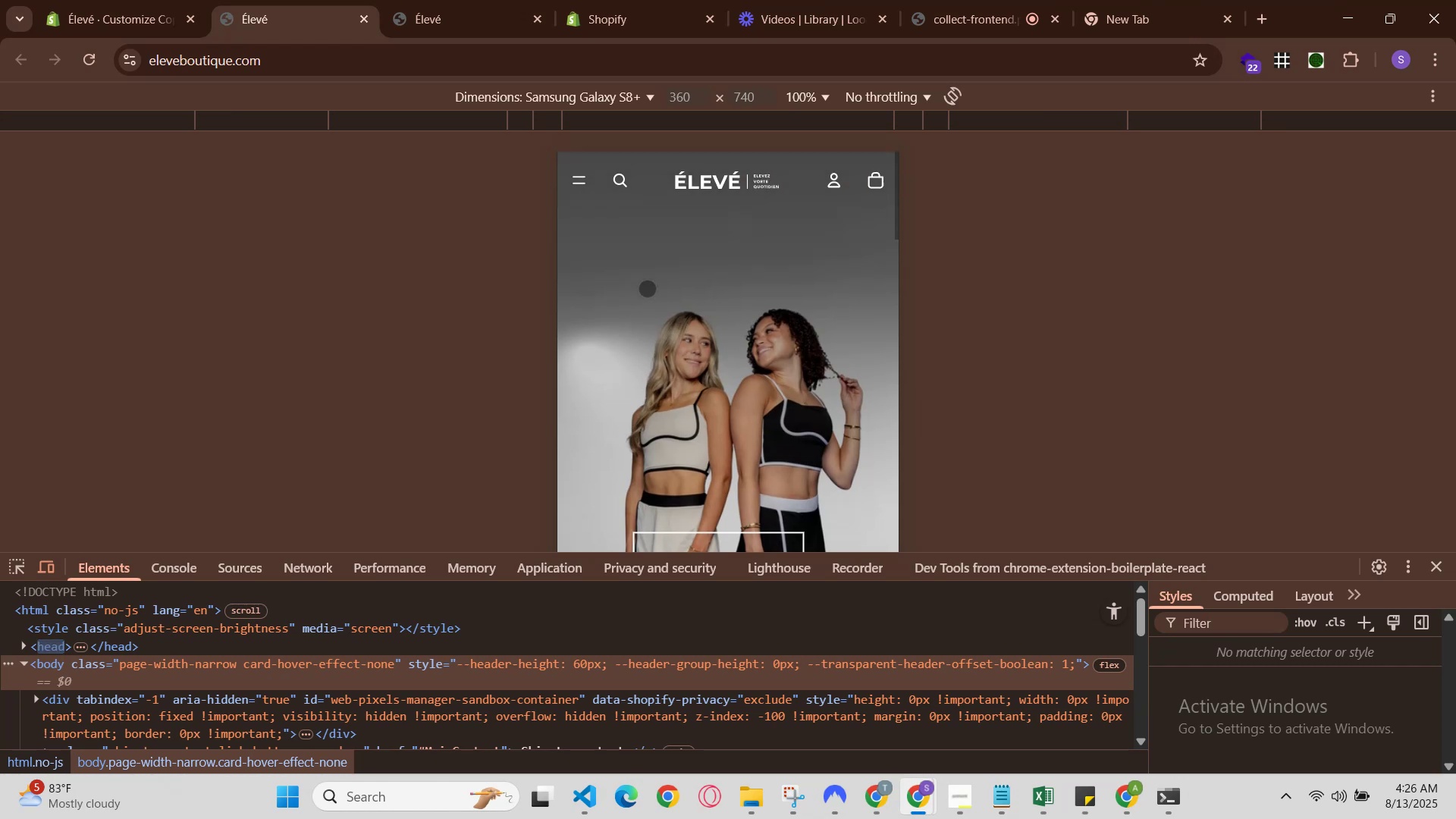 
scroll: coordinate [647, 288], scroll_direction: down, amount: 1.0
 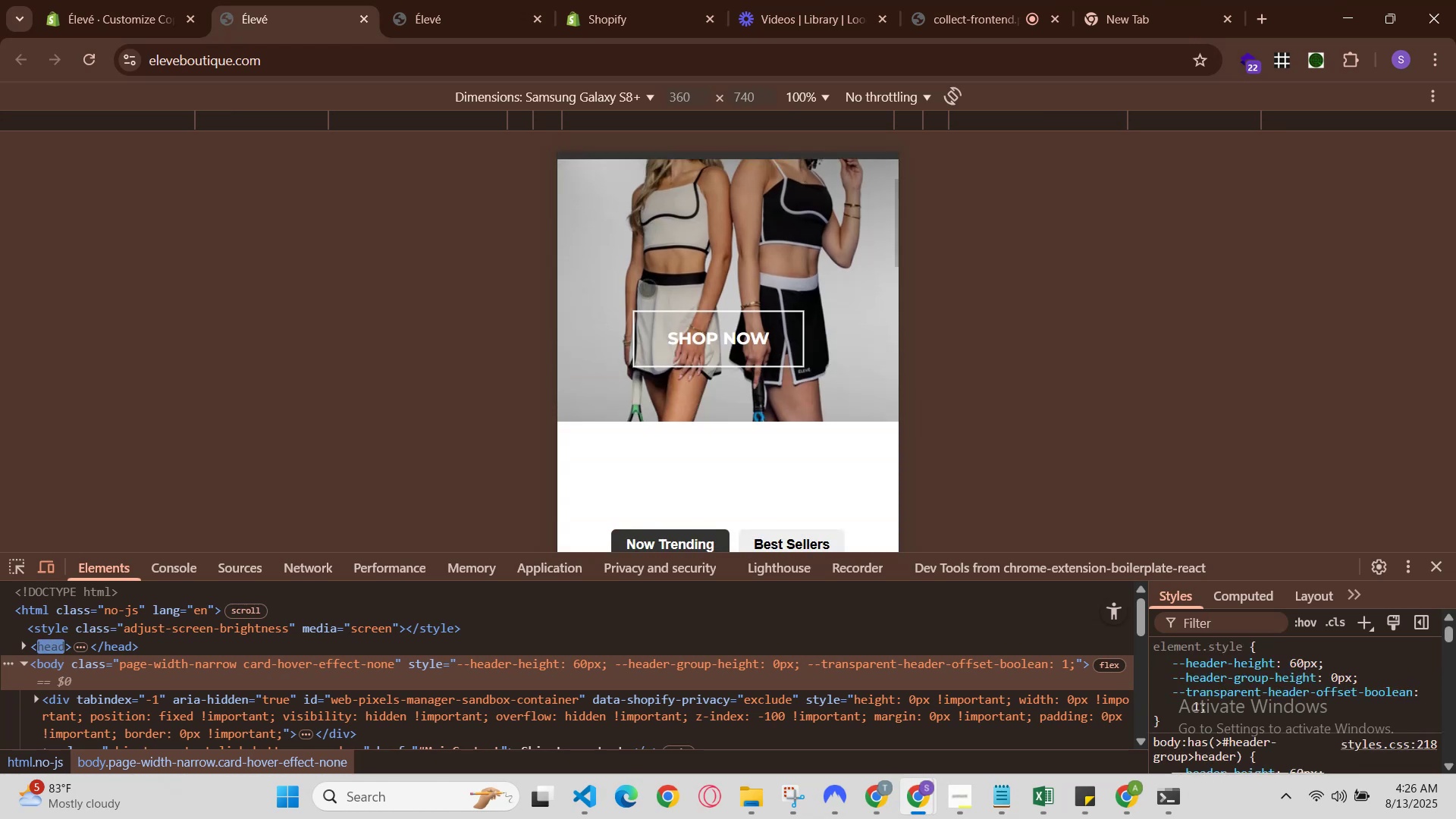 
scroll: coordinate [647, 288], scroll_direction: up, amount: 1.0
 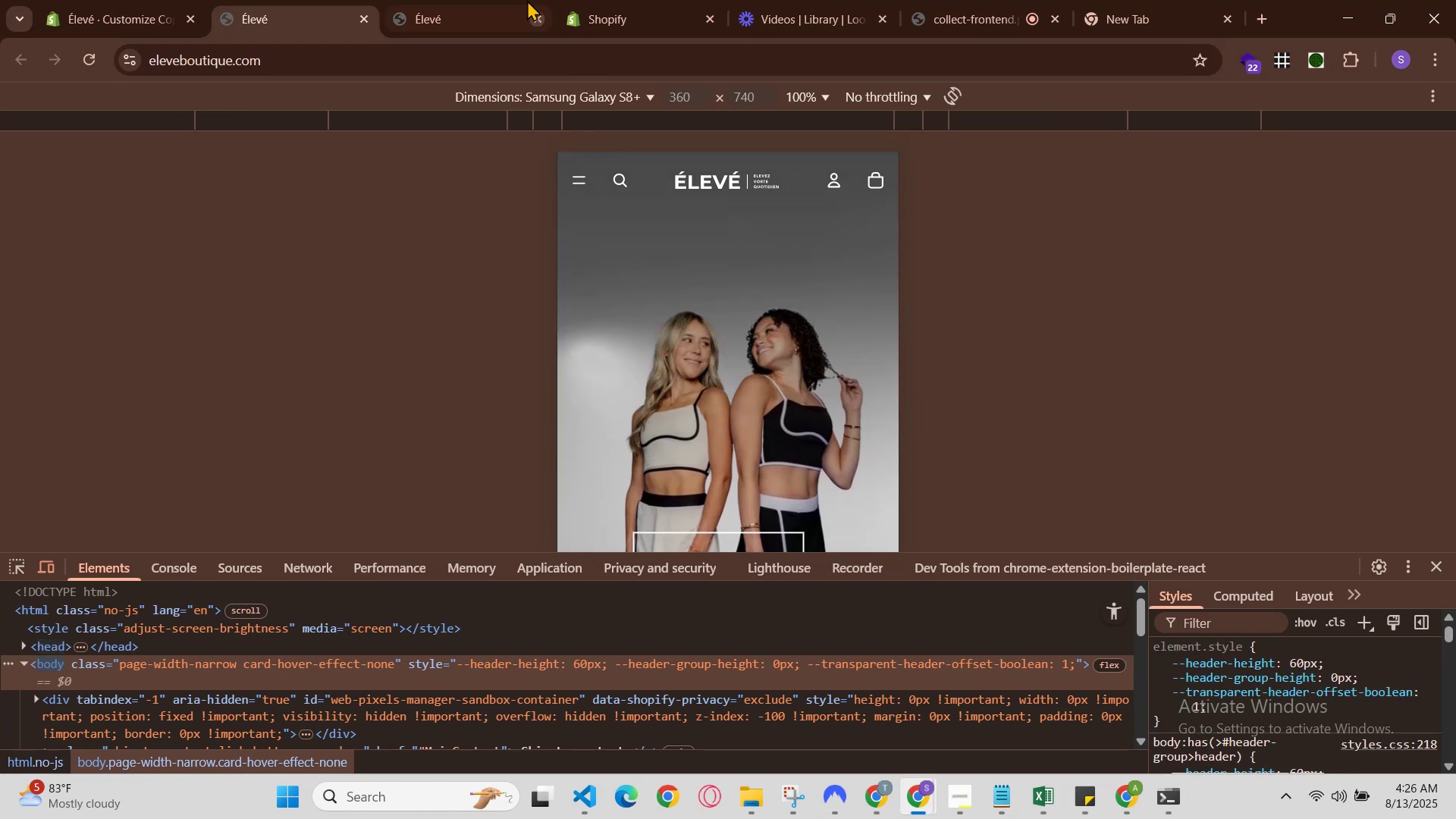 
left_click([498, 0])
 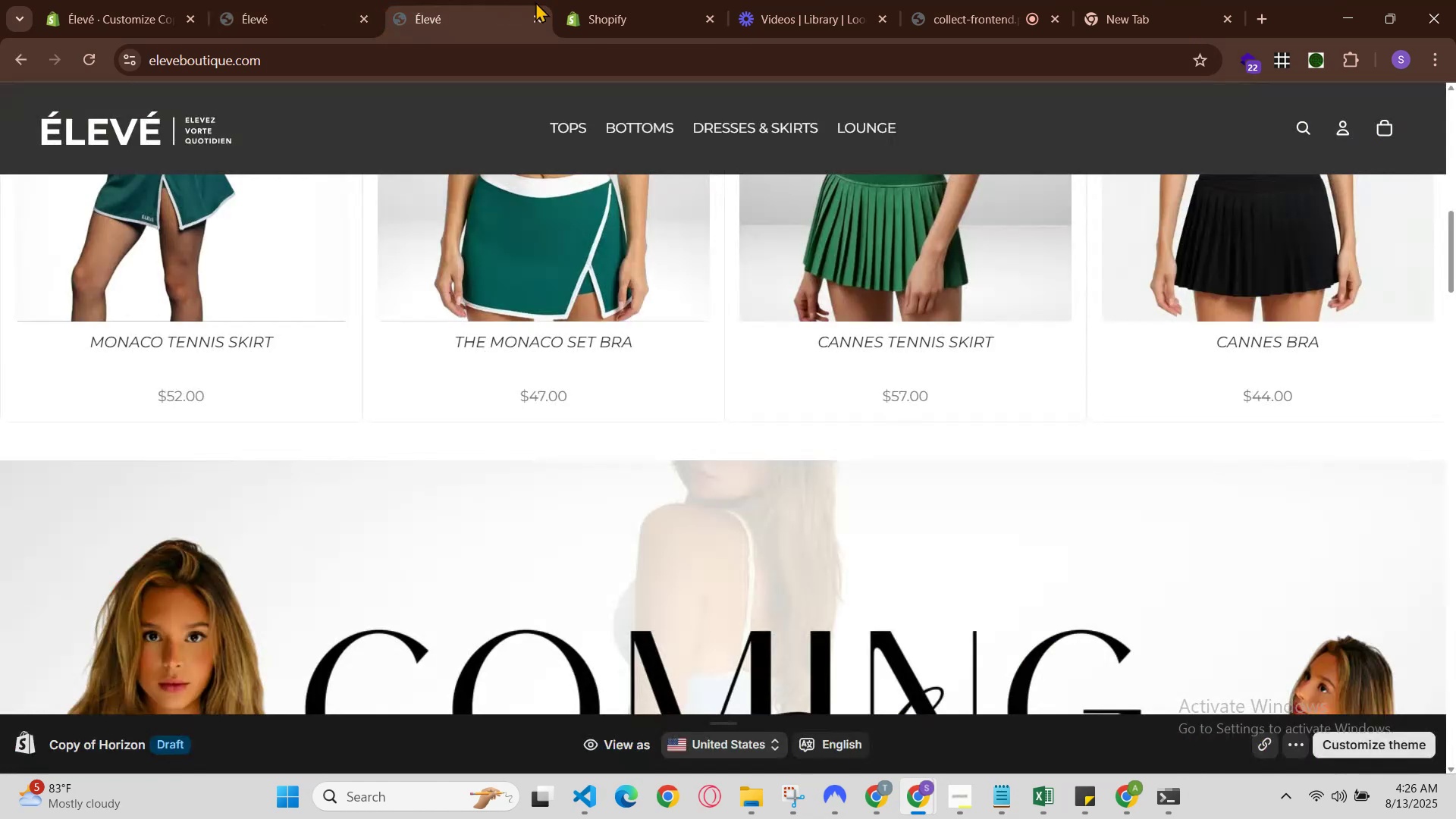 
left_click([612, 0])
 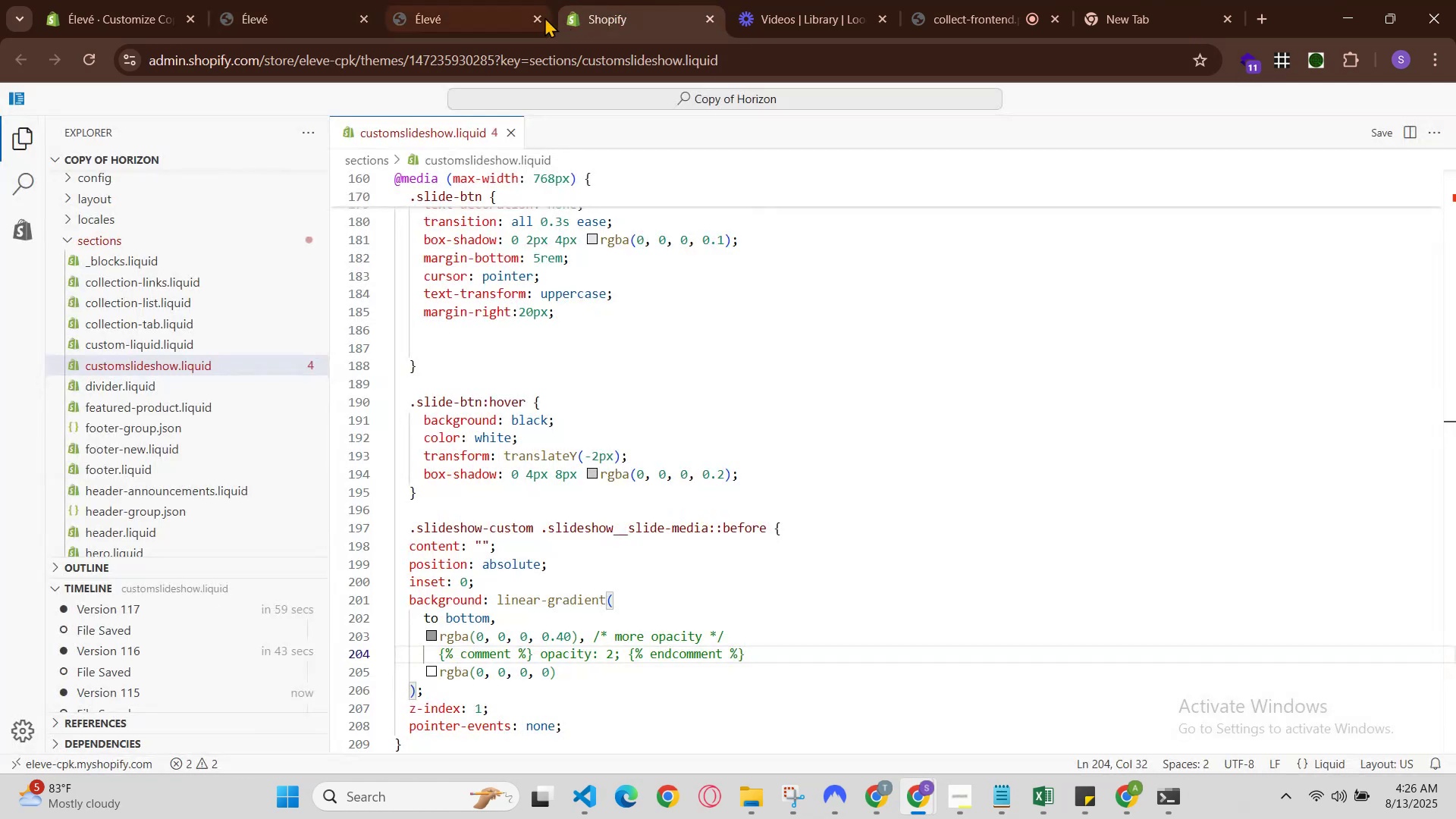 
key(Control+Z)
 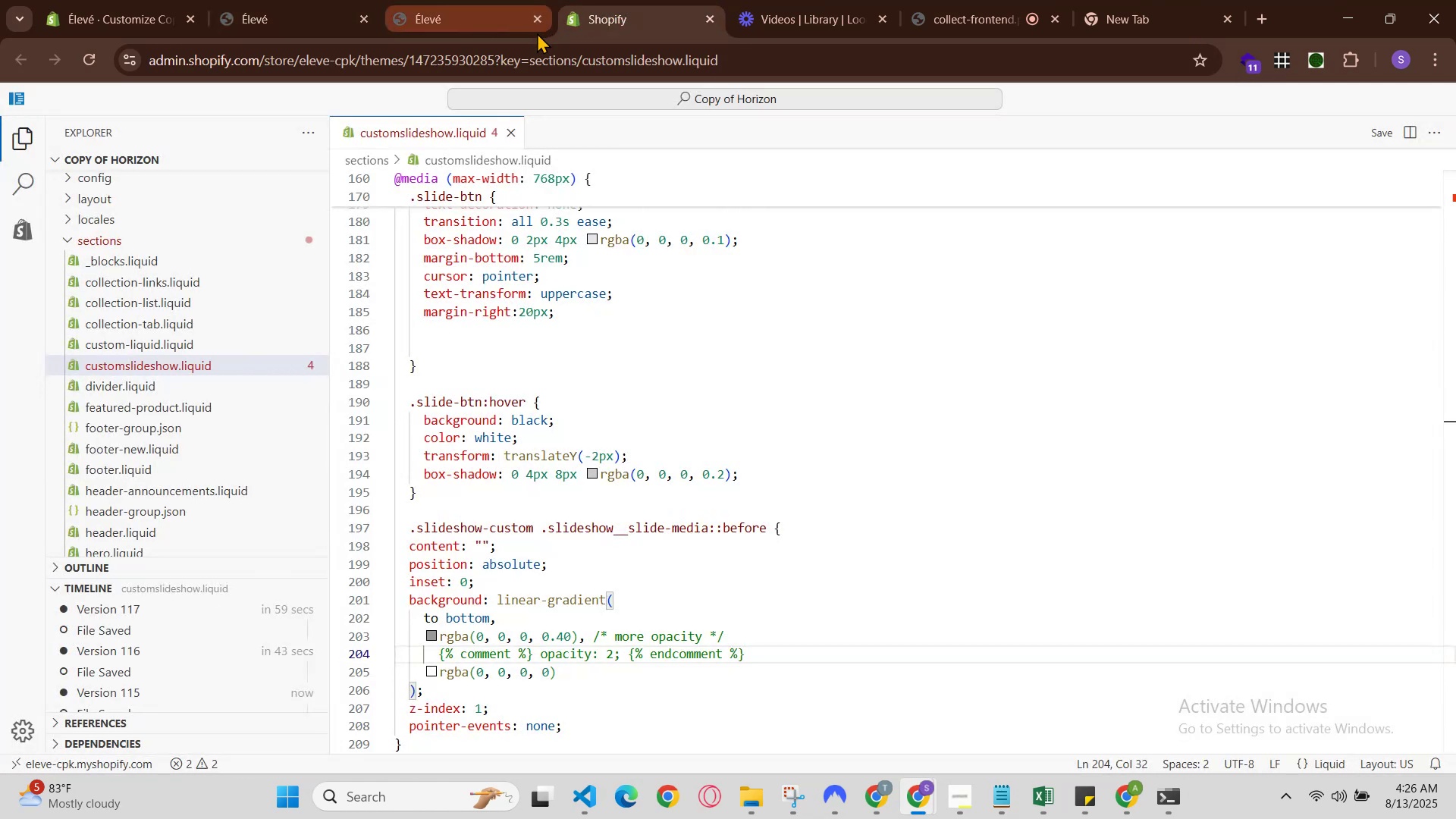 
key(Control+Z)
 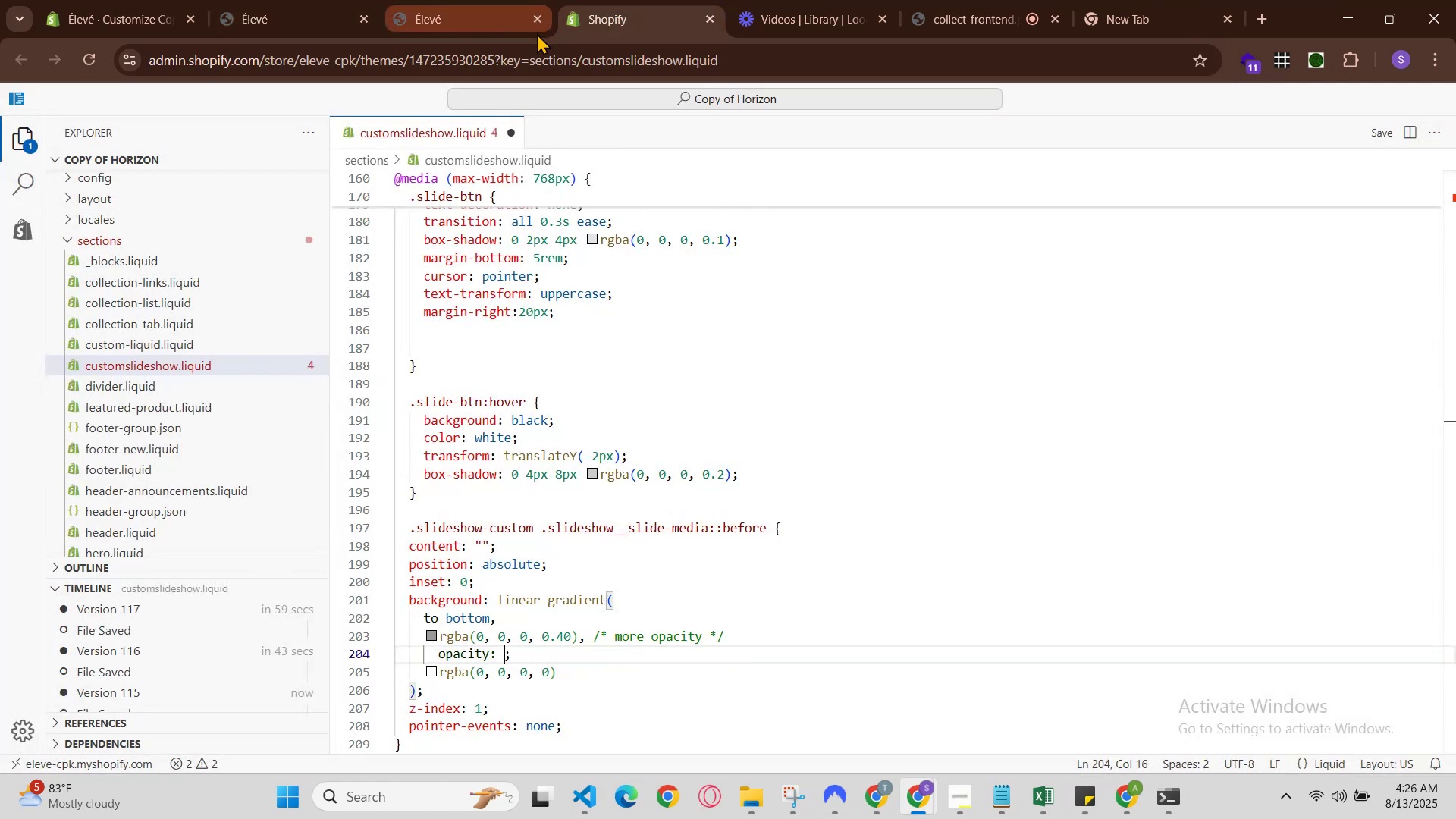 
key(Control+Z)
 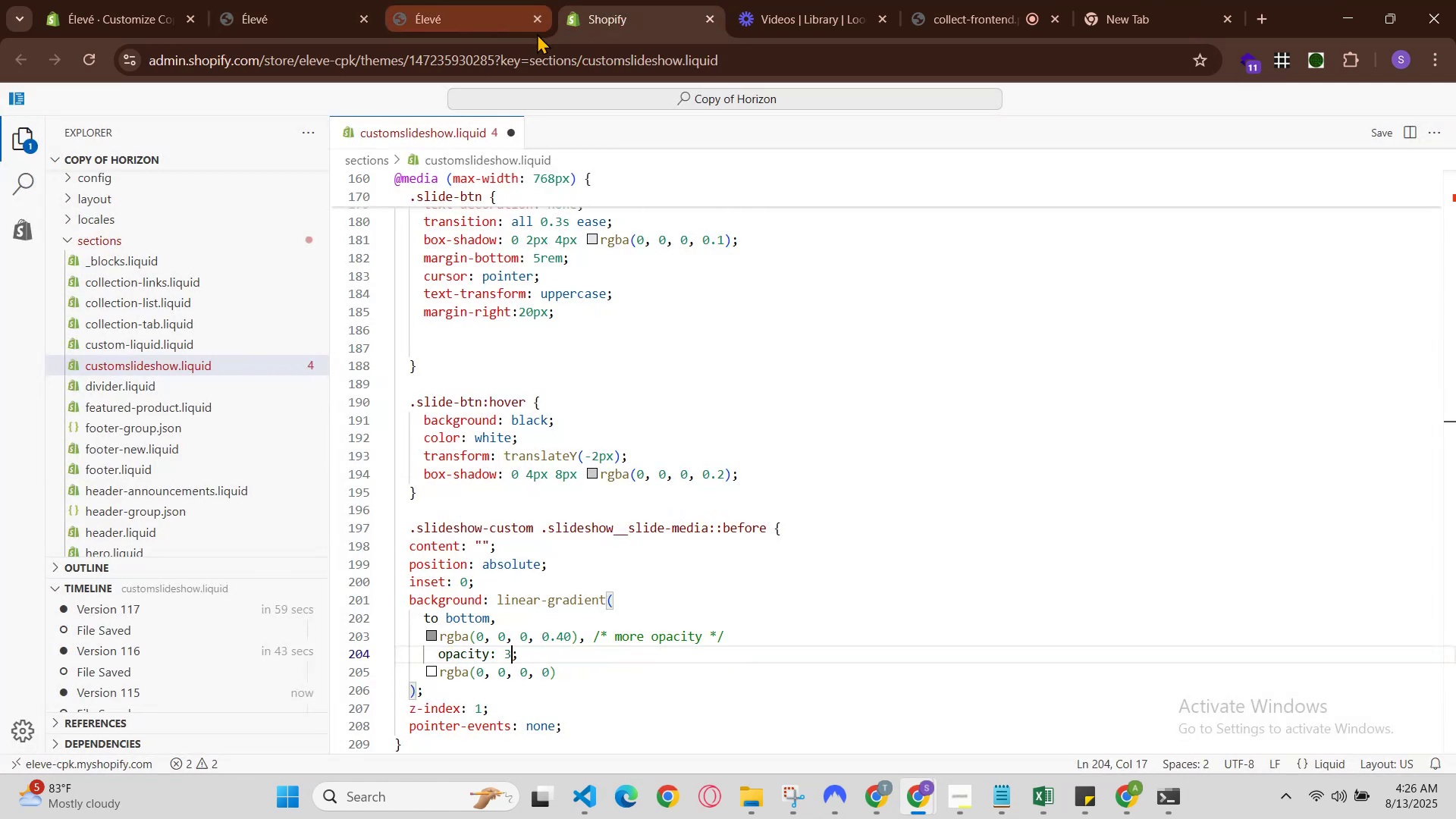 
key(Control+Z)
 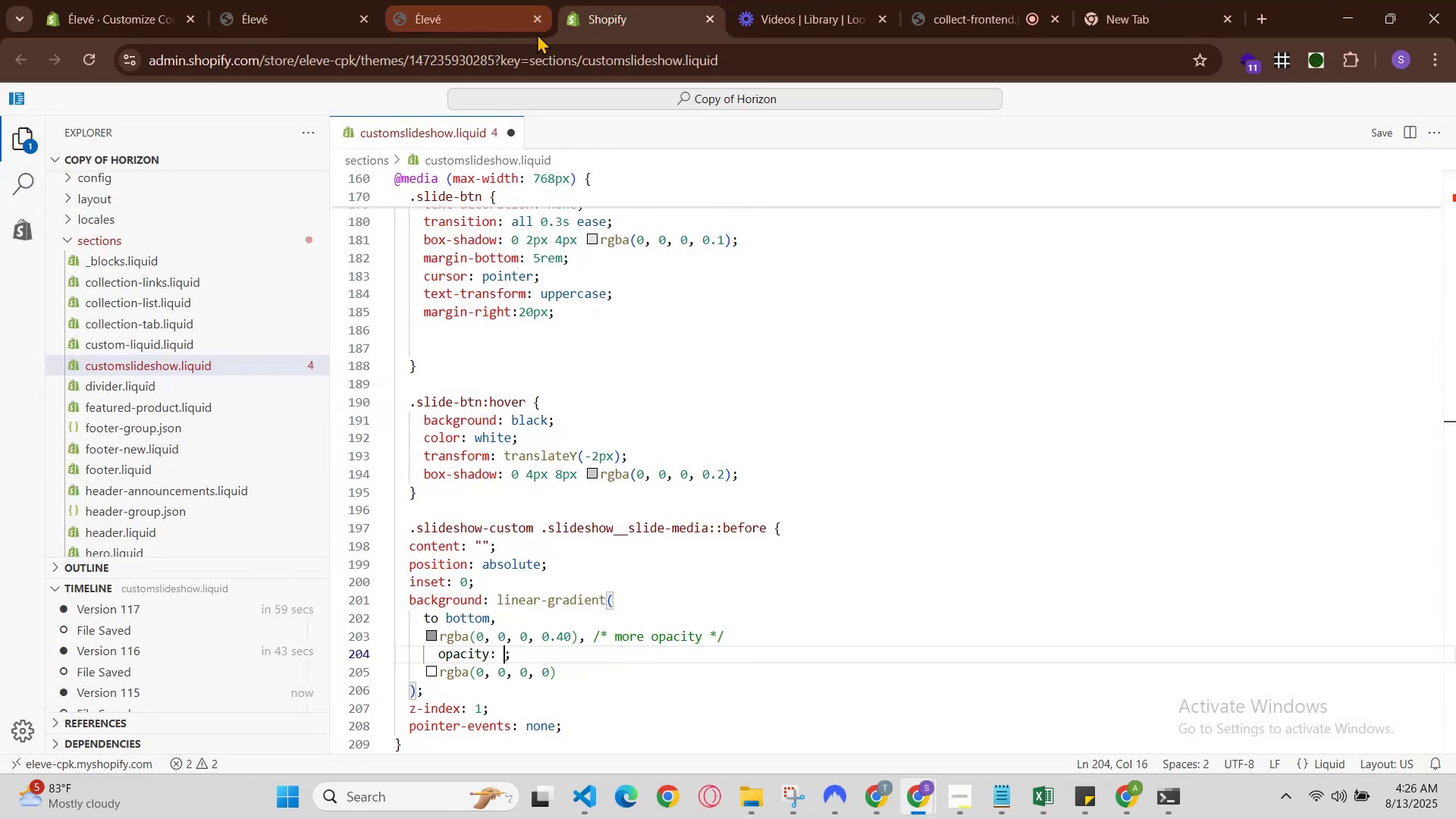 
key(Control+Z)
 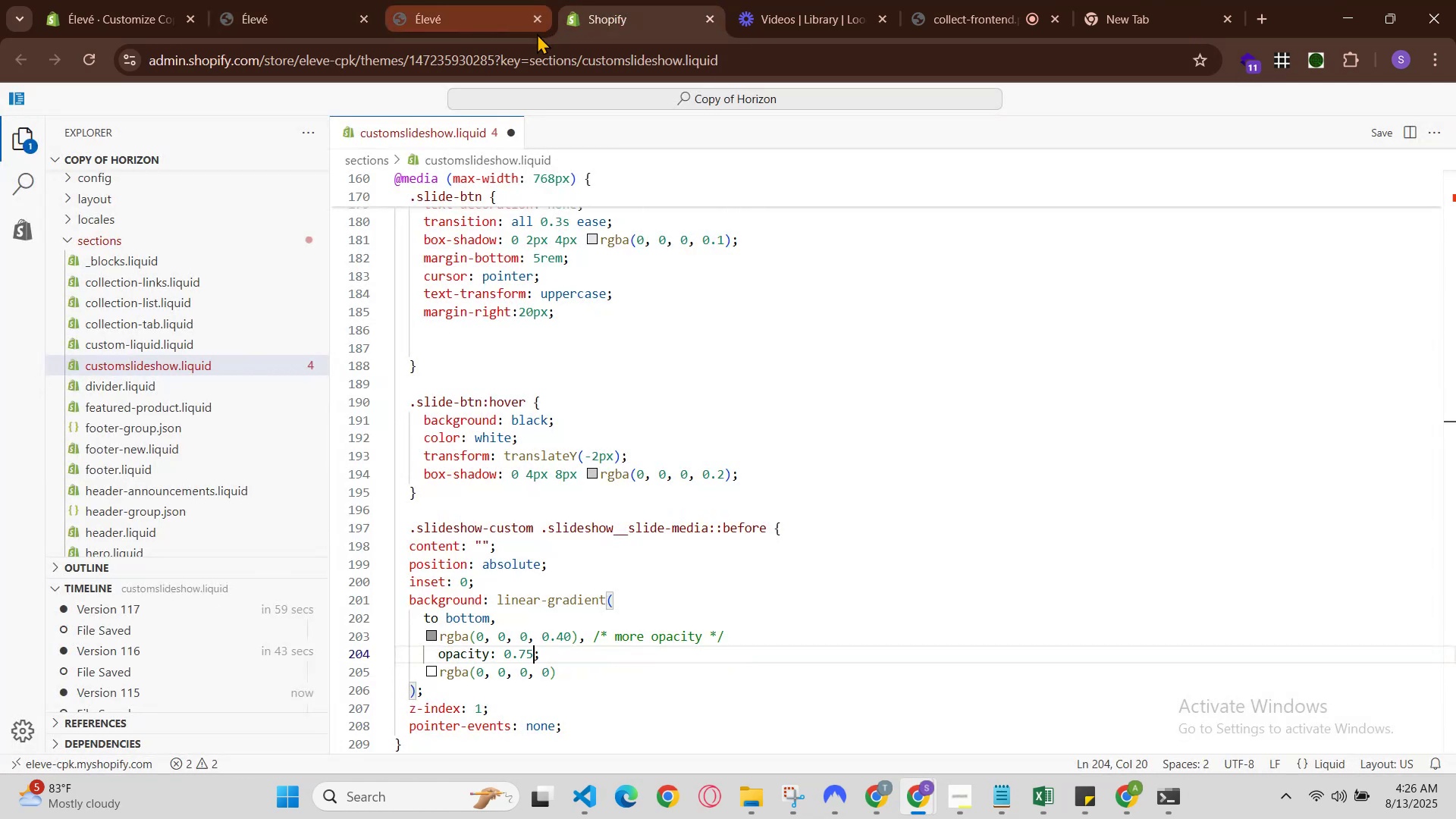 
key(Control+Z)
 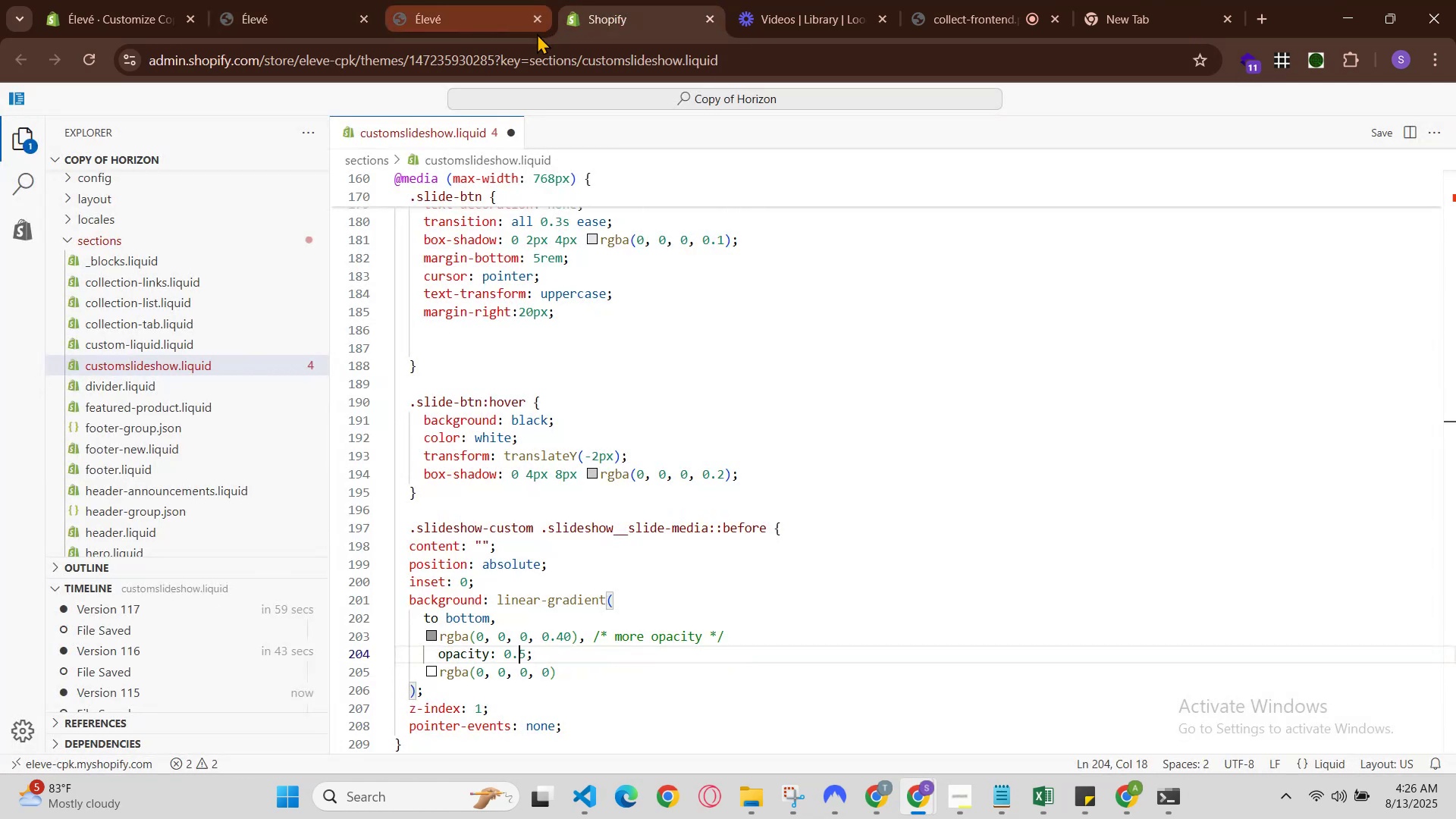 
key(Control+Z)
 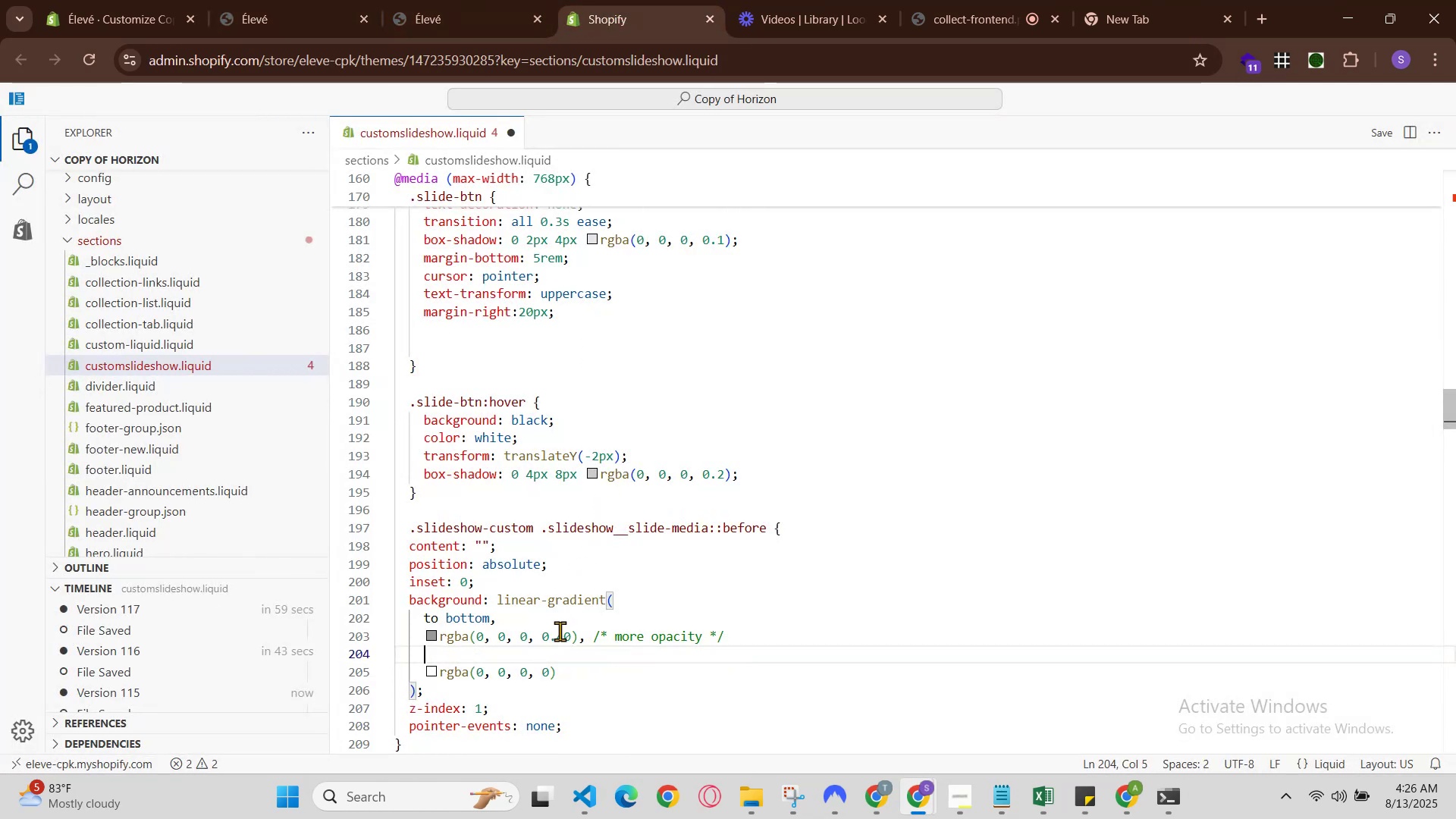 
left_click([563, 635])
 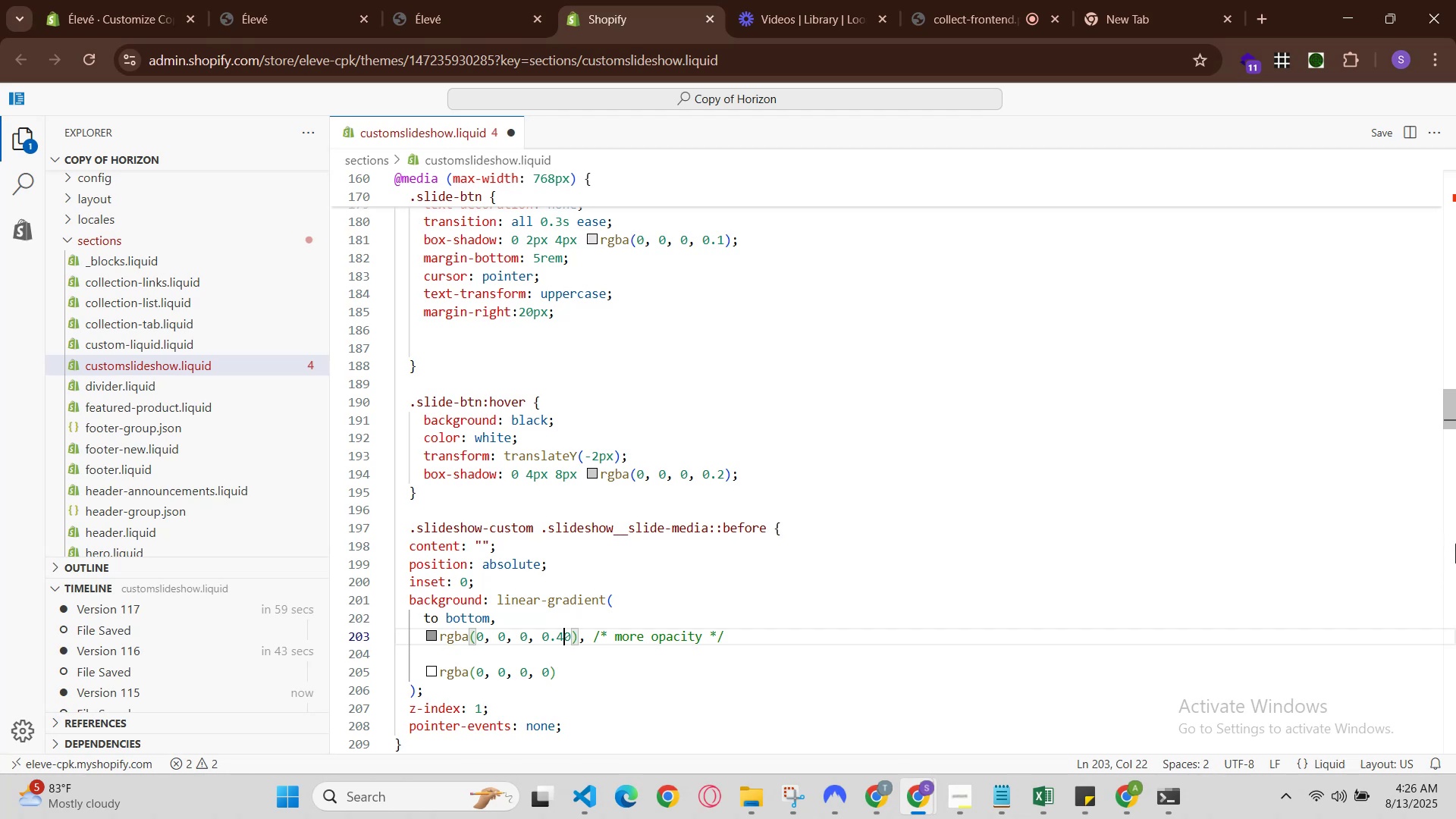 
key(Backspace)
 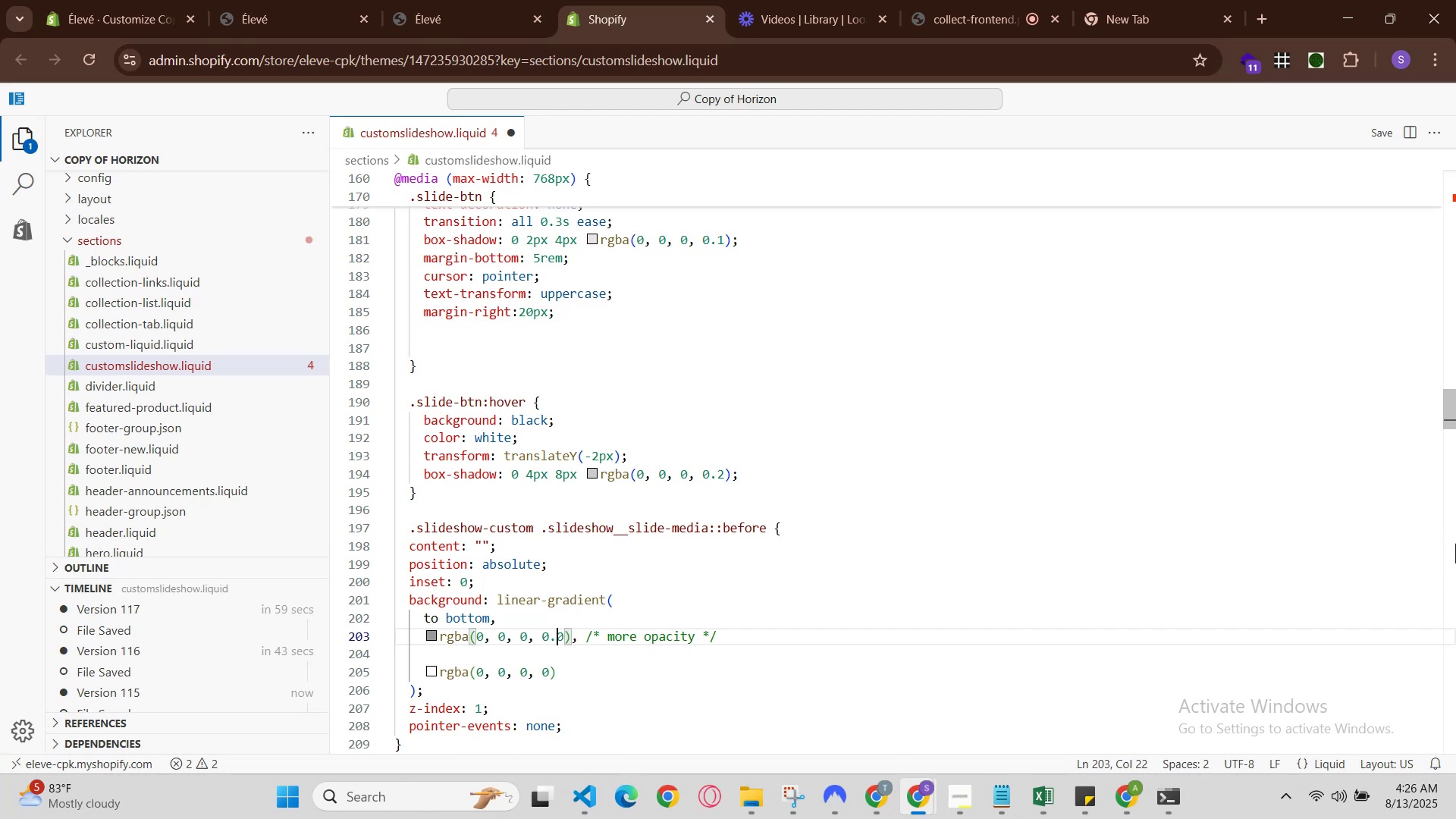 
key(7)
 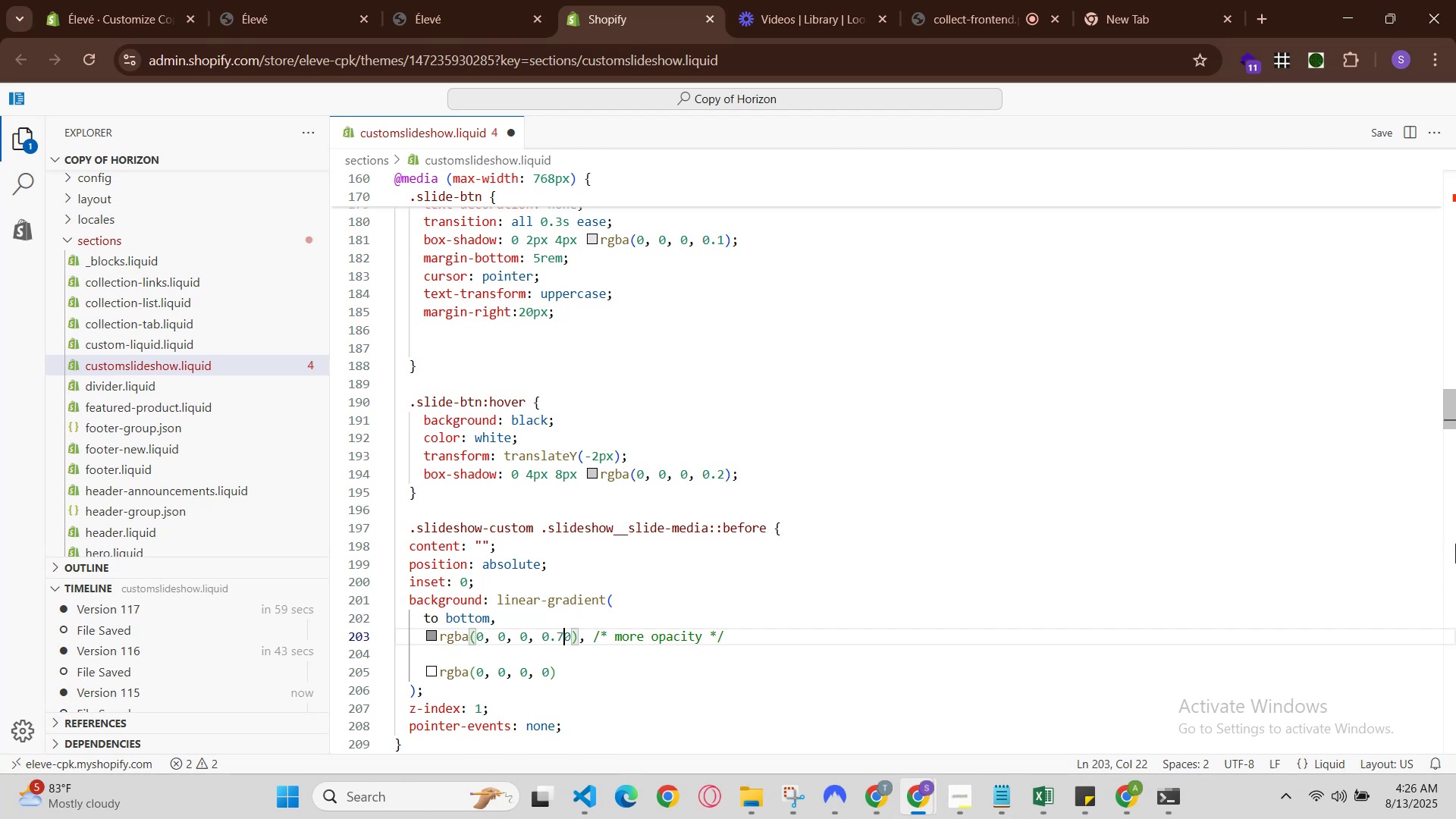 
hold_key(key=ControlLeft, duration=0.76)
 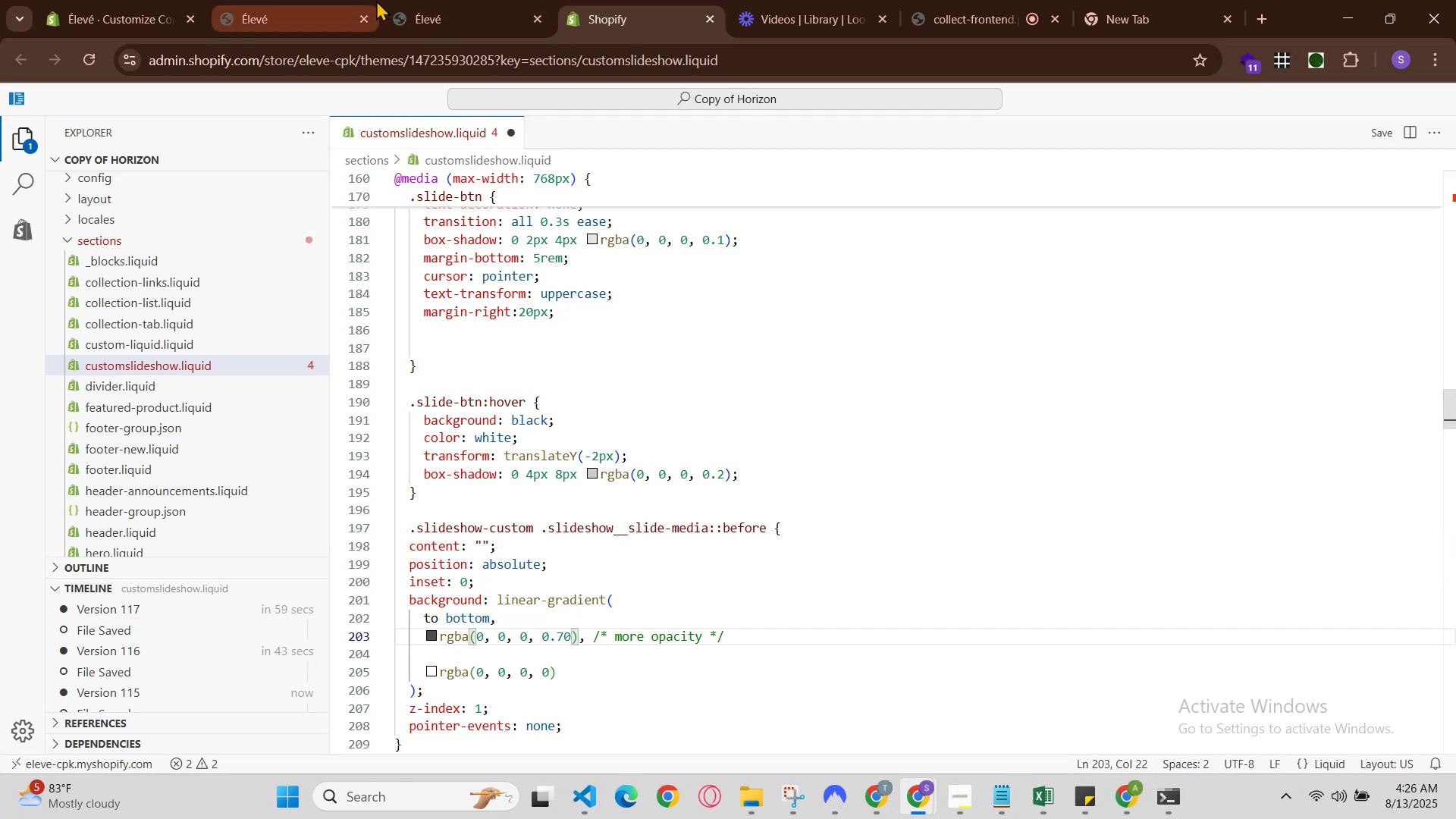 
hold_key(key=S, duration=0.45)
 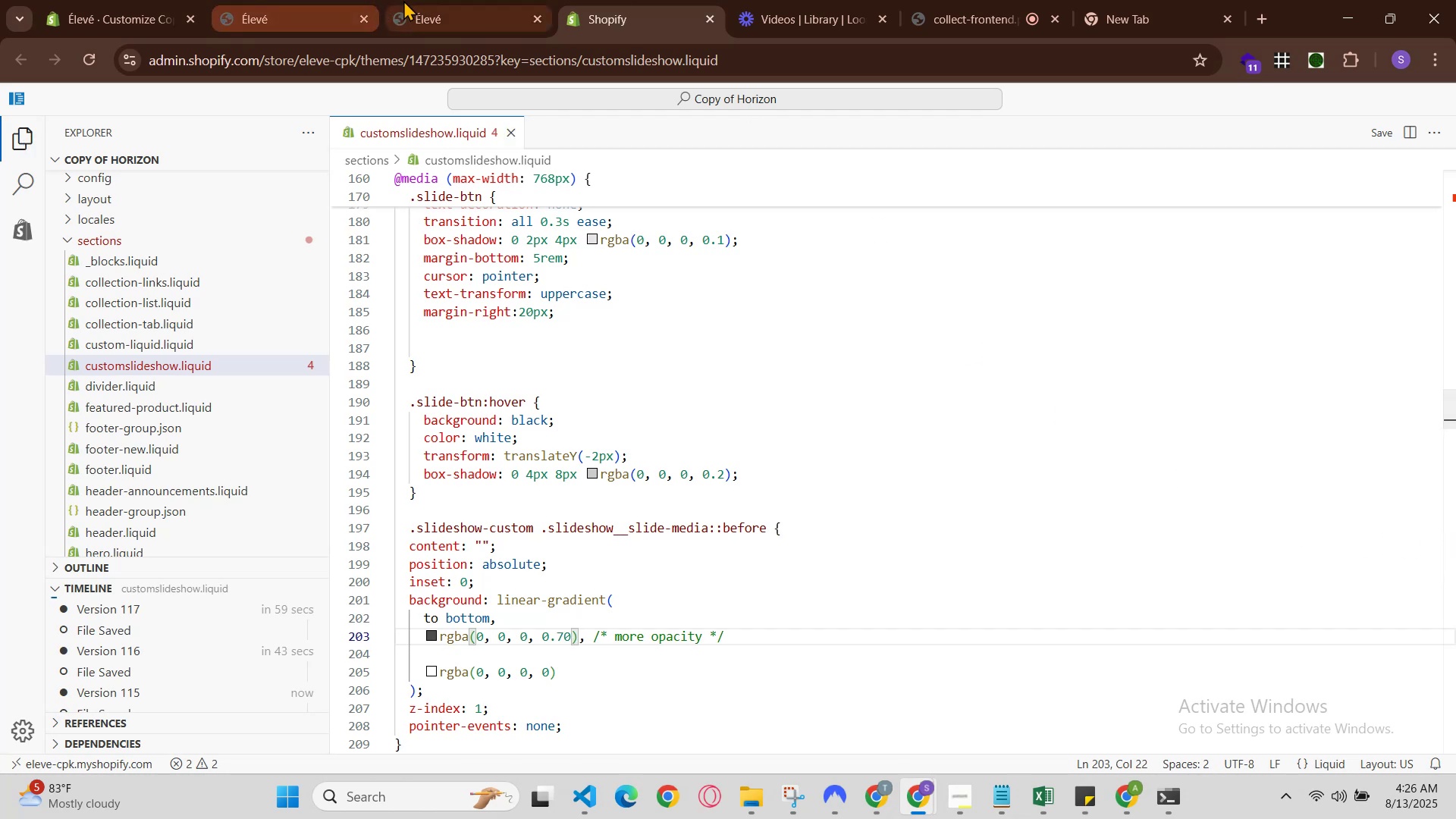 
left_click([422, 0])
 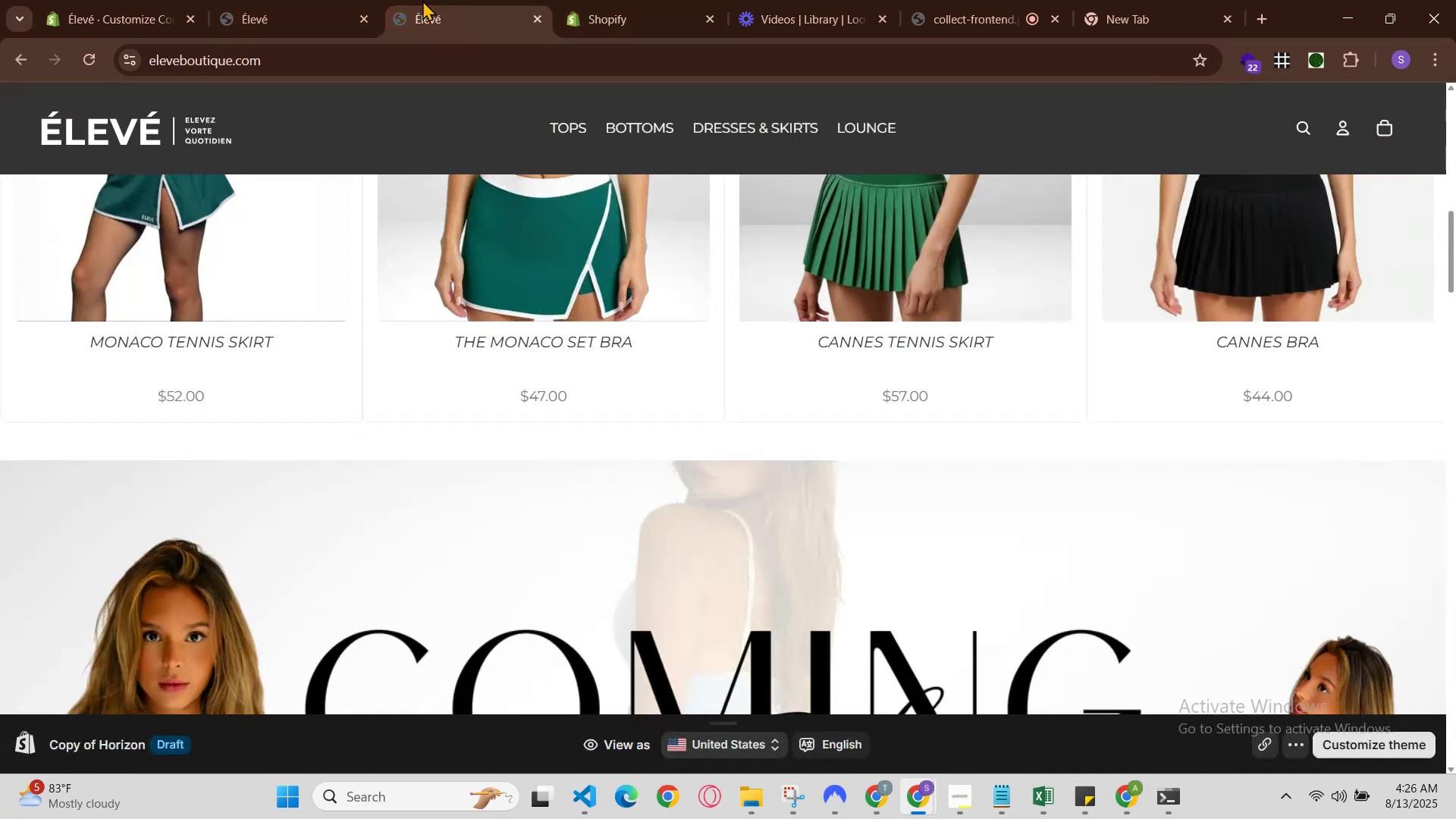 
key(Control+ControlLeft)
 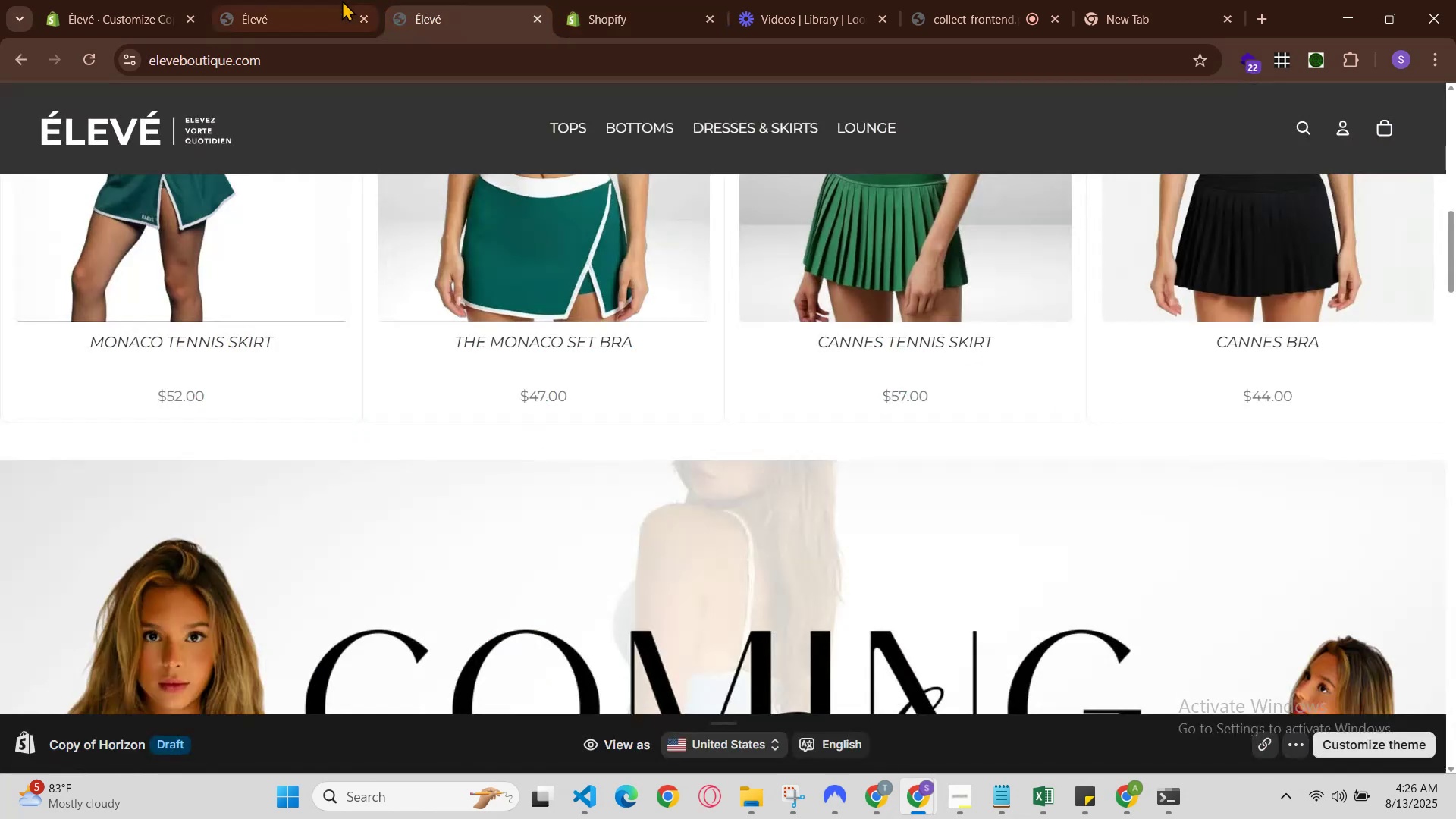 
left_click([334, 0])
 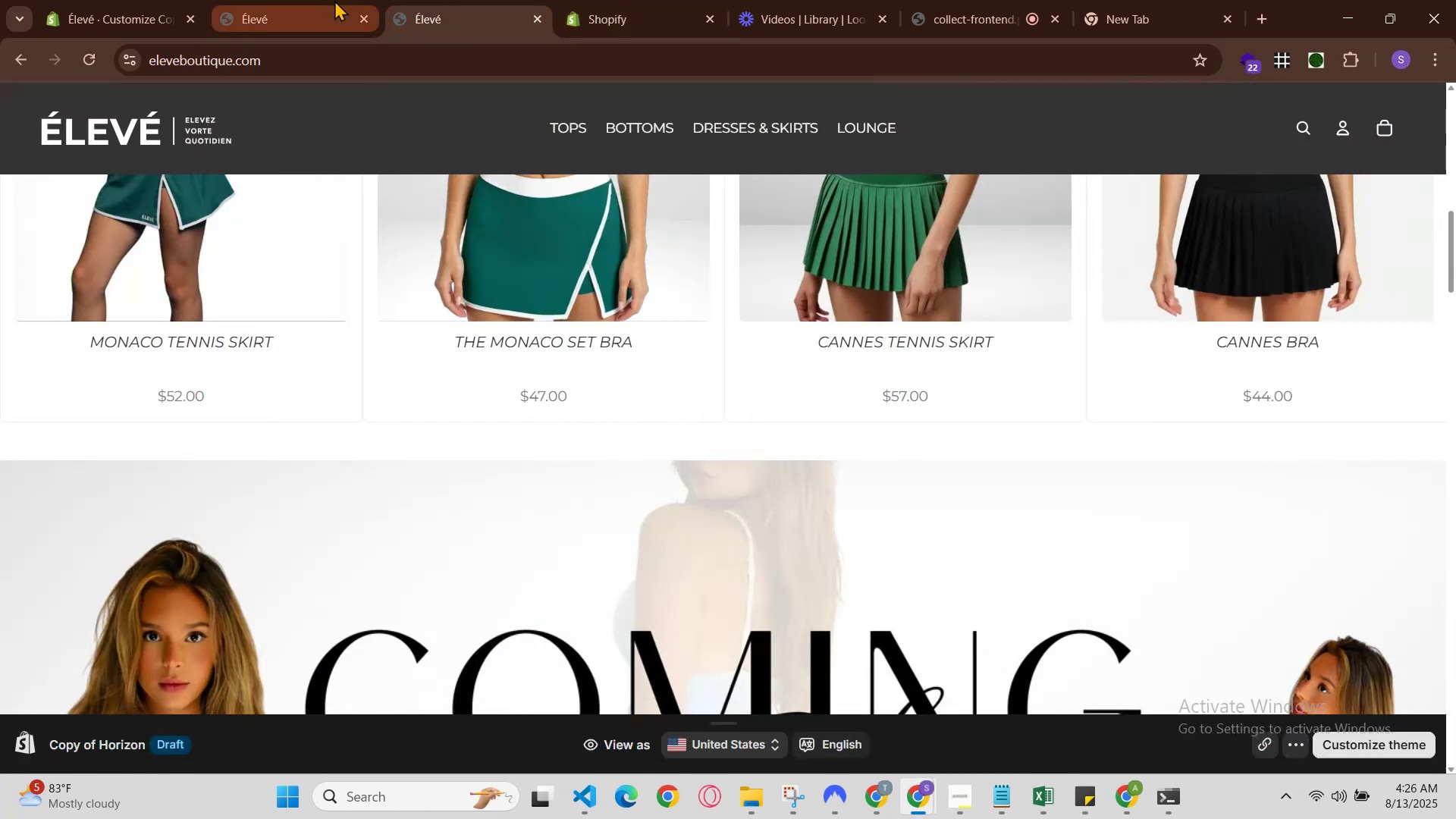 
key(Control+R)
 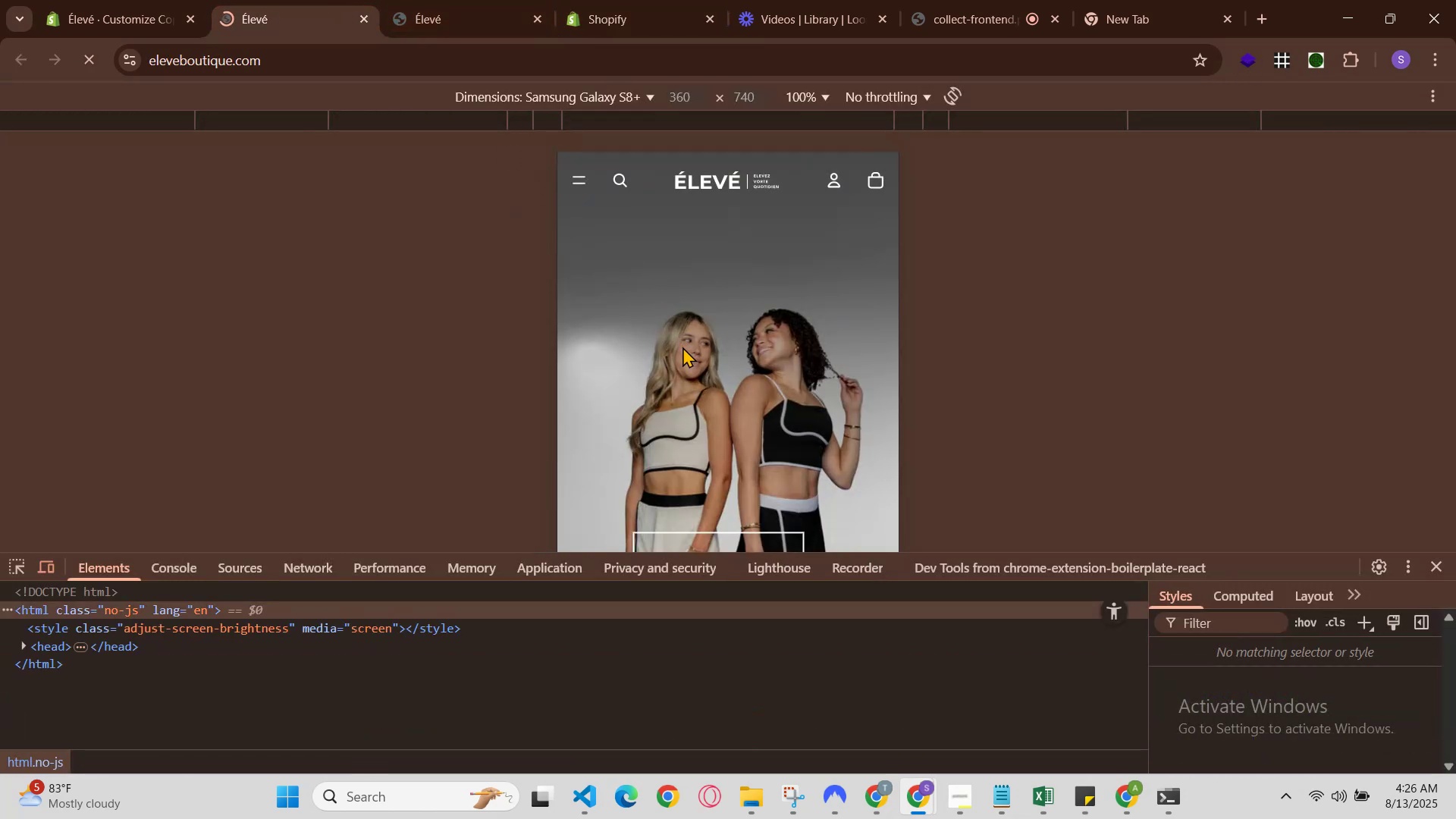 
scroll: coordinate [684, 368], scroll_direction: down, amount: 1.0
 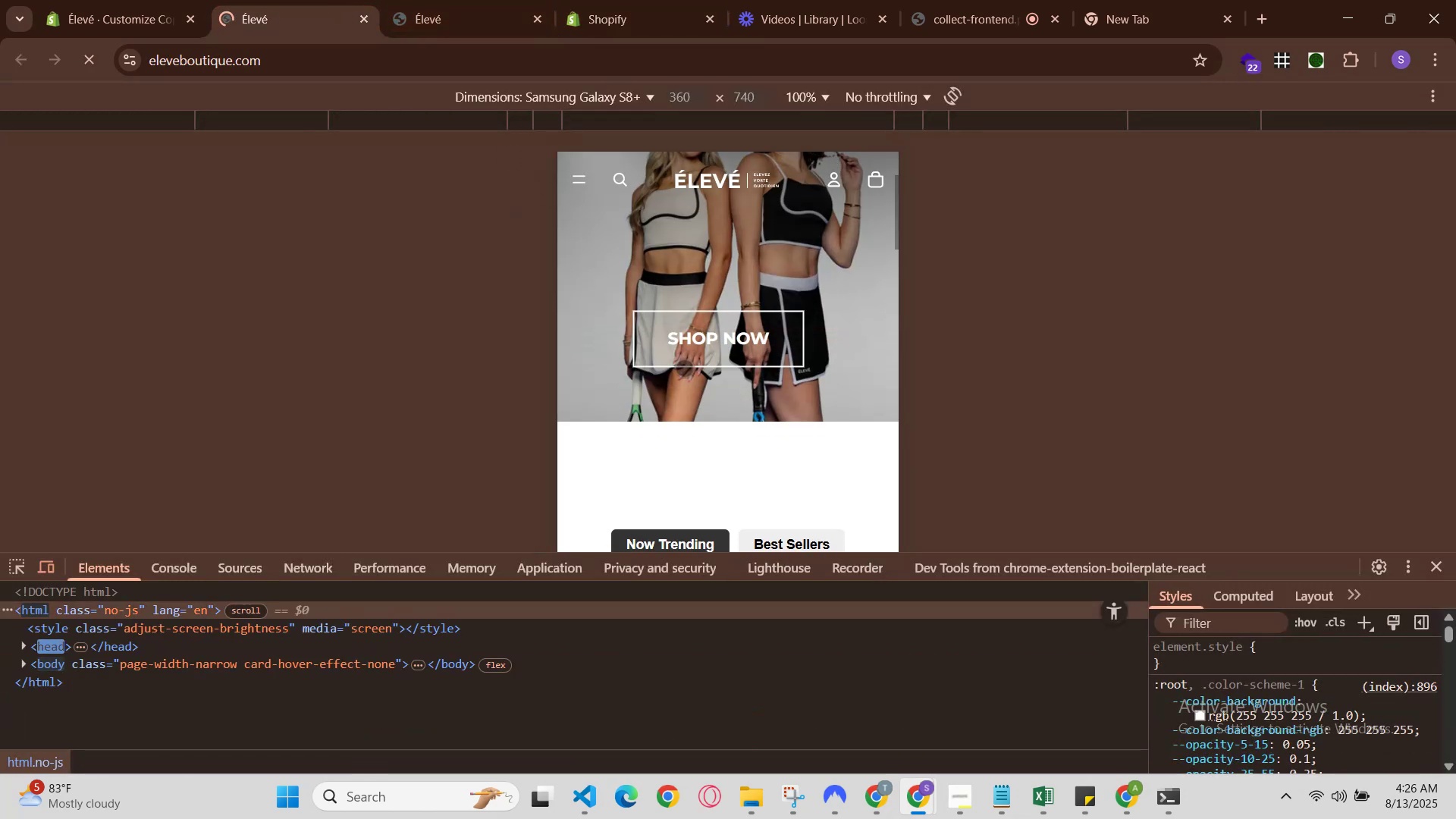 
scroll: coordinate [683, 371], scroll_direction: up, amount: 1.0
 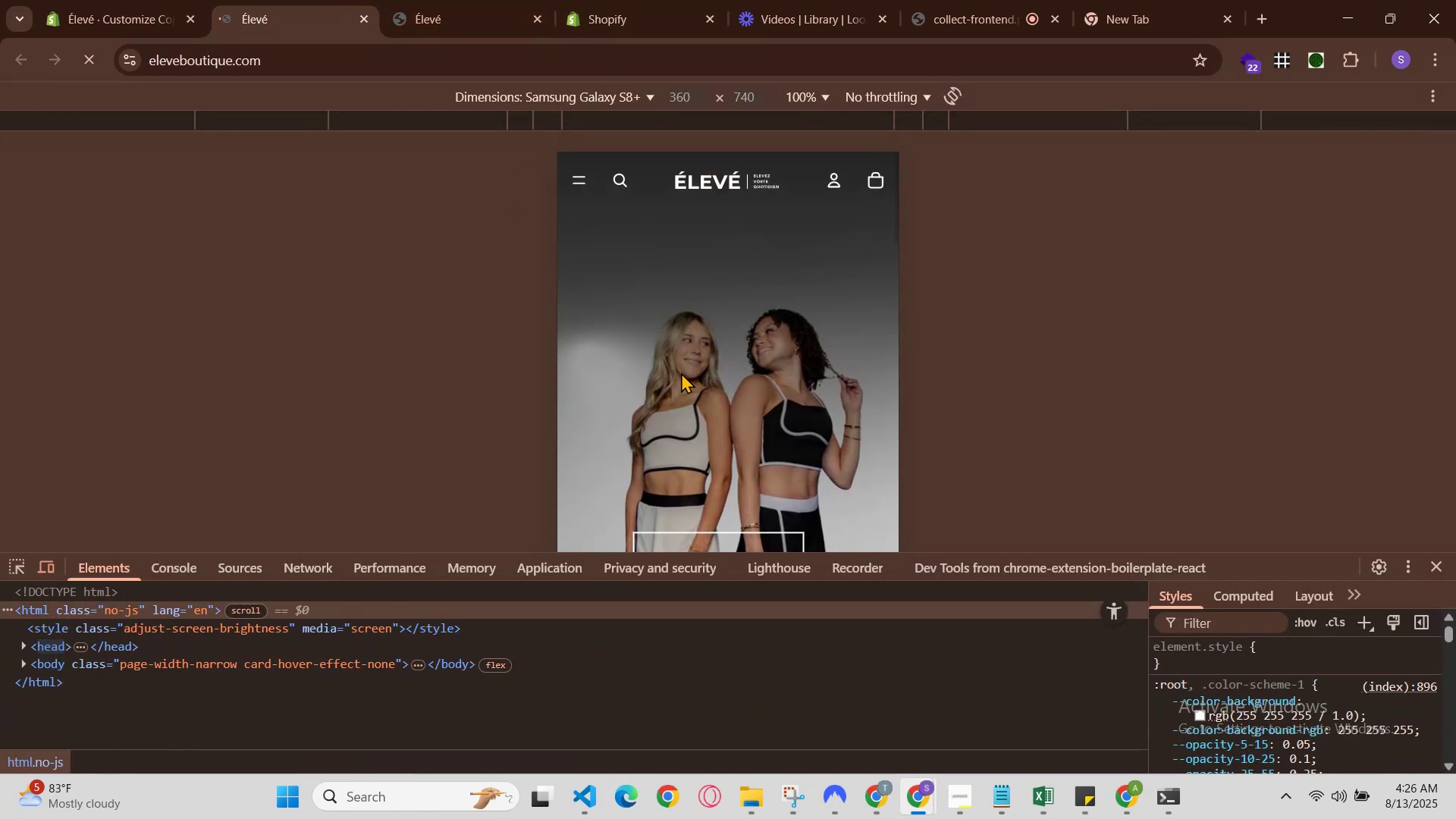 
scroll: coordinate [681, 372], scroll_direction: down, amount: 1.0
 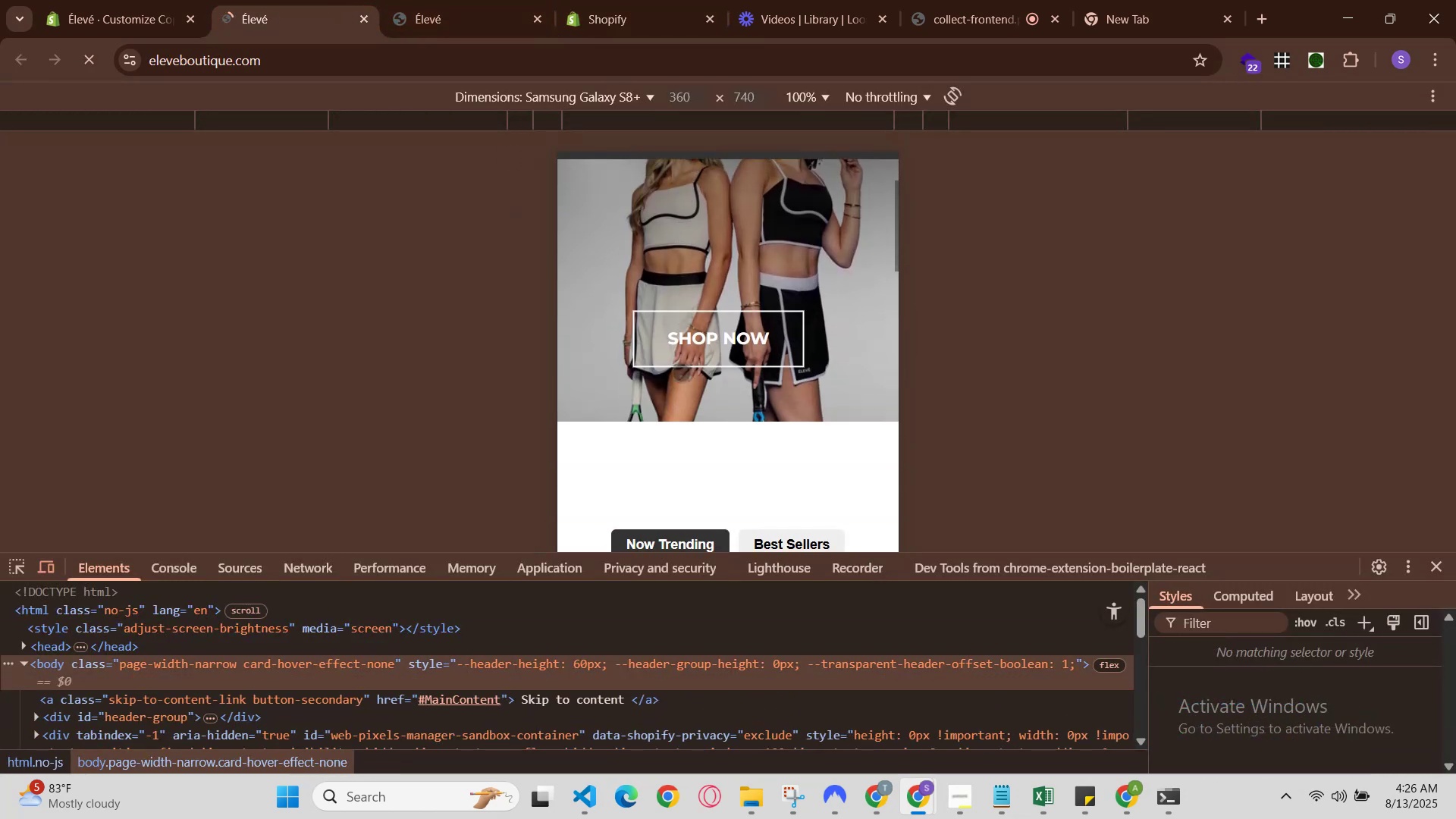 
scroll: coordinate [674, 375], scroll_direction: up, amount: 1.0
 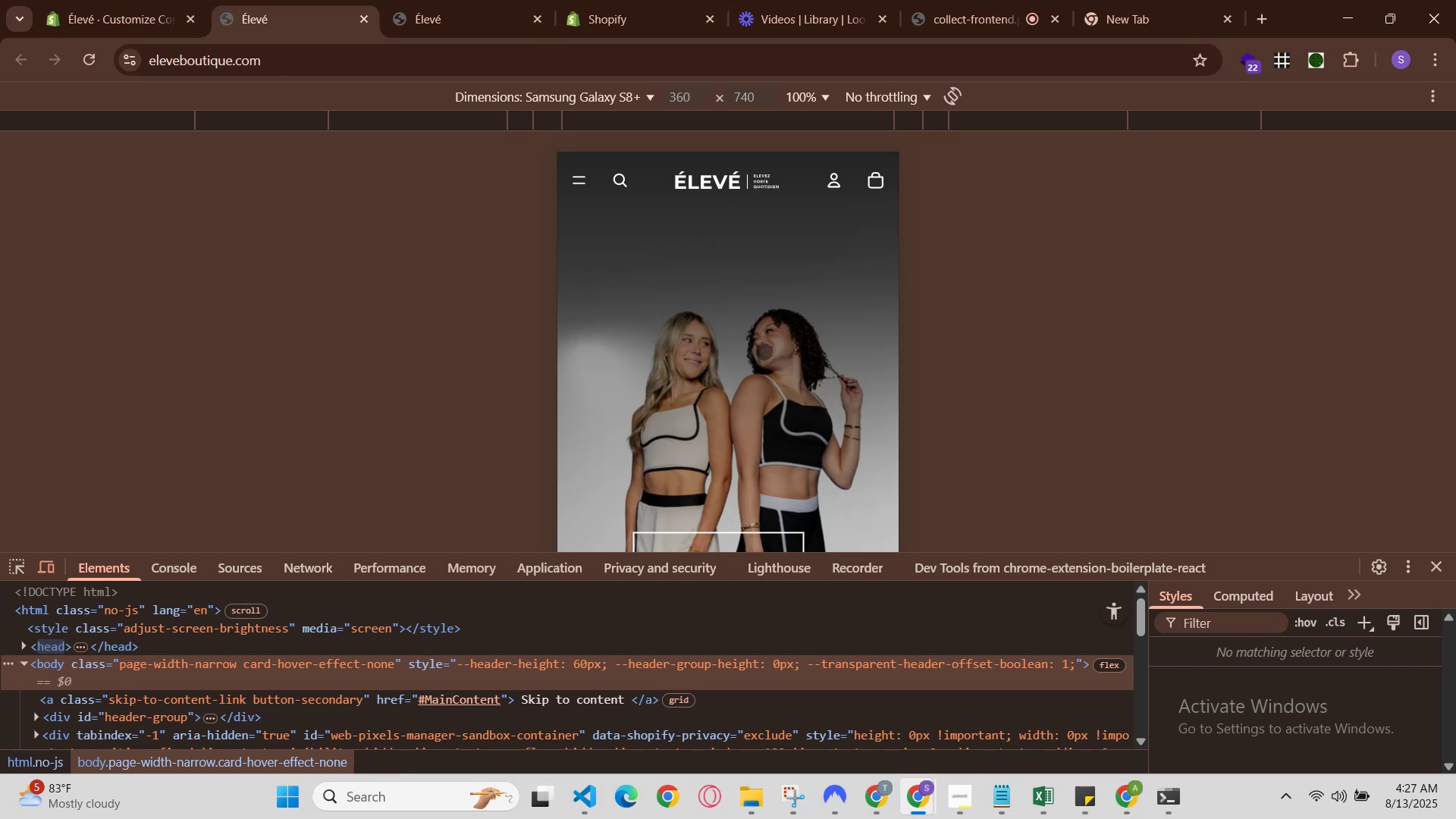 
scroll: coordinate [766, 350], scroll_direction: down, amount: 1.0
 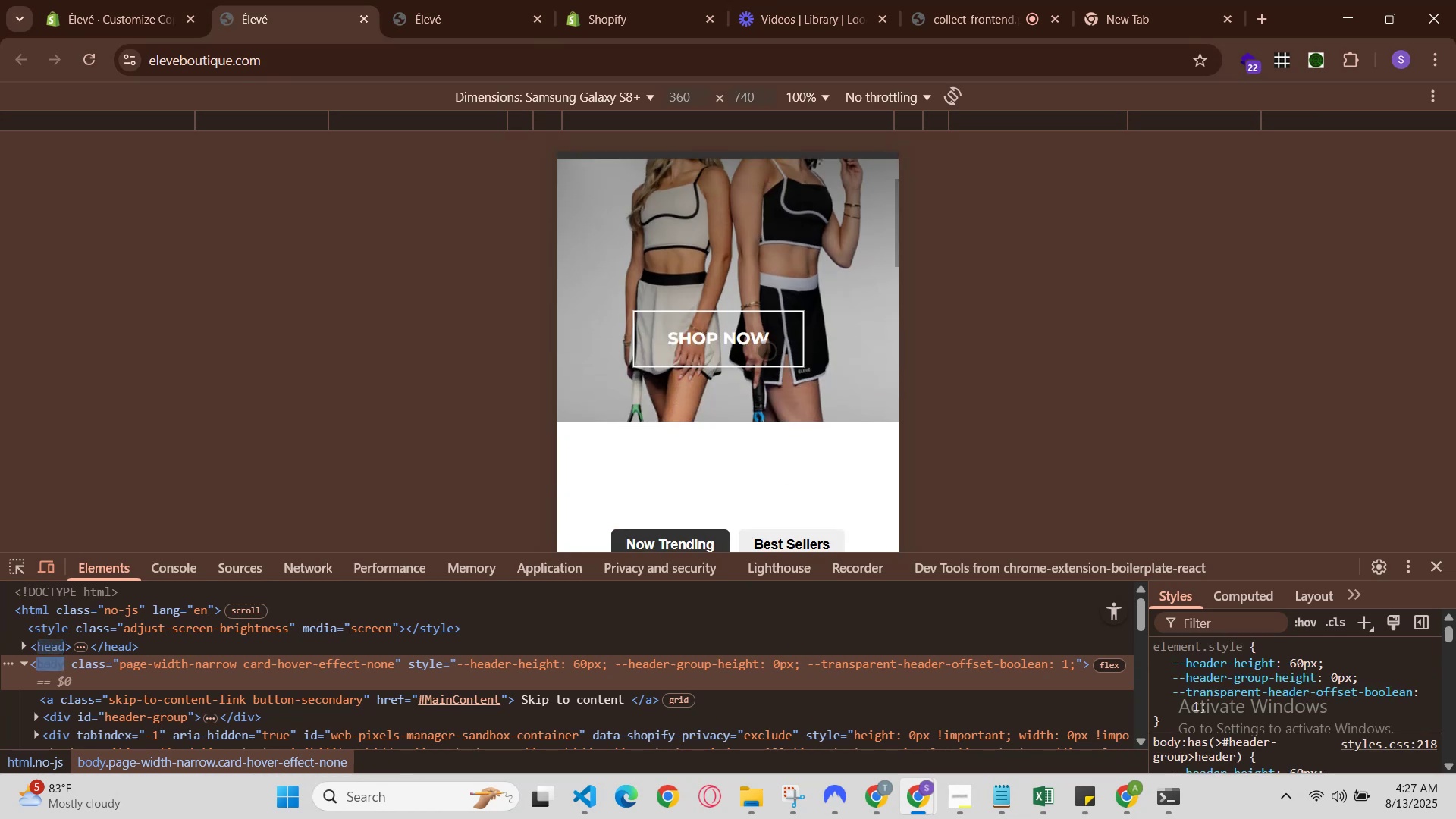 
scroll: coordinate [756, 364], scroll_direction: none, amount: 0.0
 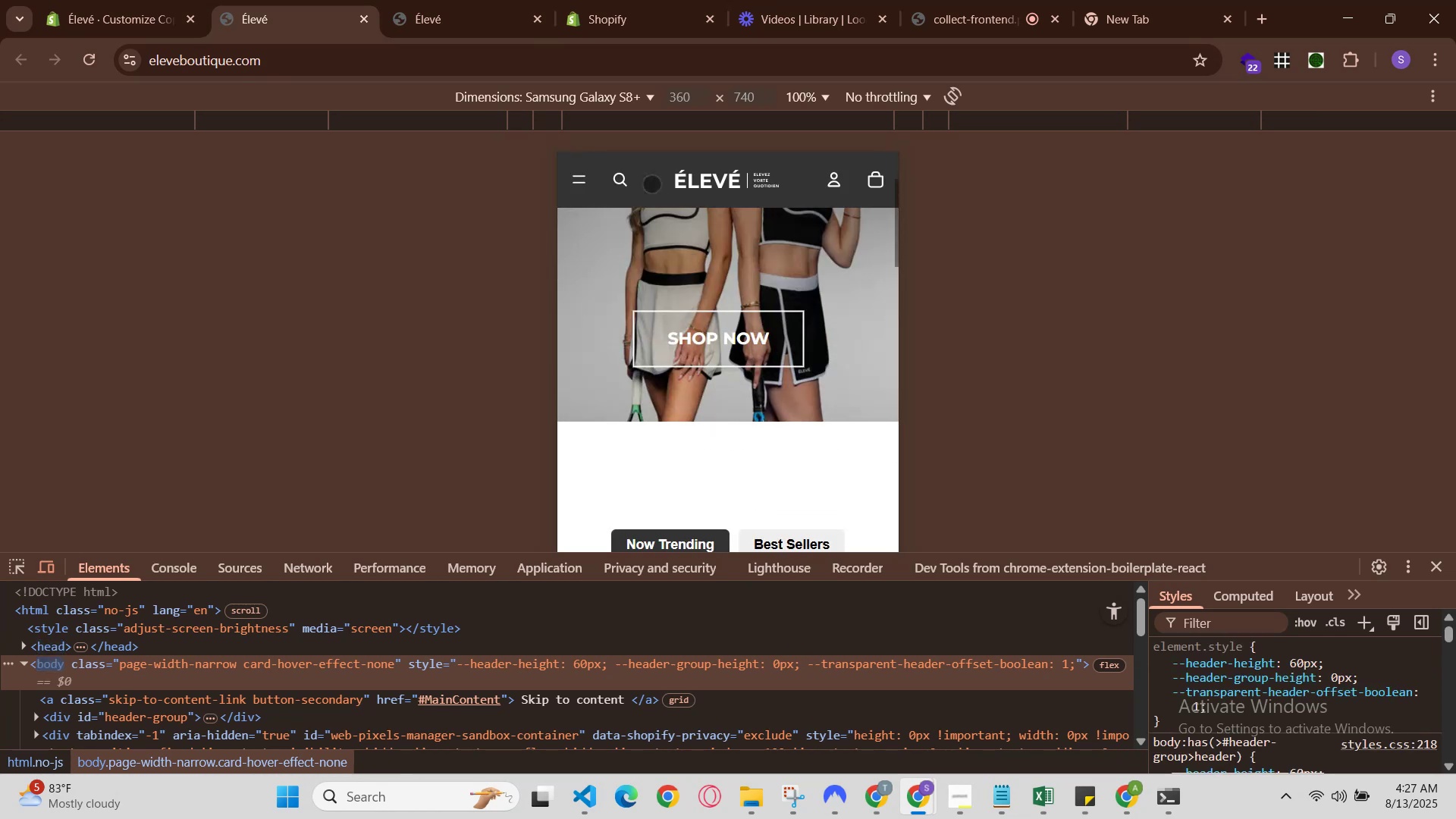 
scroll: coordinate [649, 178], scroll_direction: up, amount: 1.0
 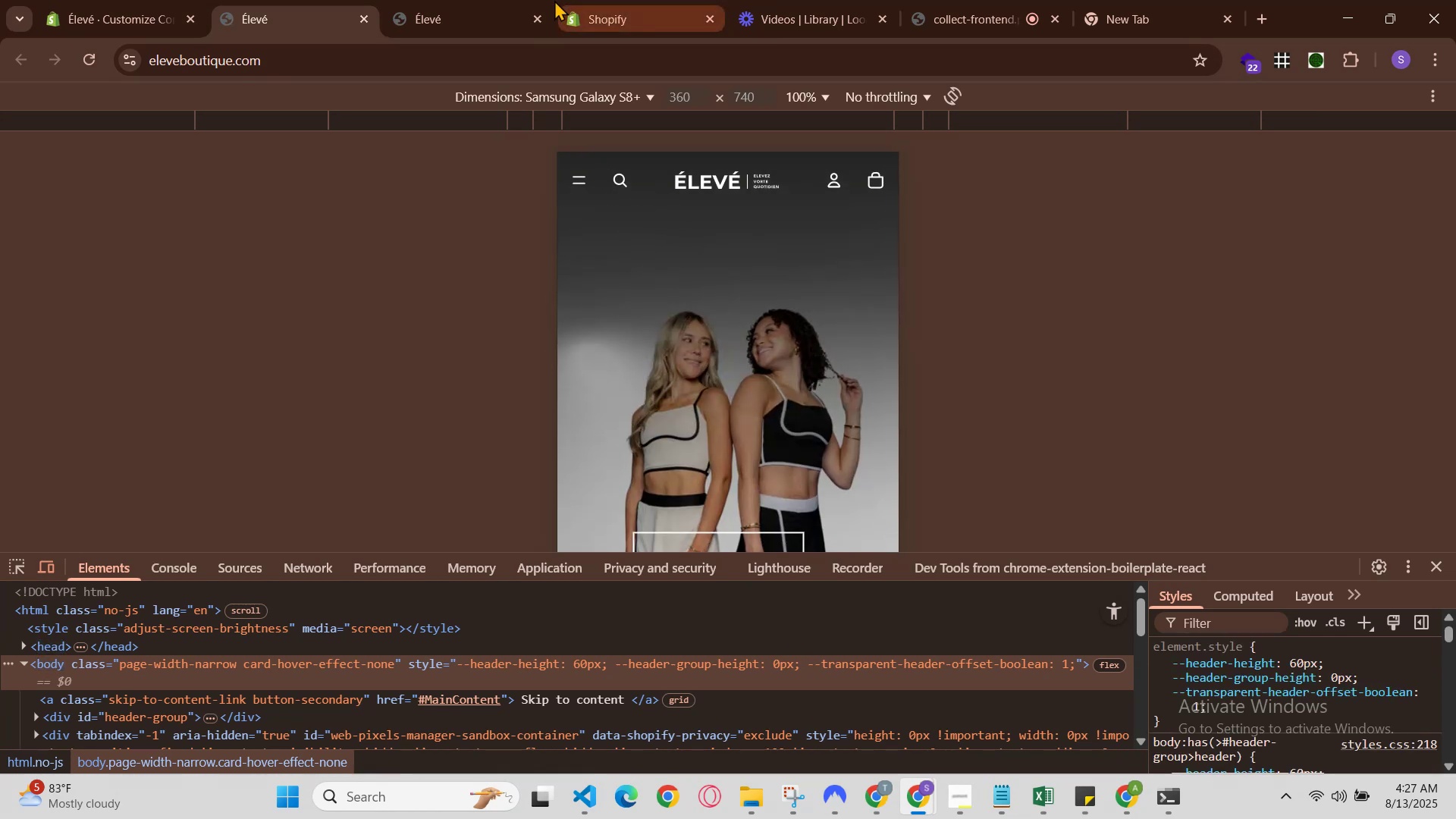 
left_click([517, 0])
 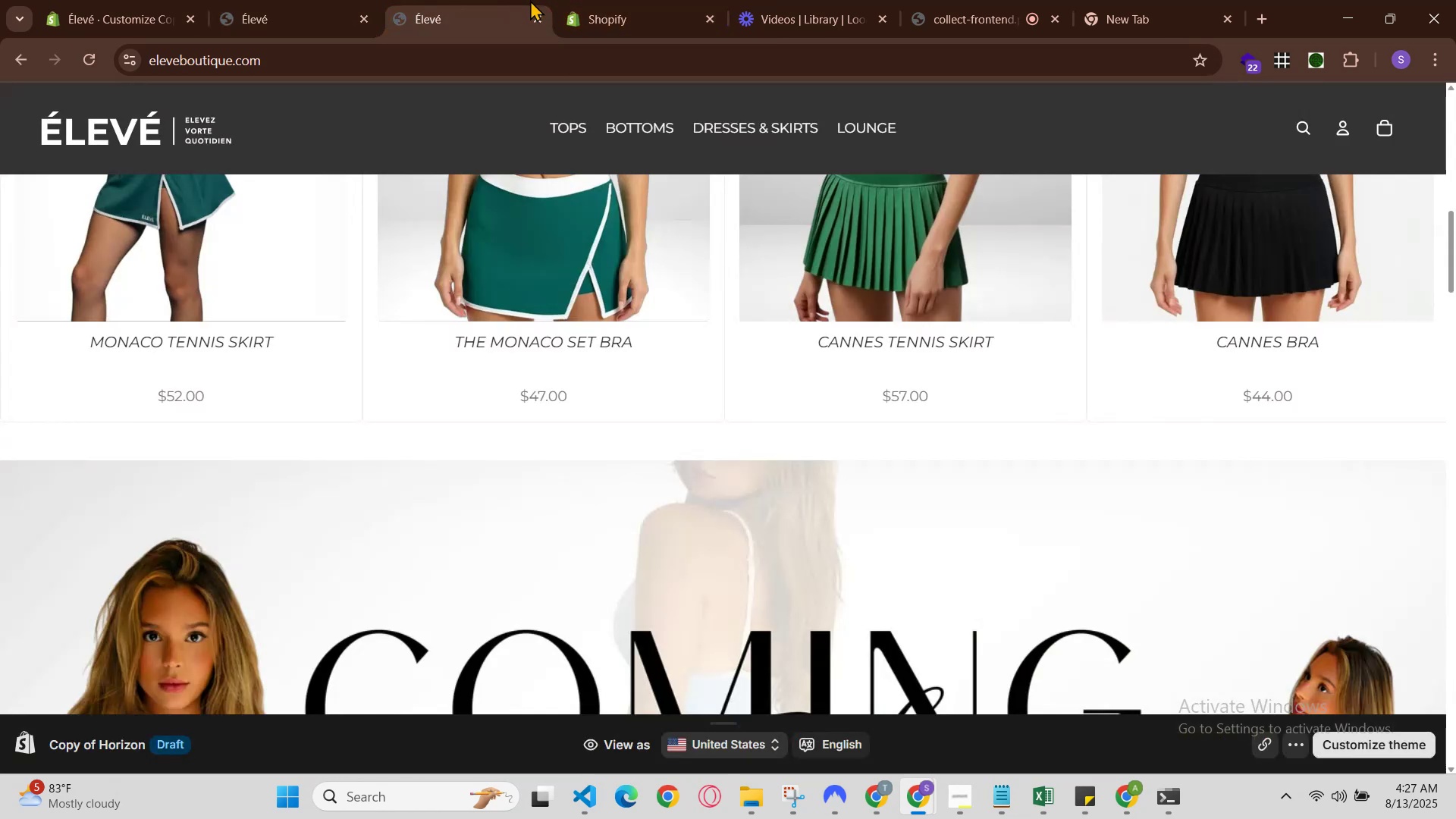 
left_click([576, 0])
 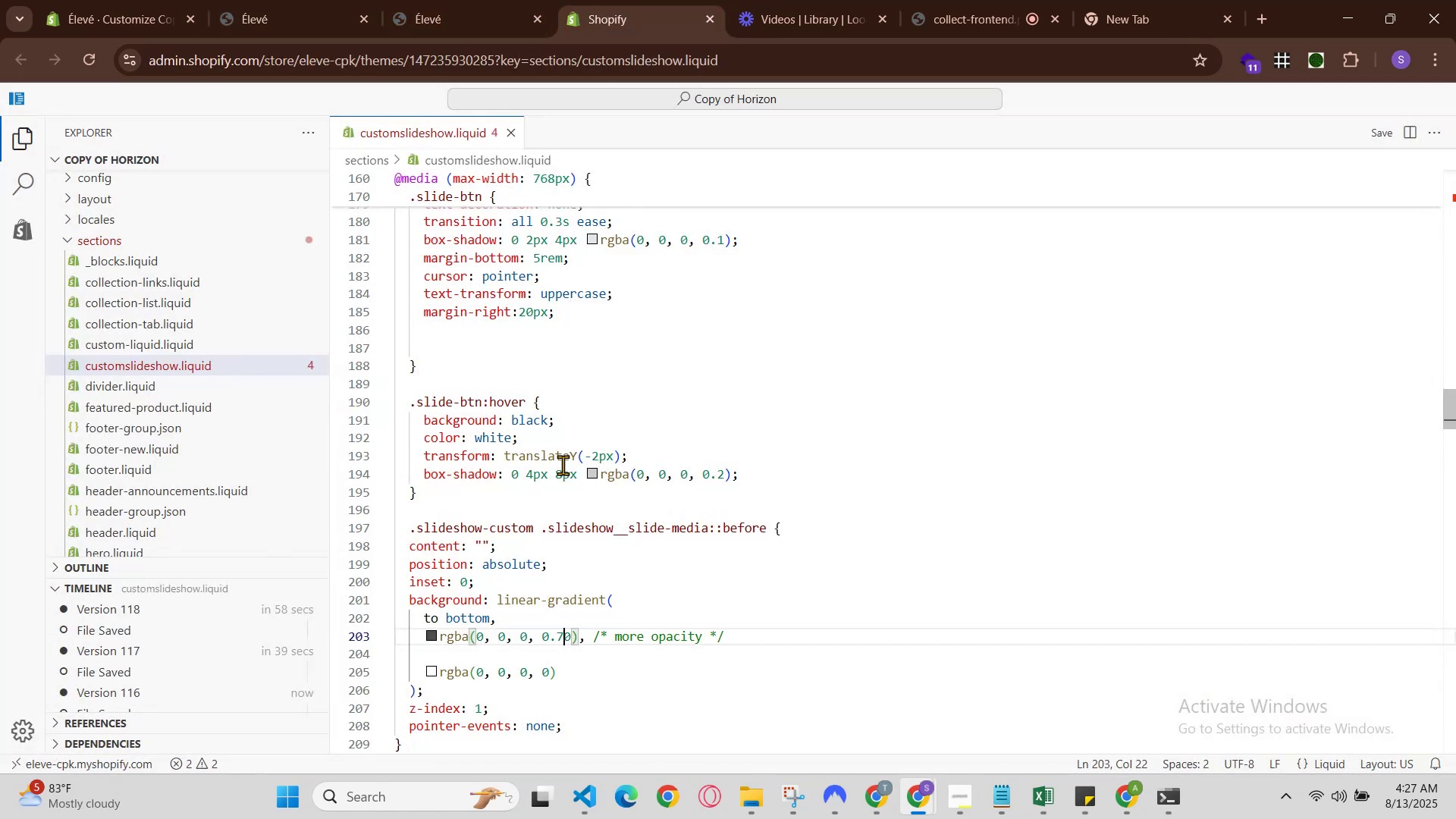 
key(Backspace)
 